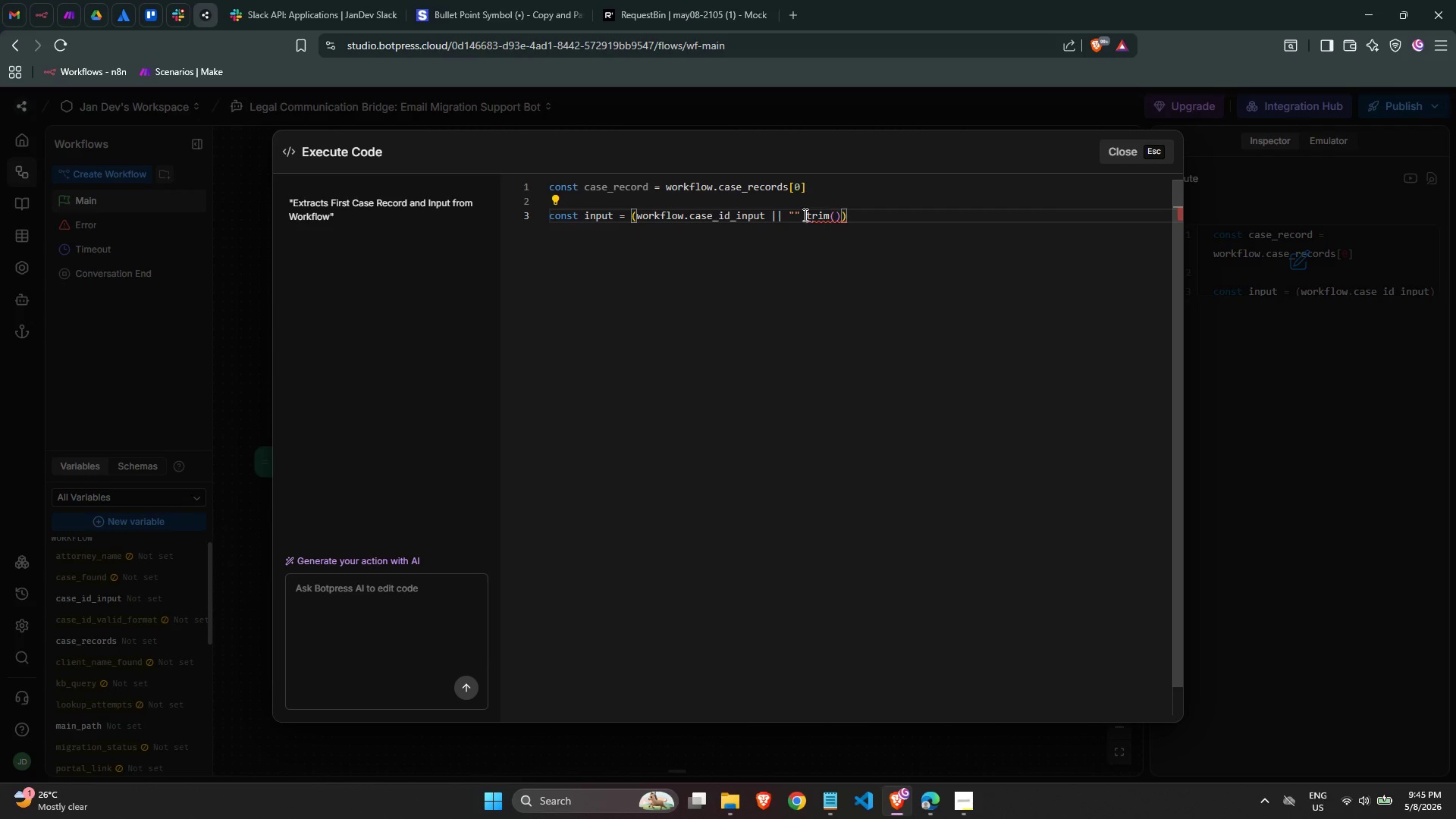 
key(ArrowRight)
 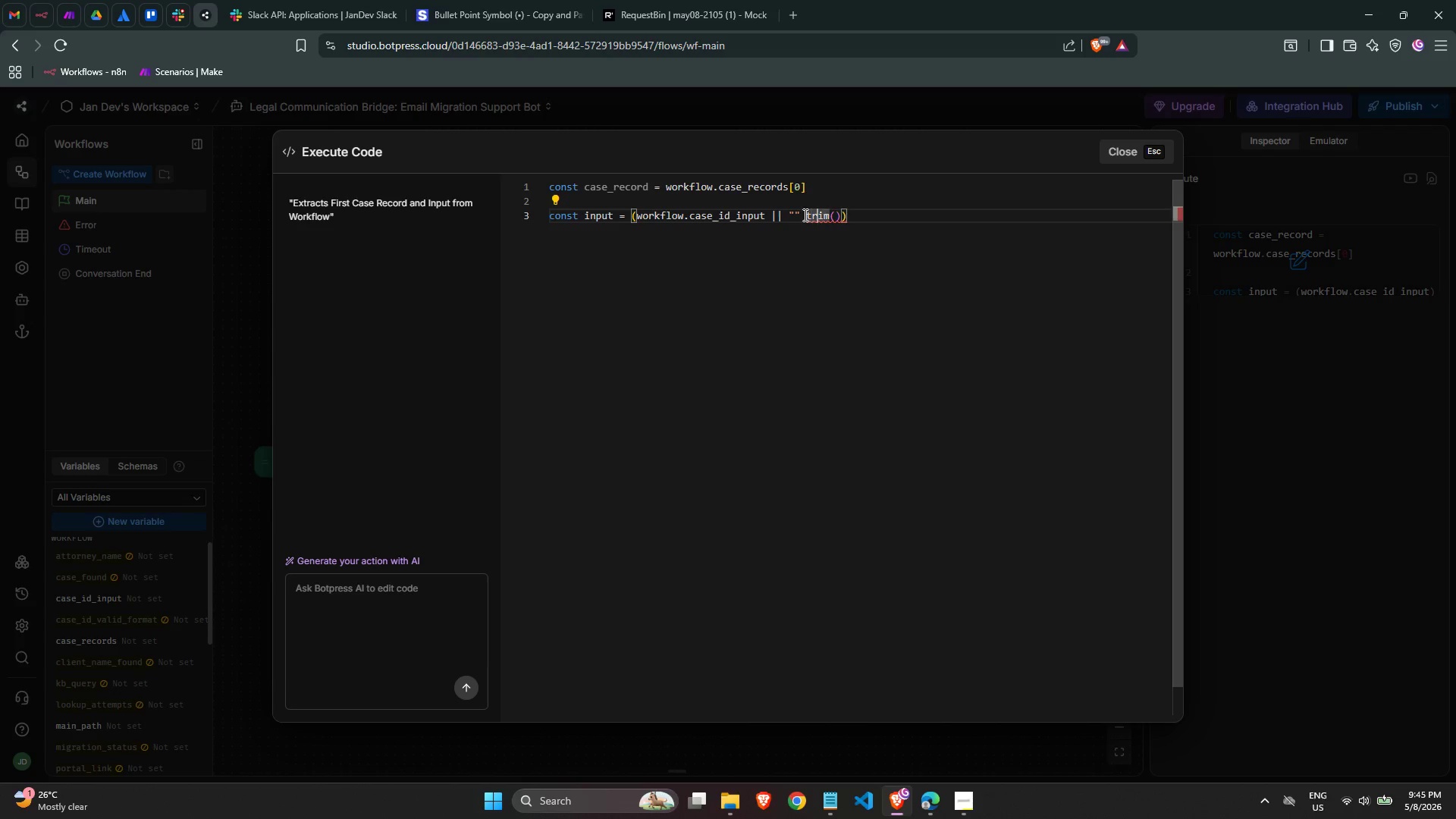 
key(ArrowRight)
 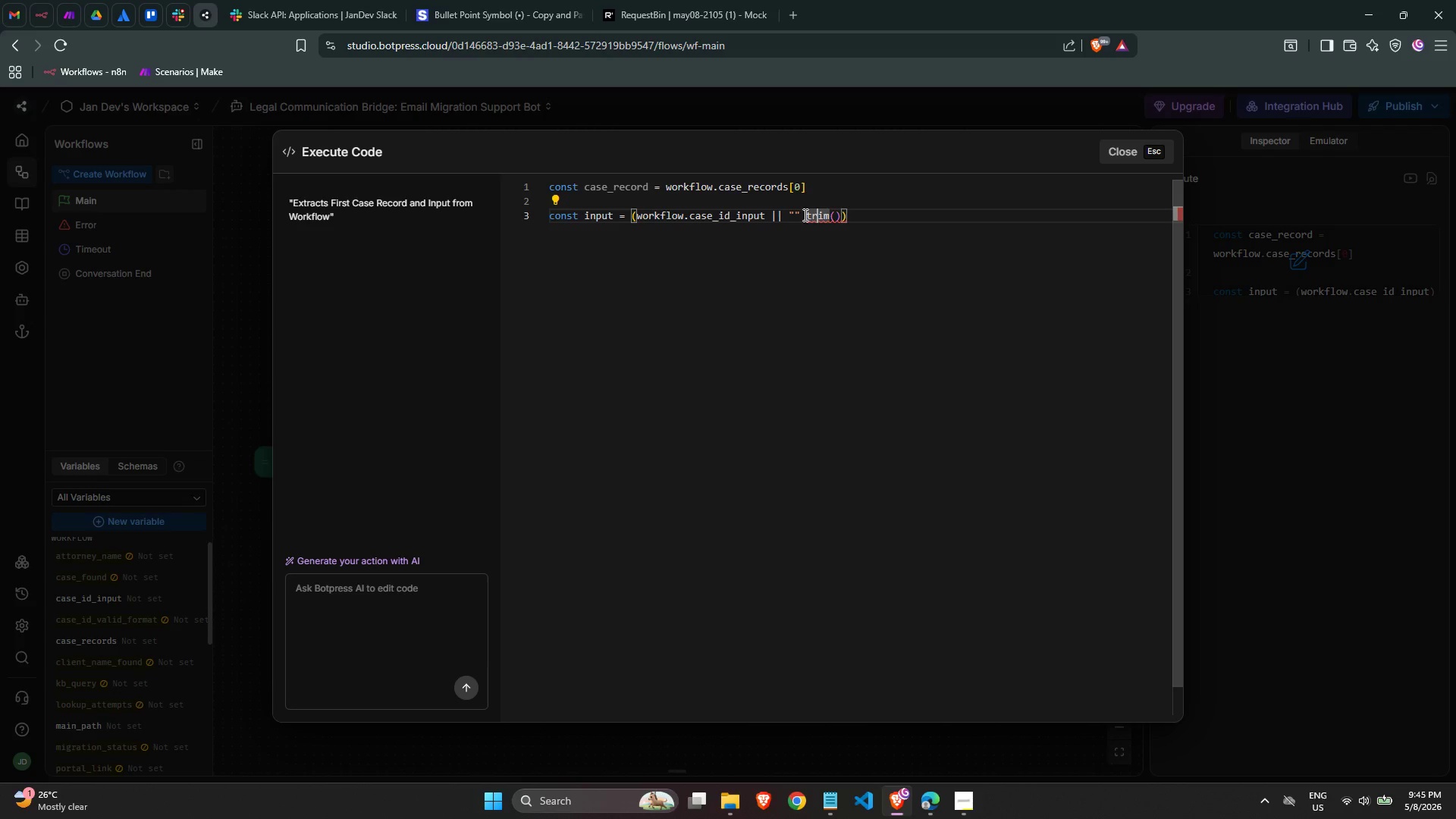 
key(ArrowRight)
 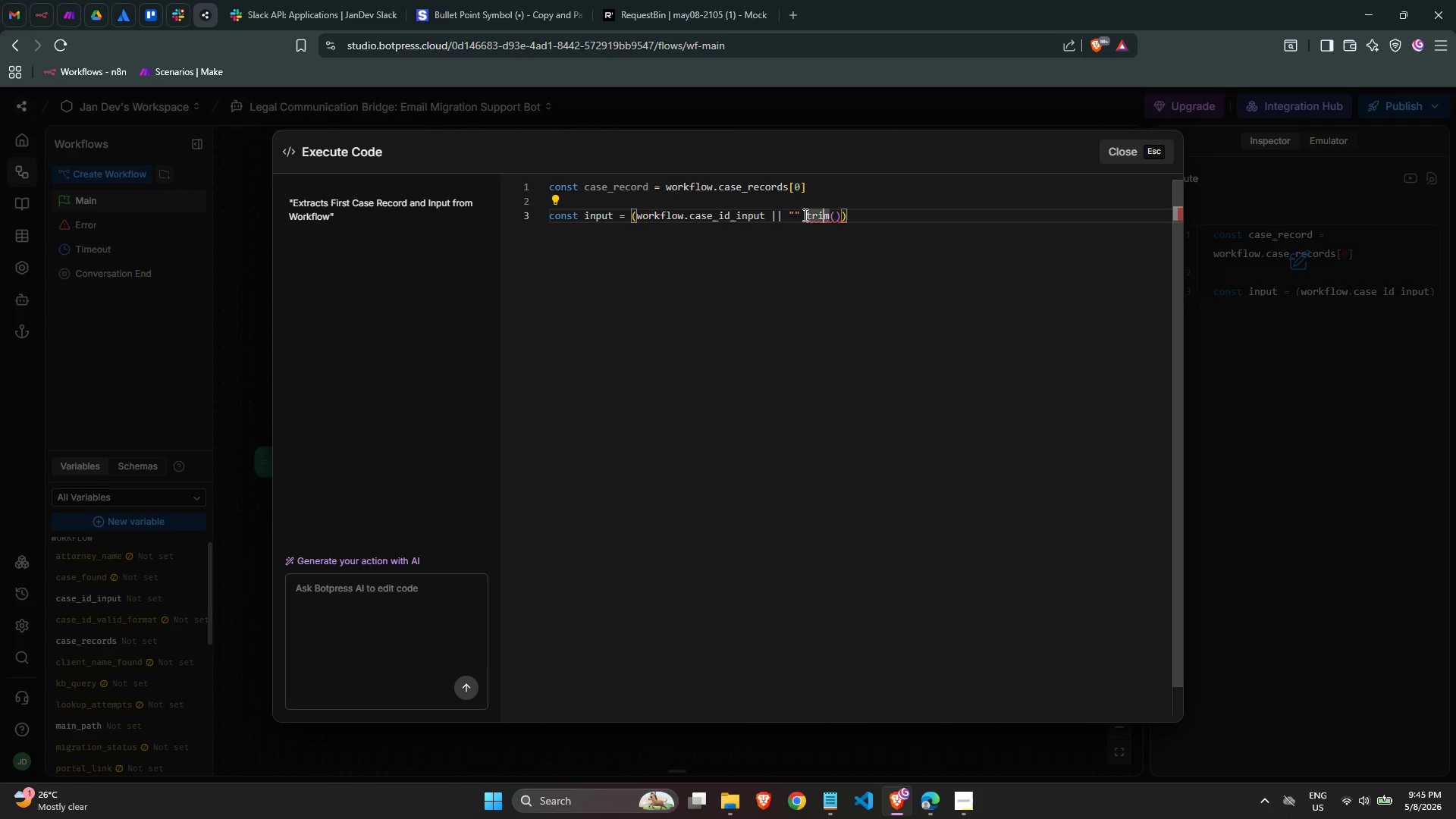 
key(ArrowRight)
 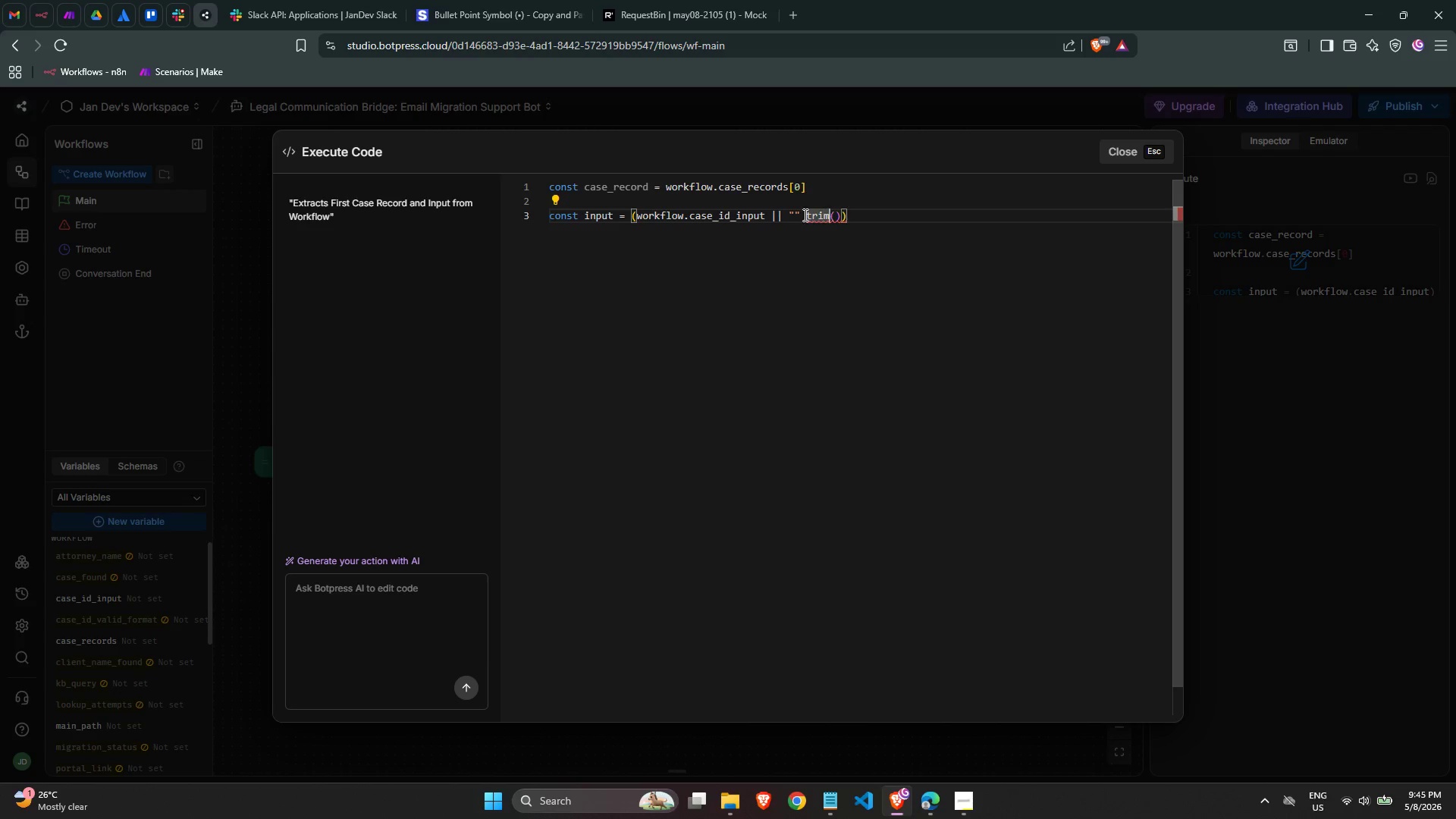 
key(ArrowRight)
 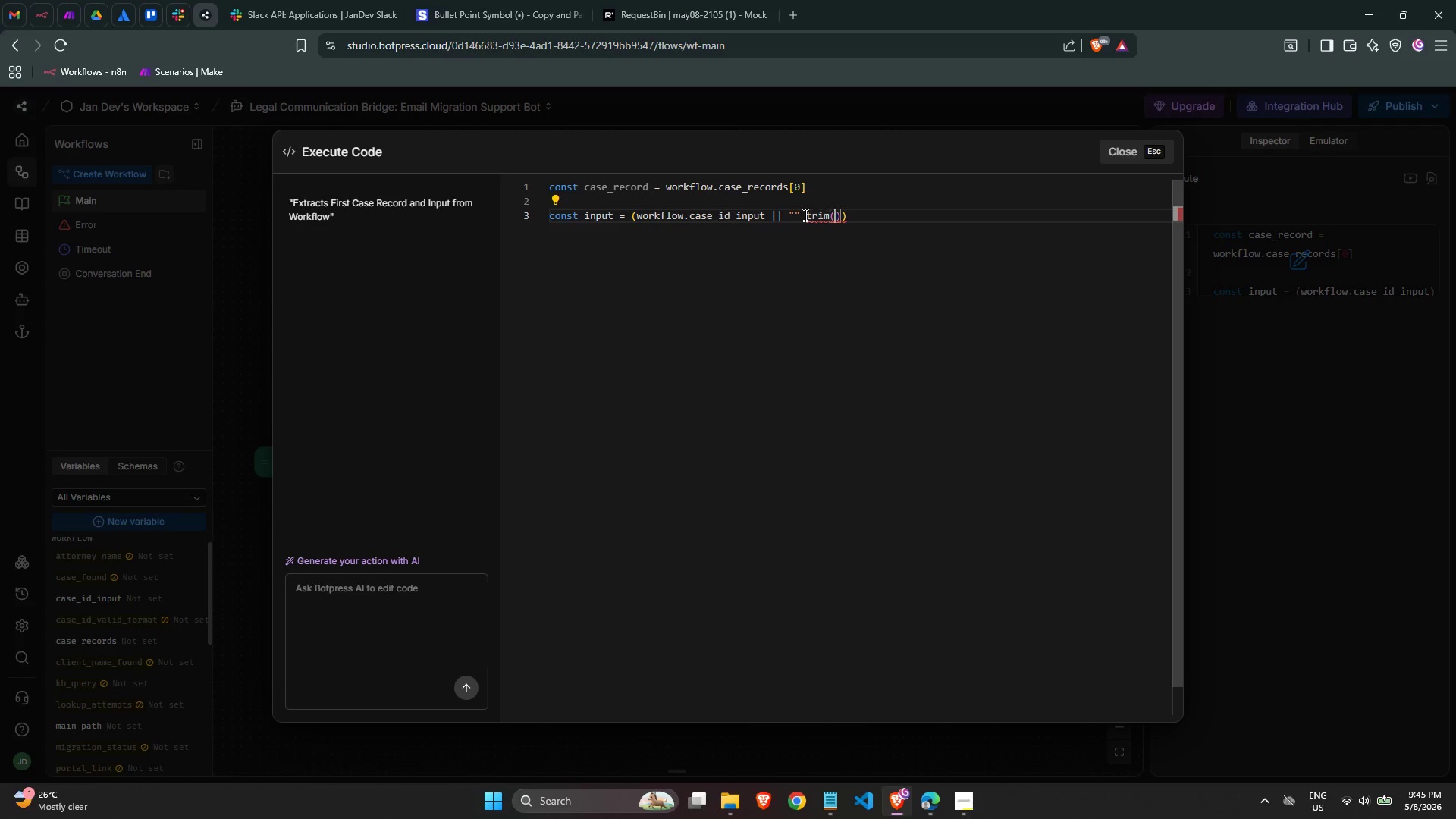 
key(ArrowRight)
 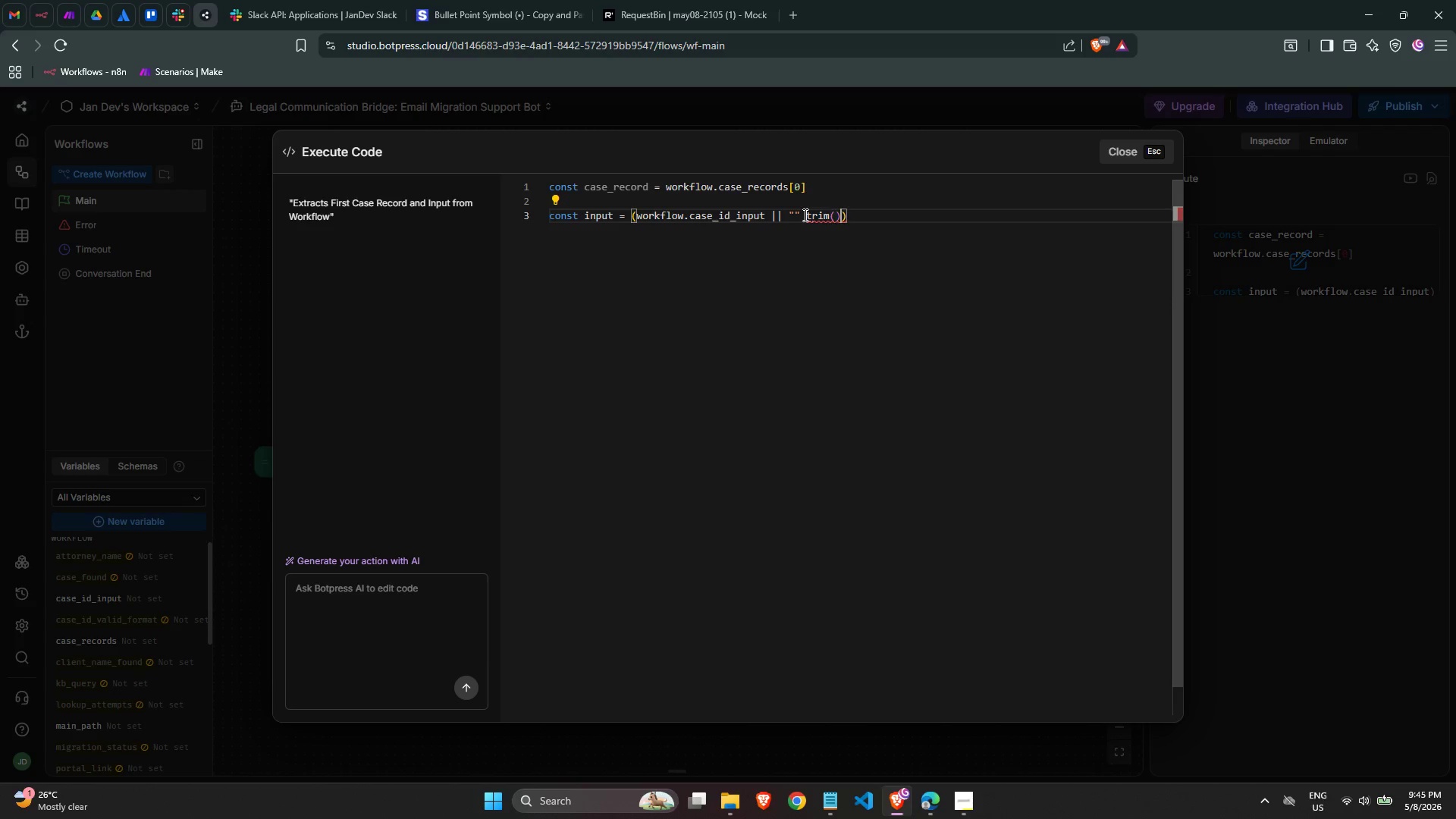 
key(ArrowRight)
 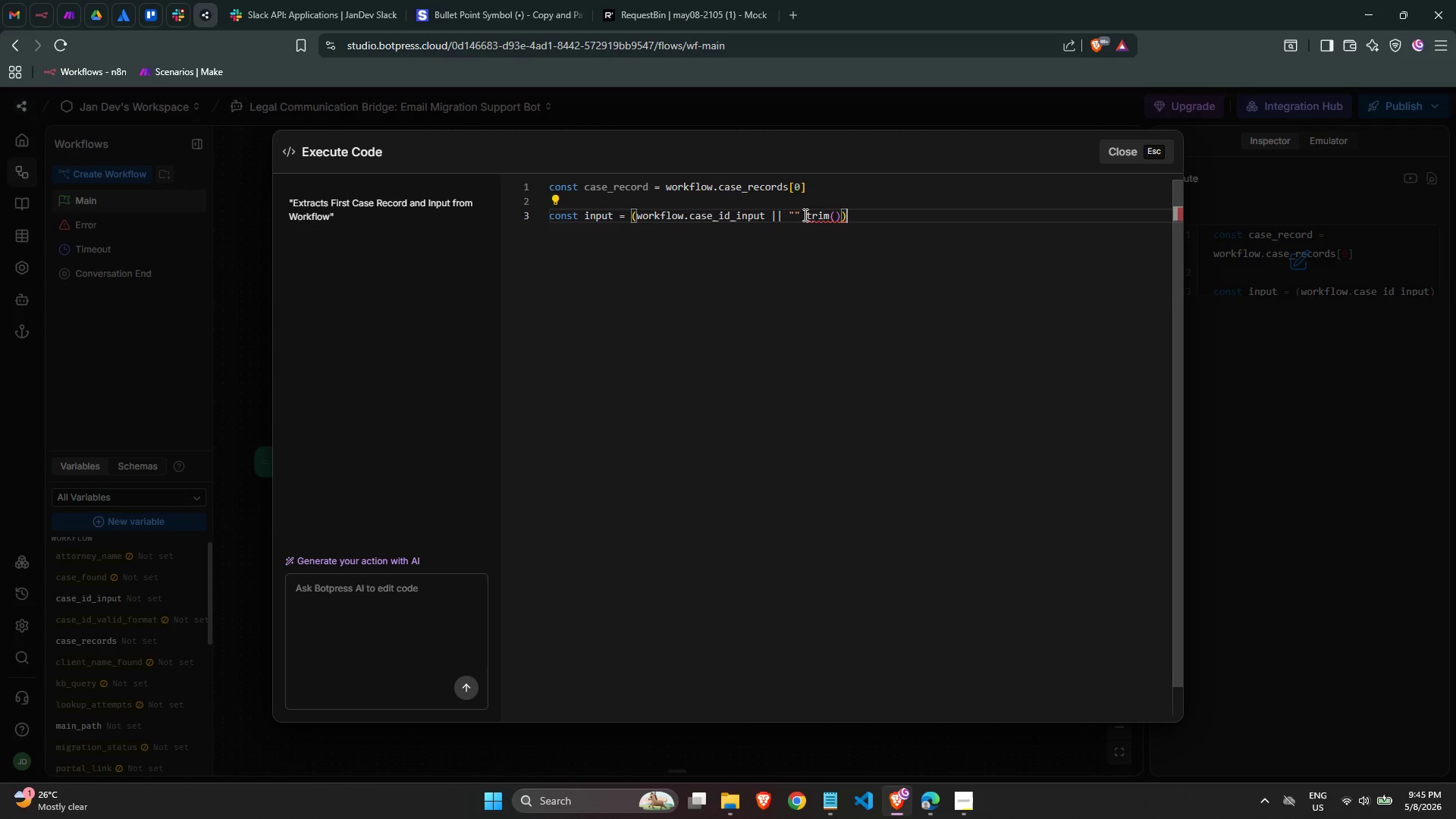 
key(ArrowLeft)
 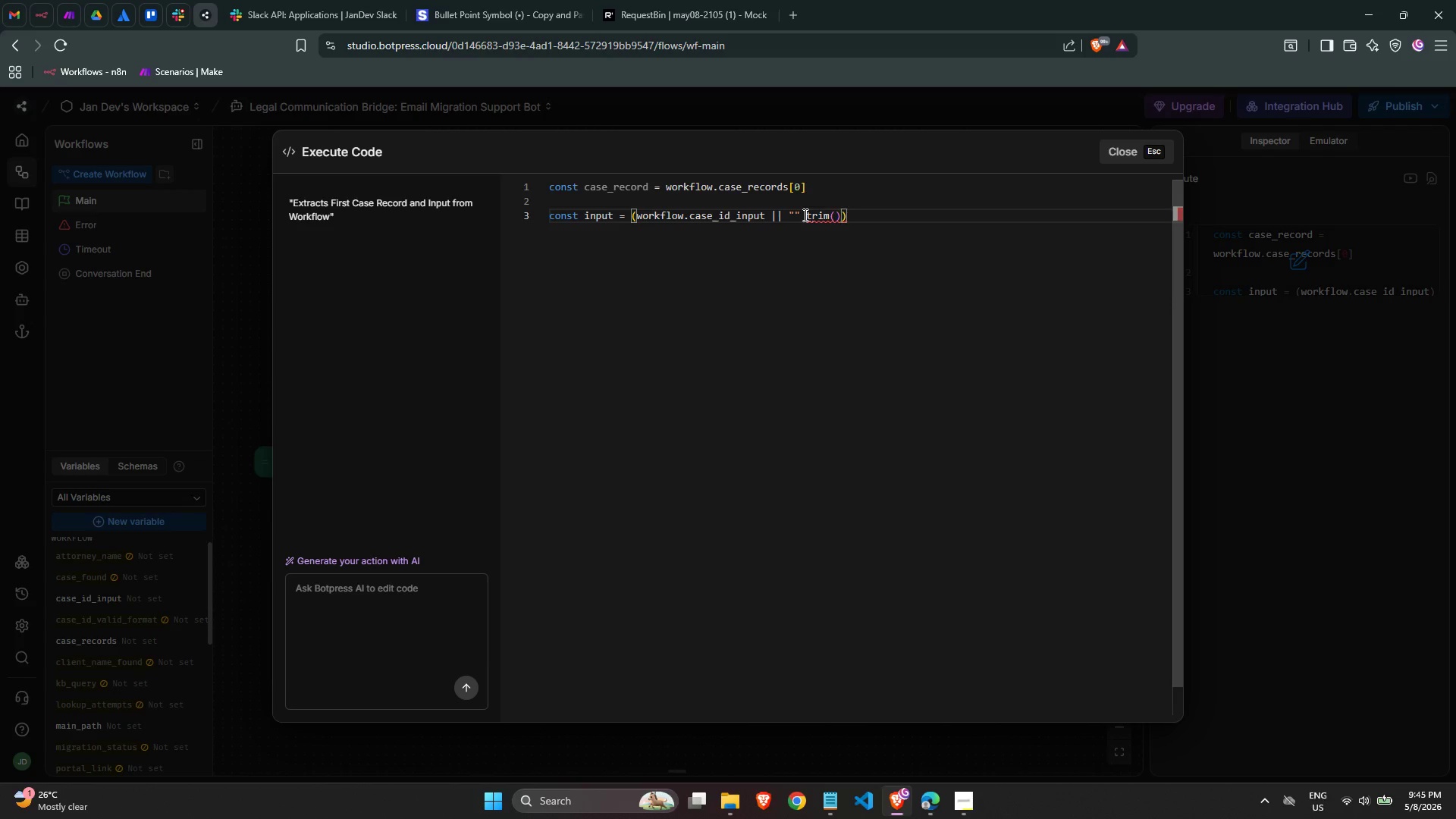 
key(Backspace)
 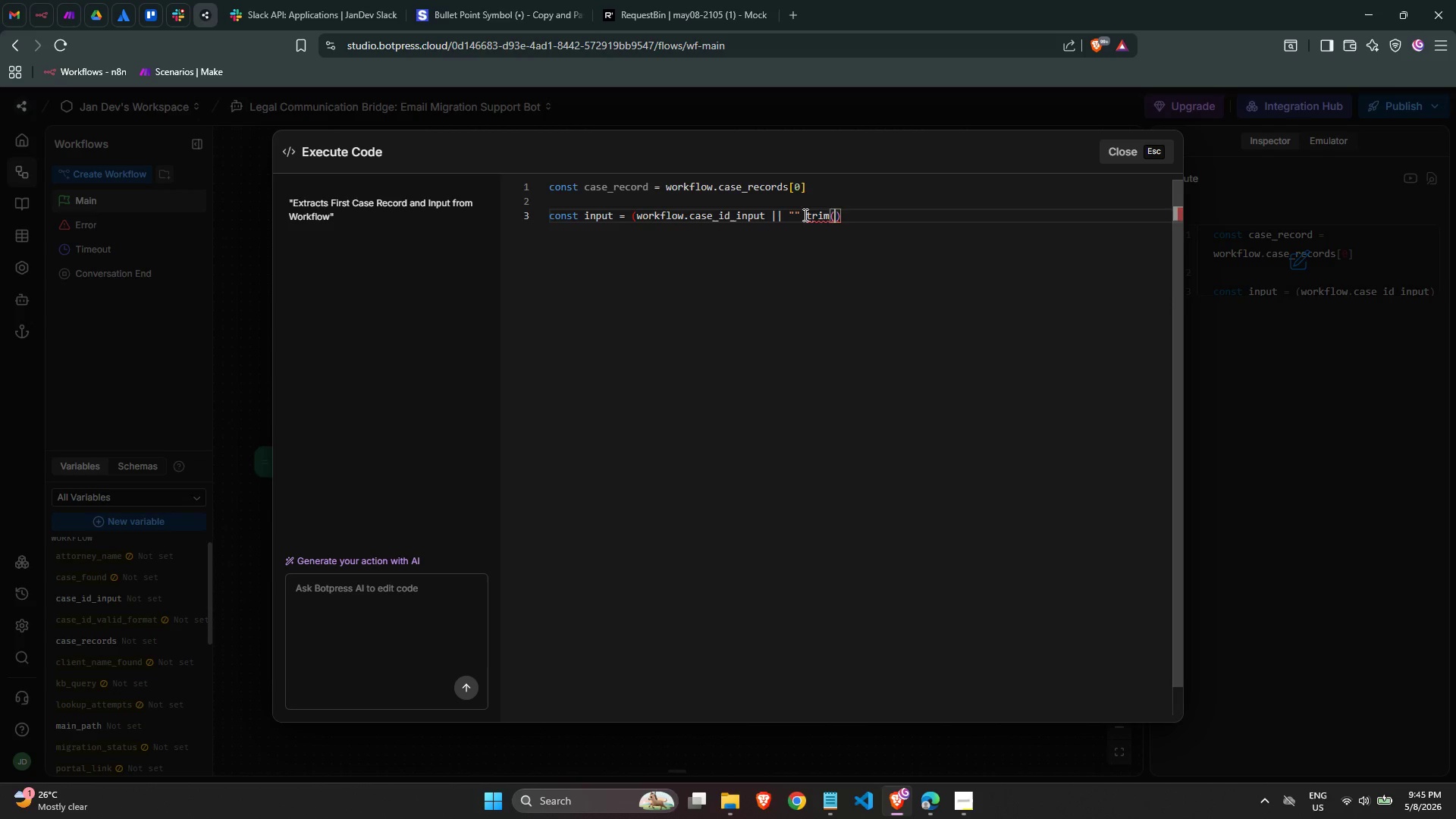 
key(Backspace)
 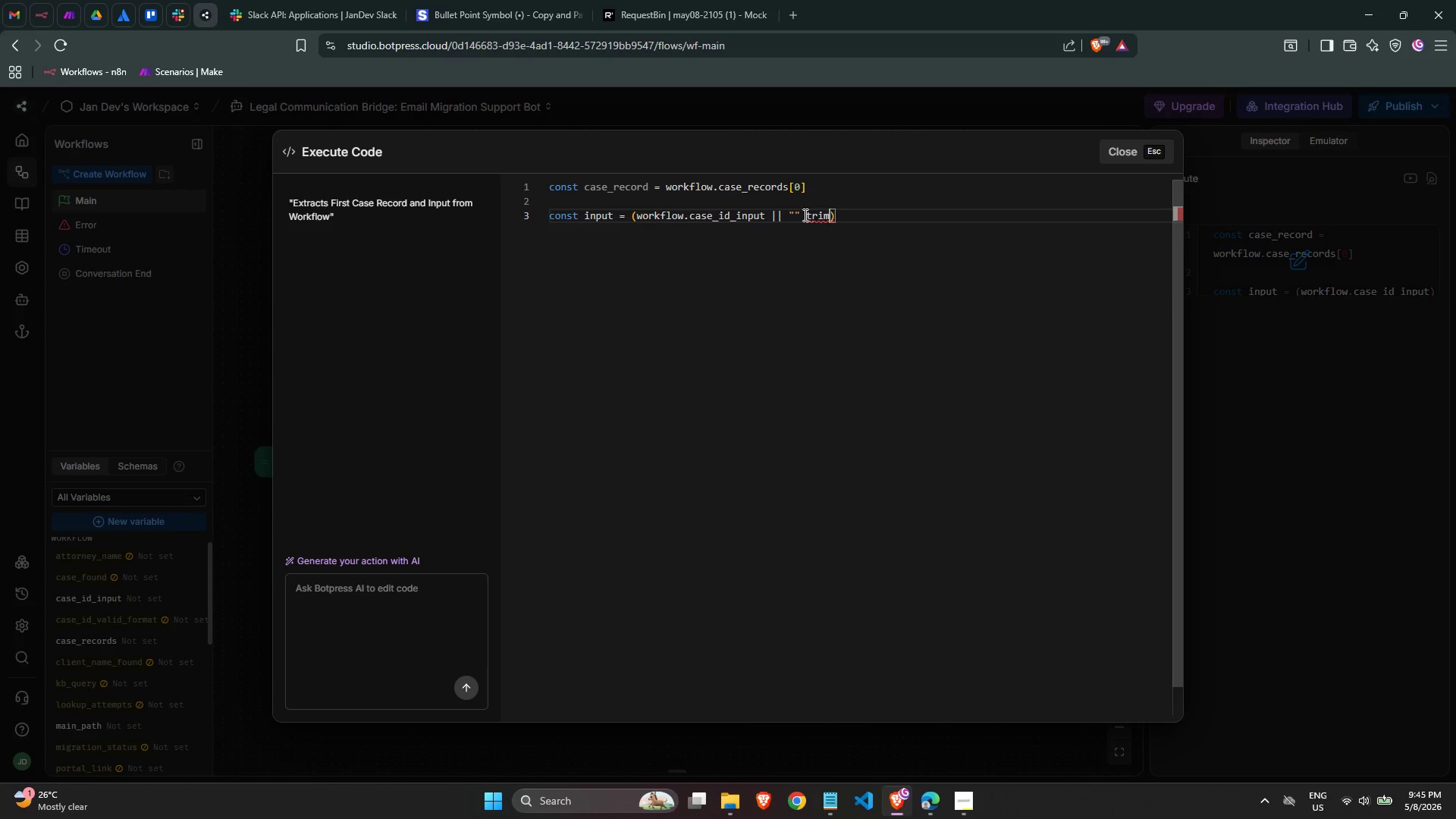 
key(Backspace)
 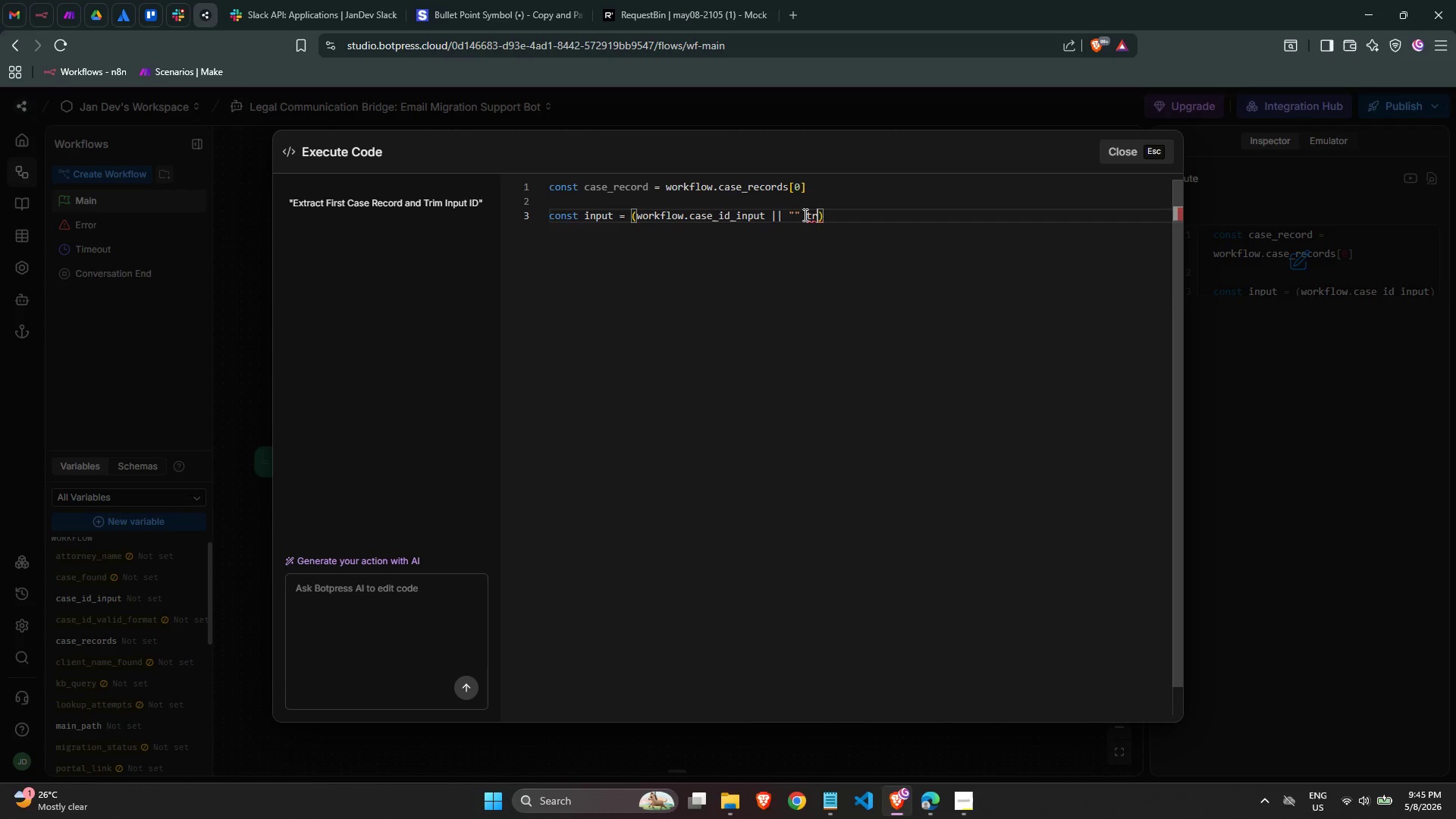 
key(Backspace)
 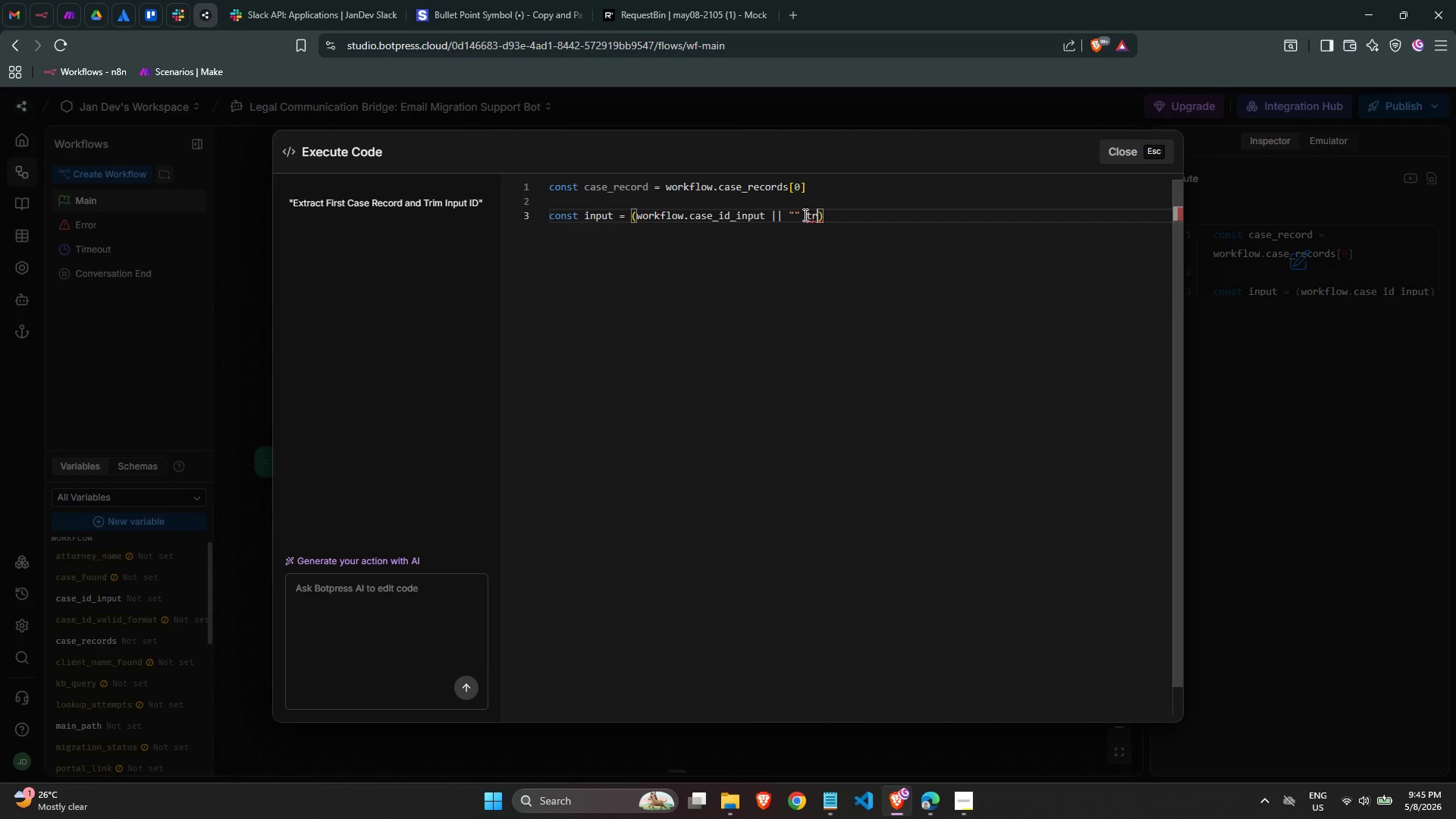 
key(Backspace)
 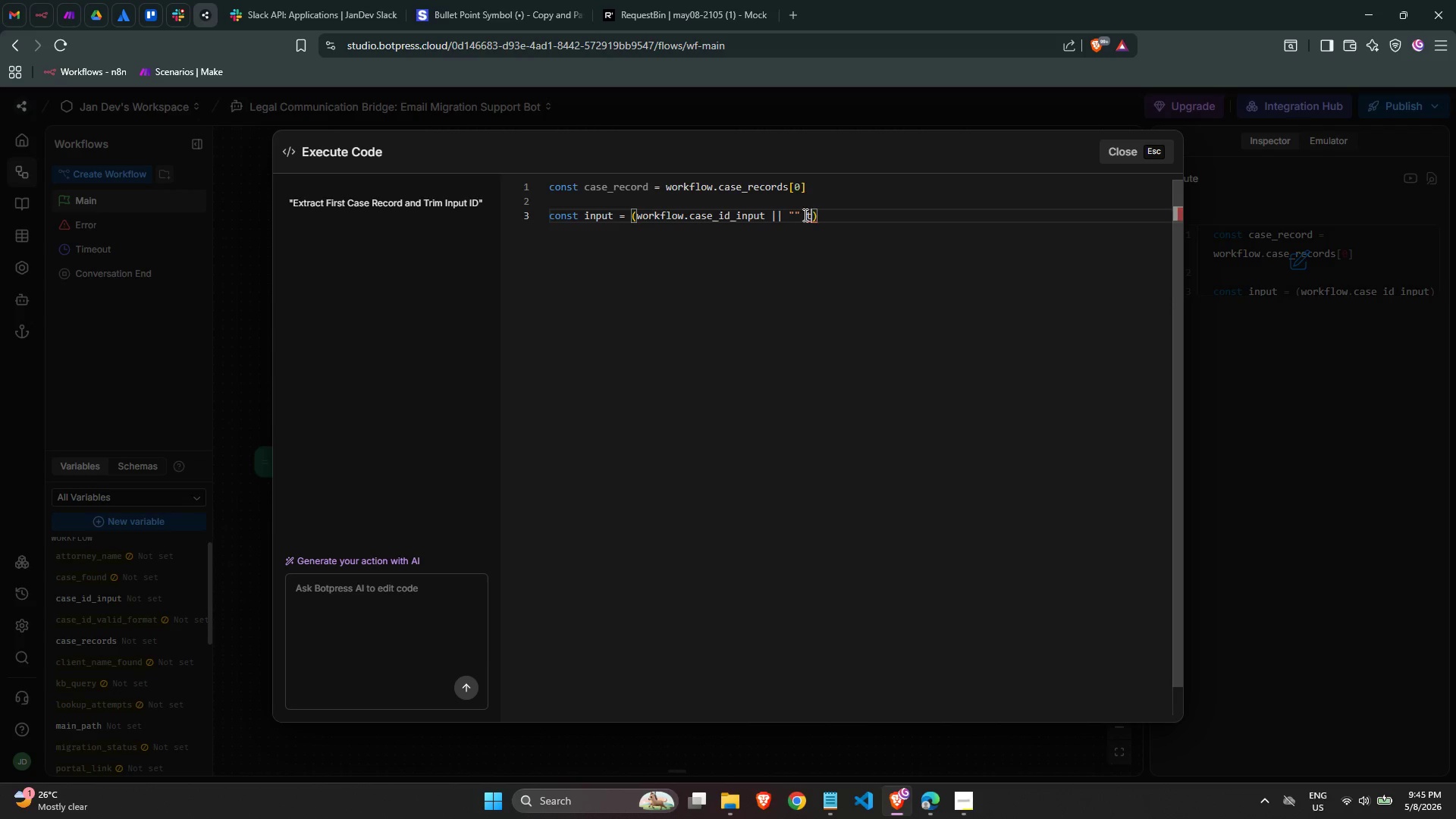 
key(Backspace)
 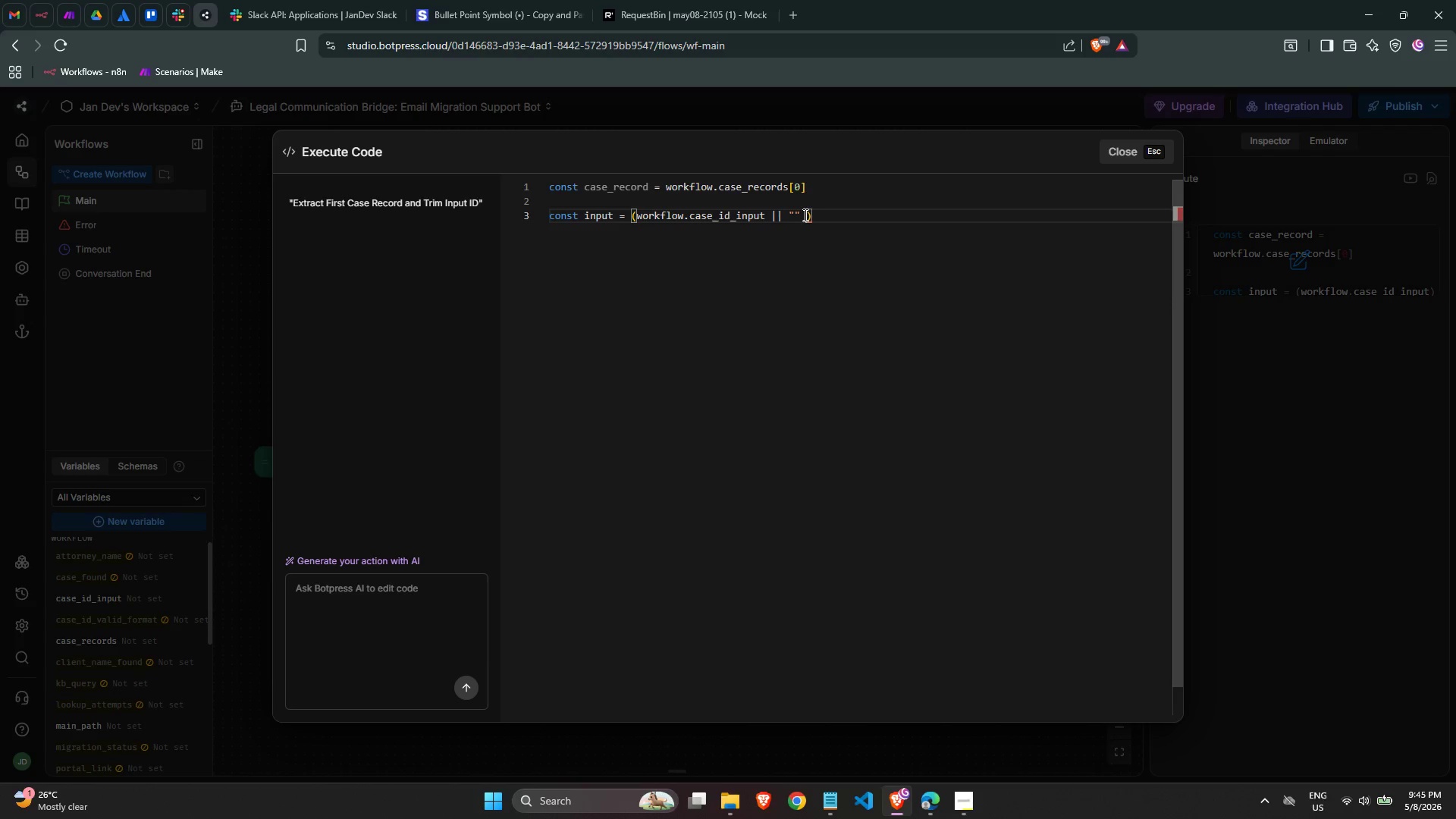 
key(Backspace)
 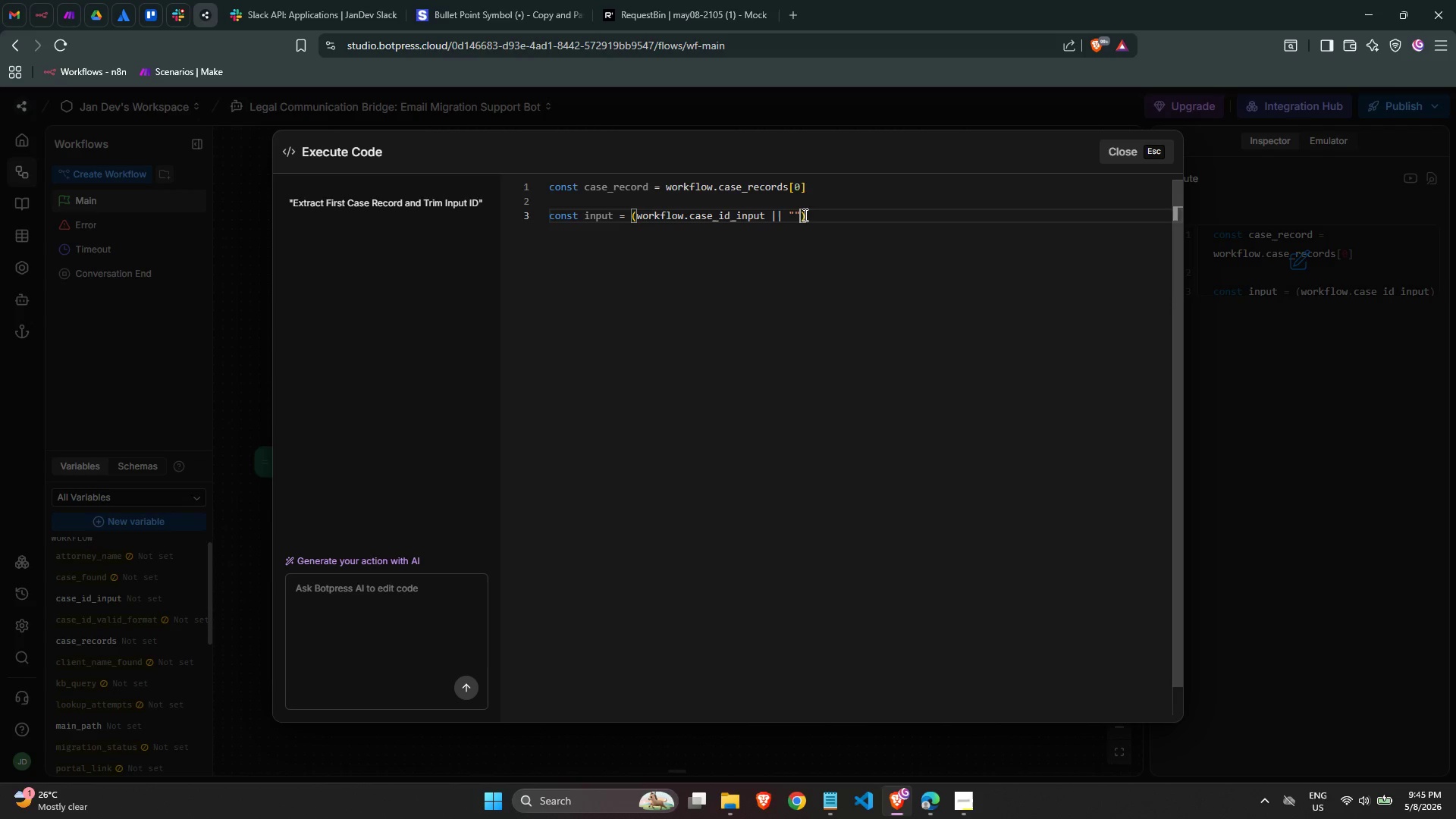 
key(ArrowRight)
 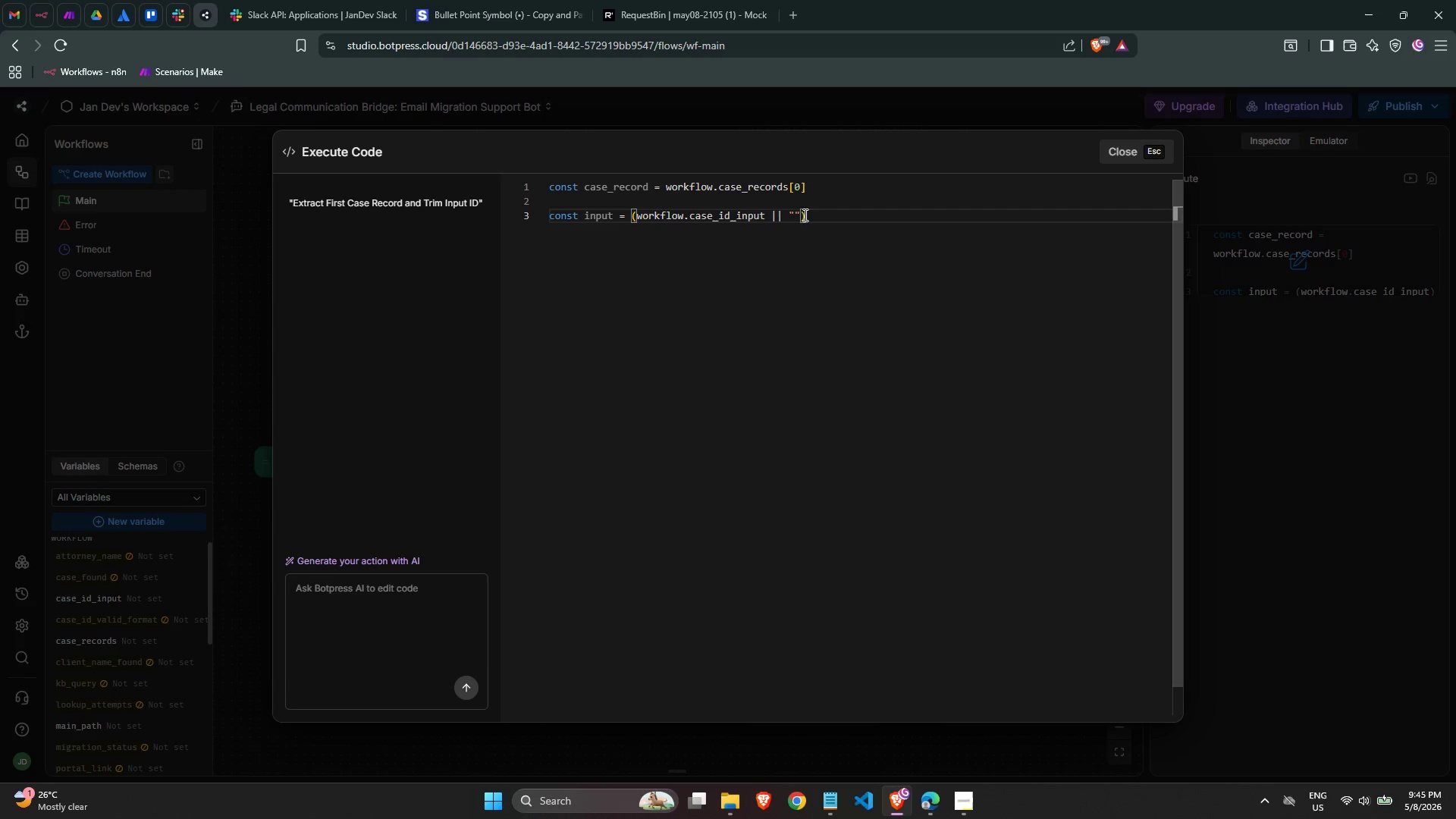 
type(.r)
key(Backspace)
type(trim()
 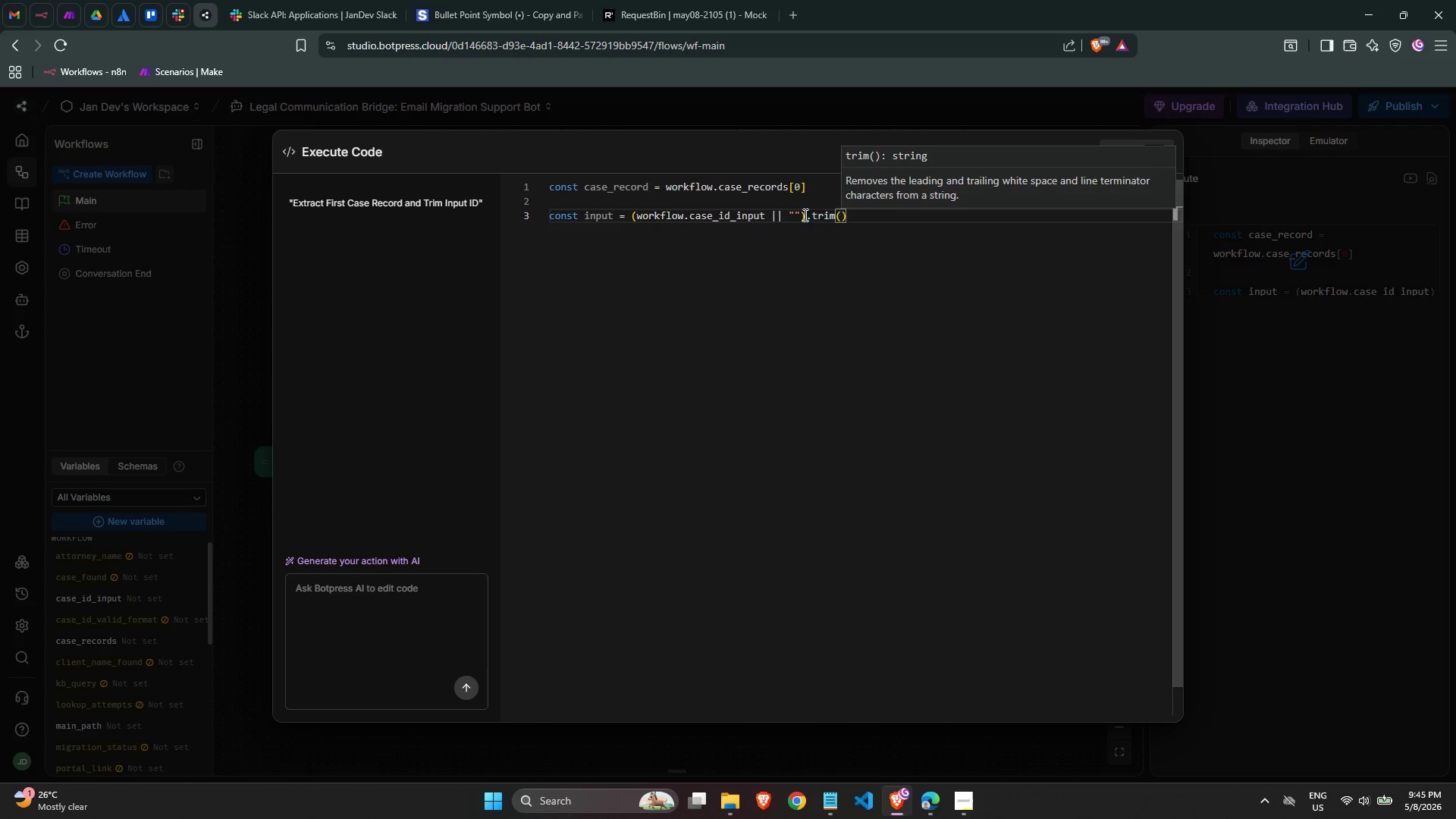 
key(ArrowRight)
 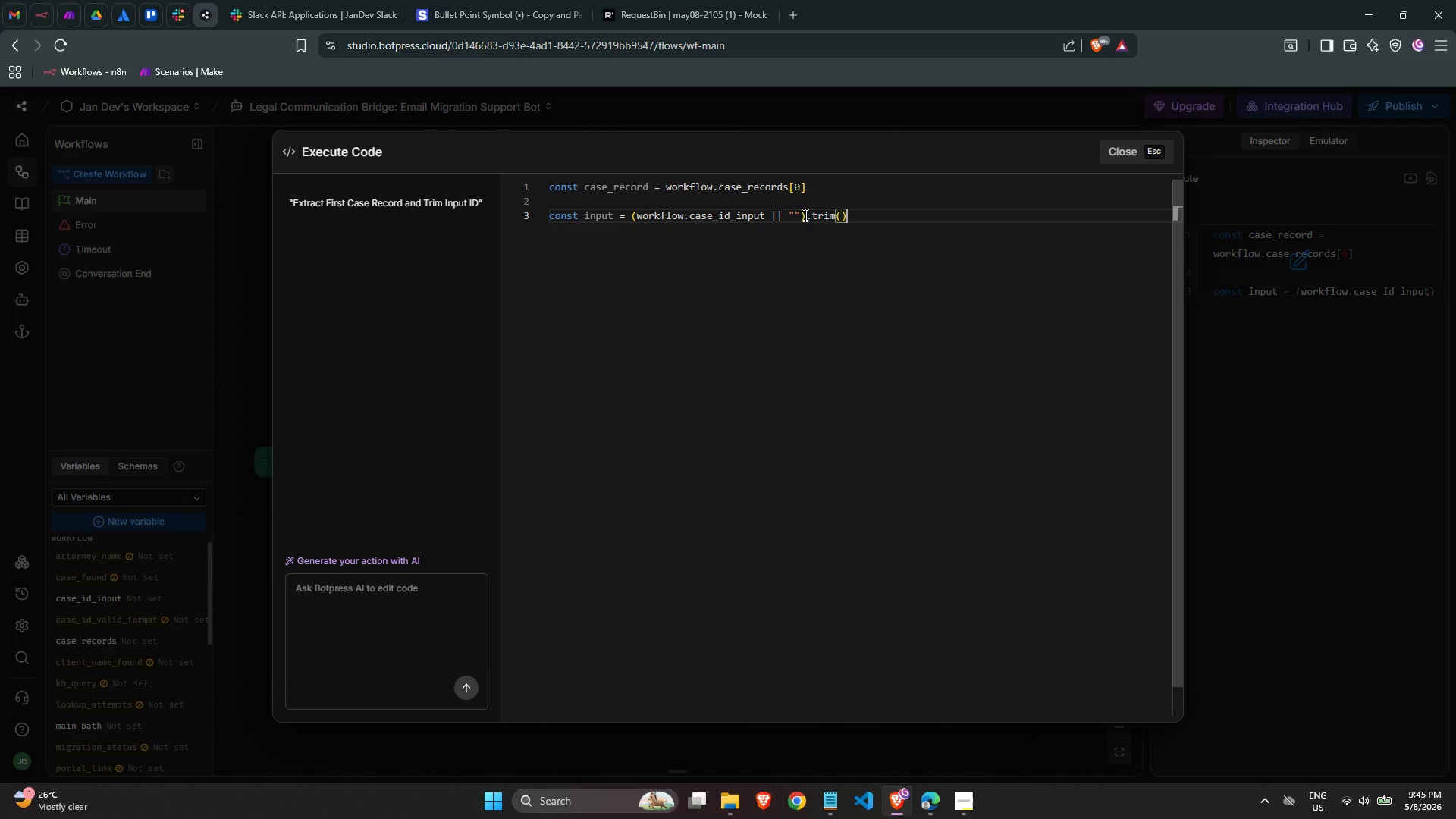 
type(.toU)
 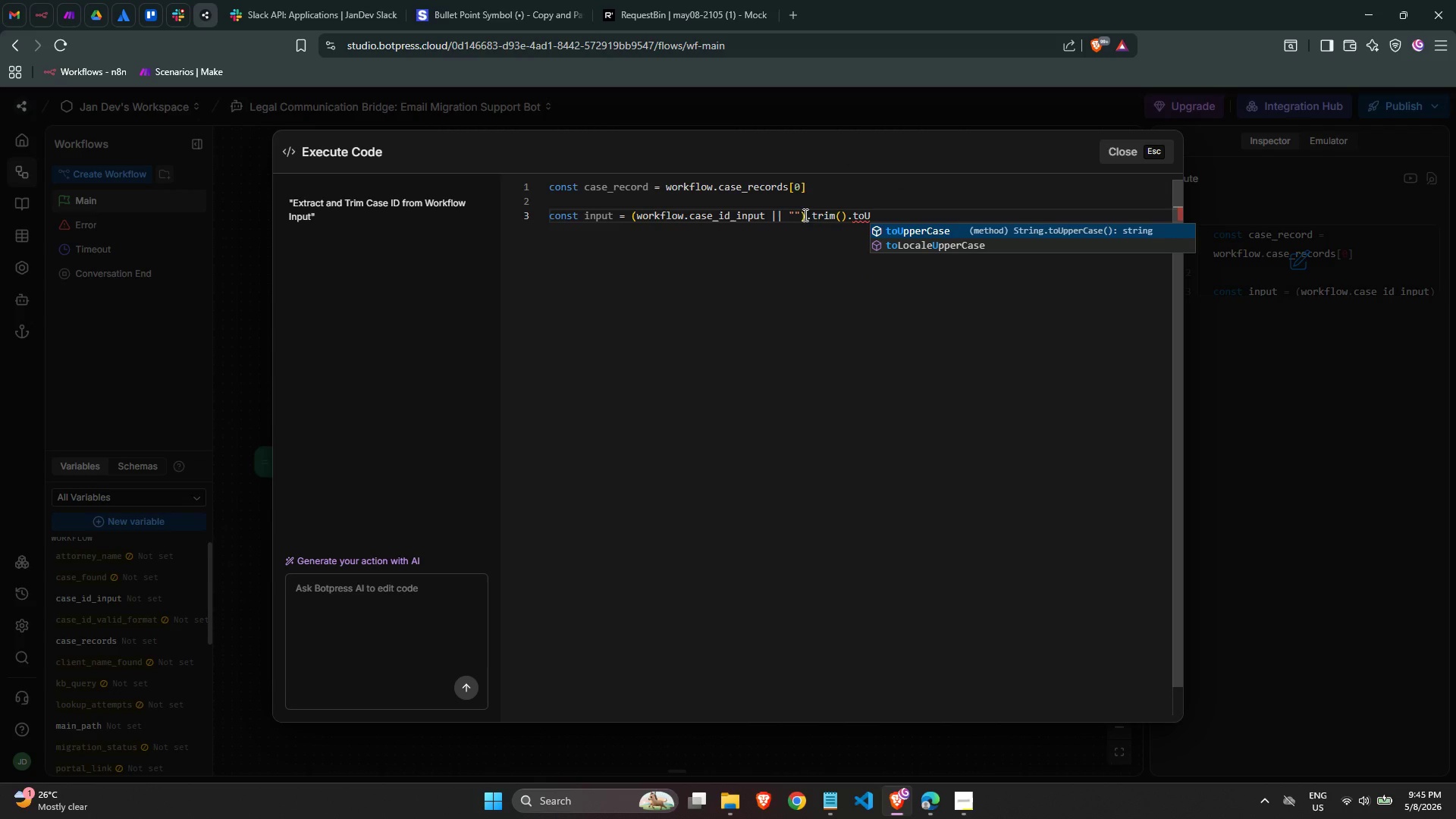 
key(Enter)
 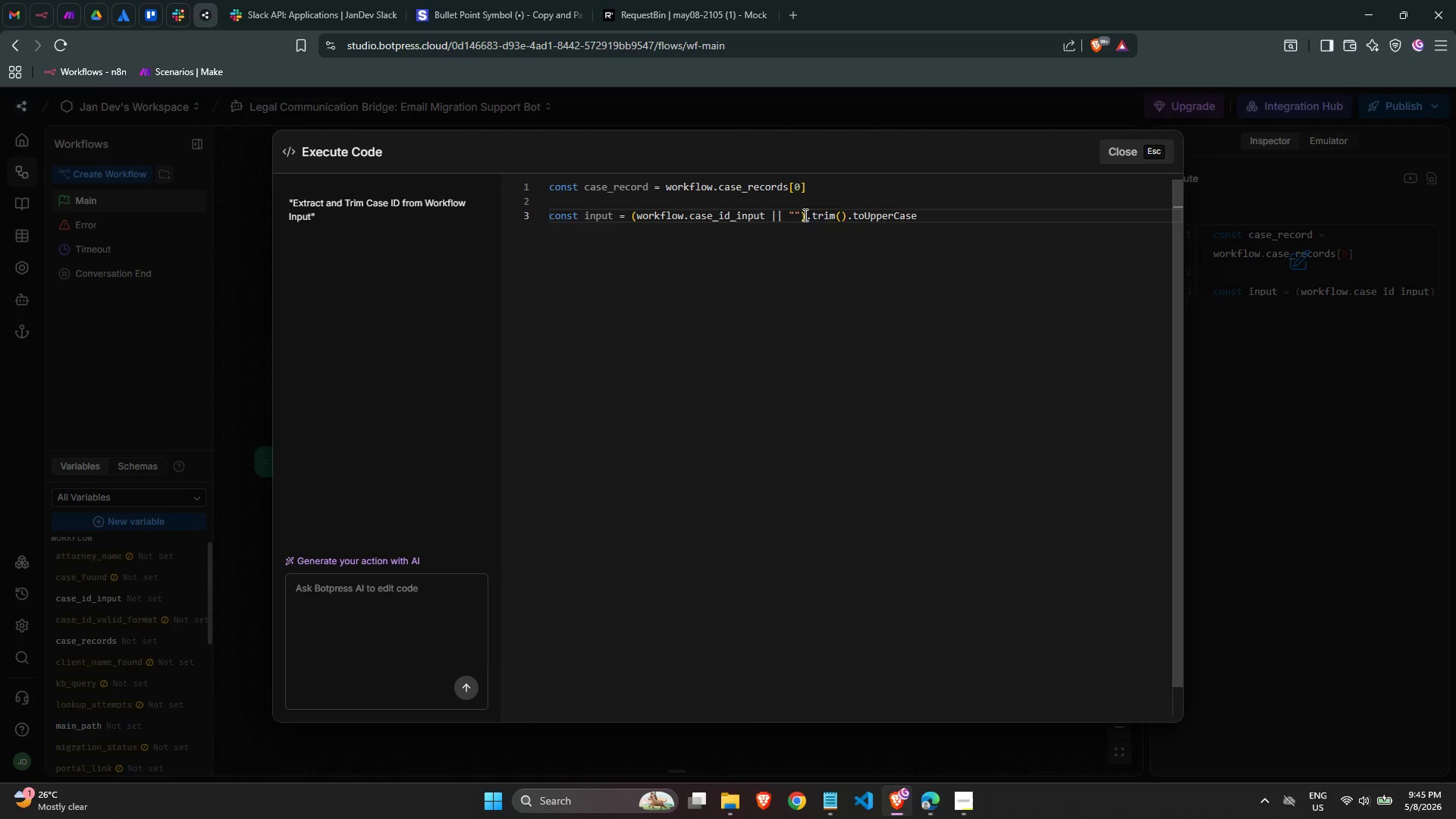 
key(Shift+9)
 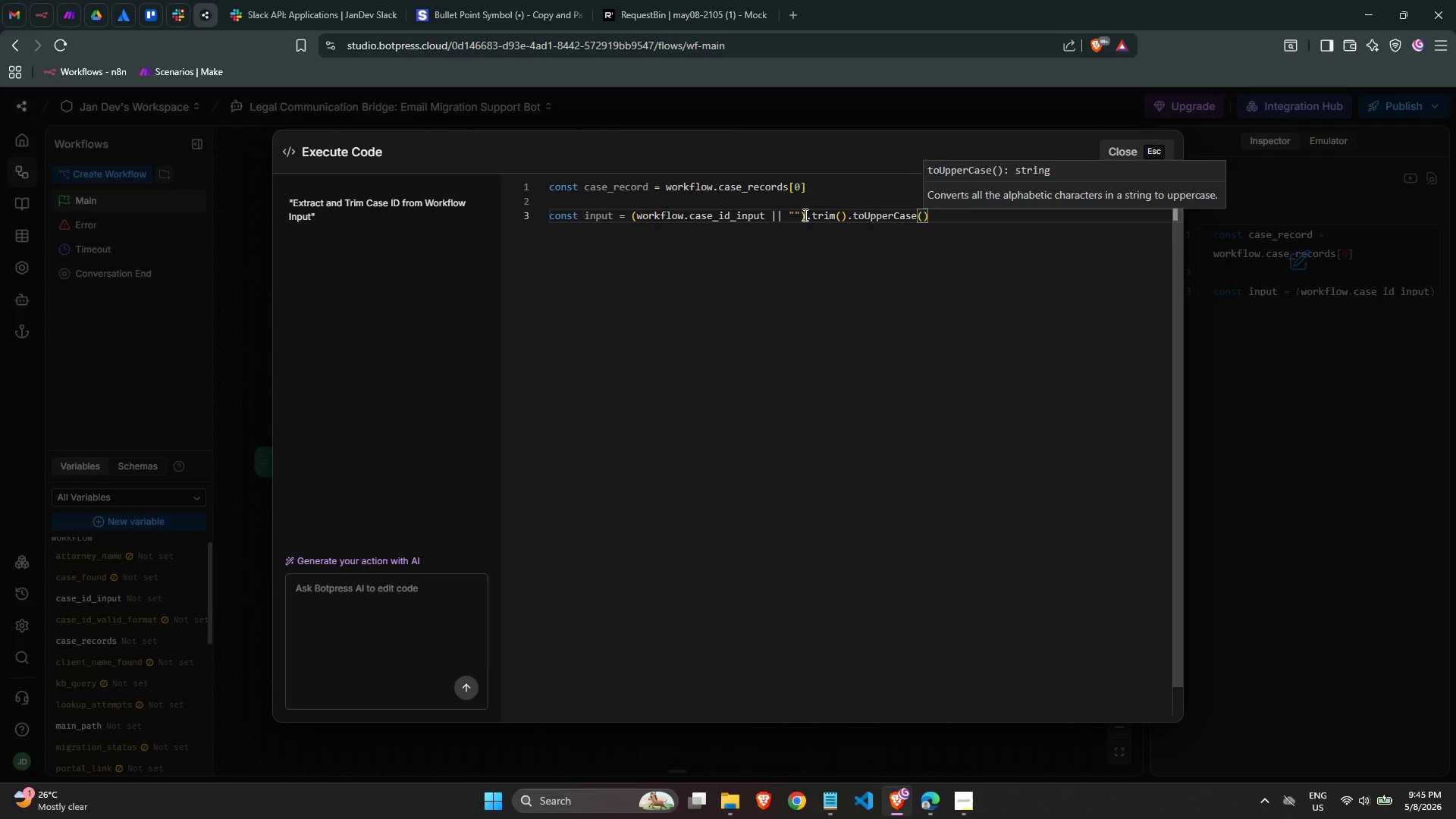 
key(ArrowRight)
 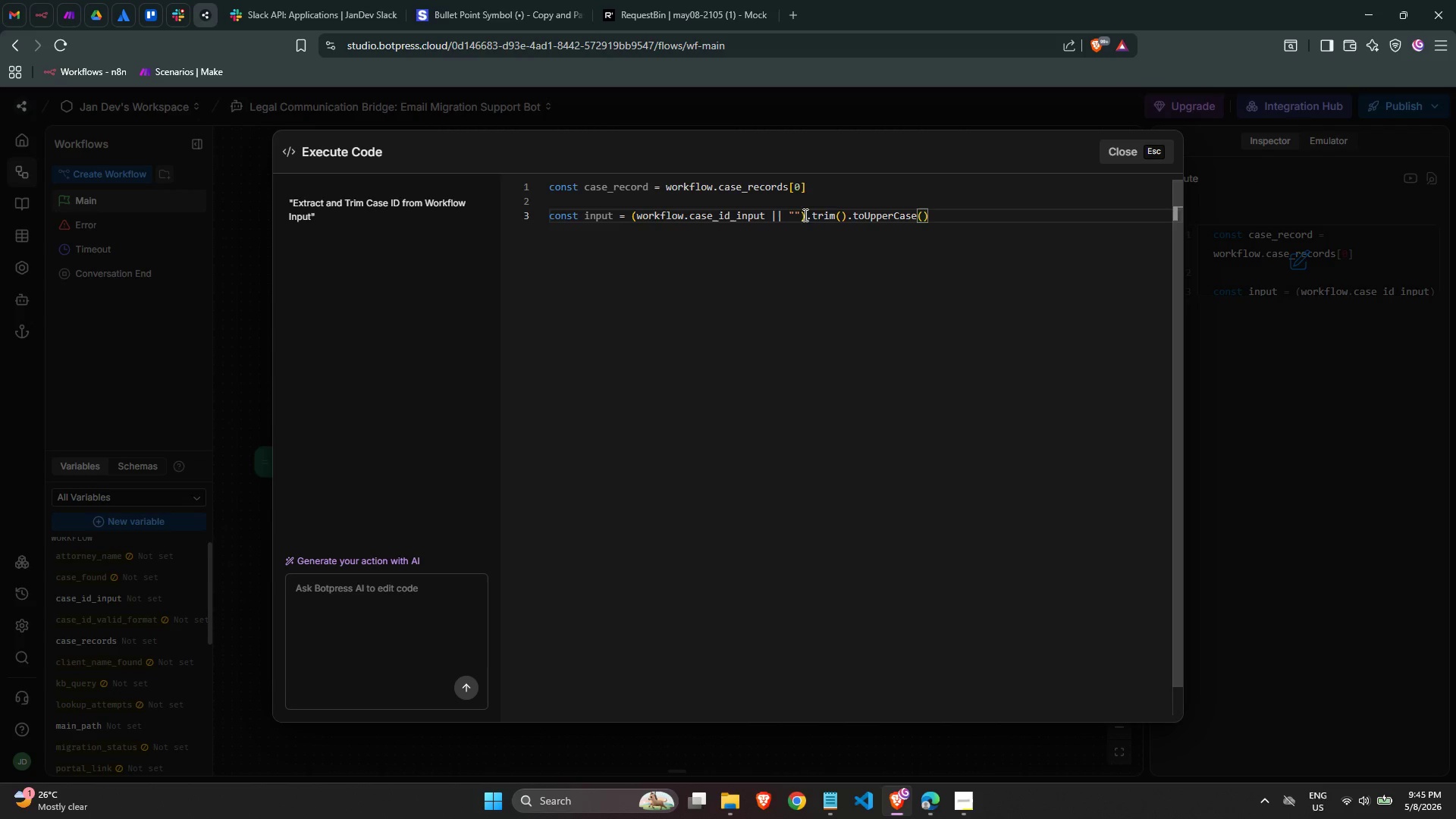 
key(Enter)
 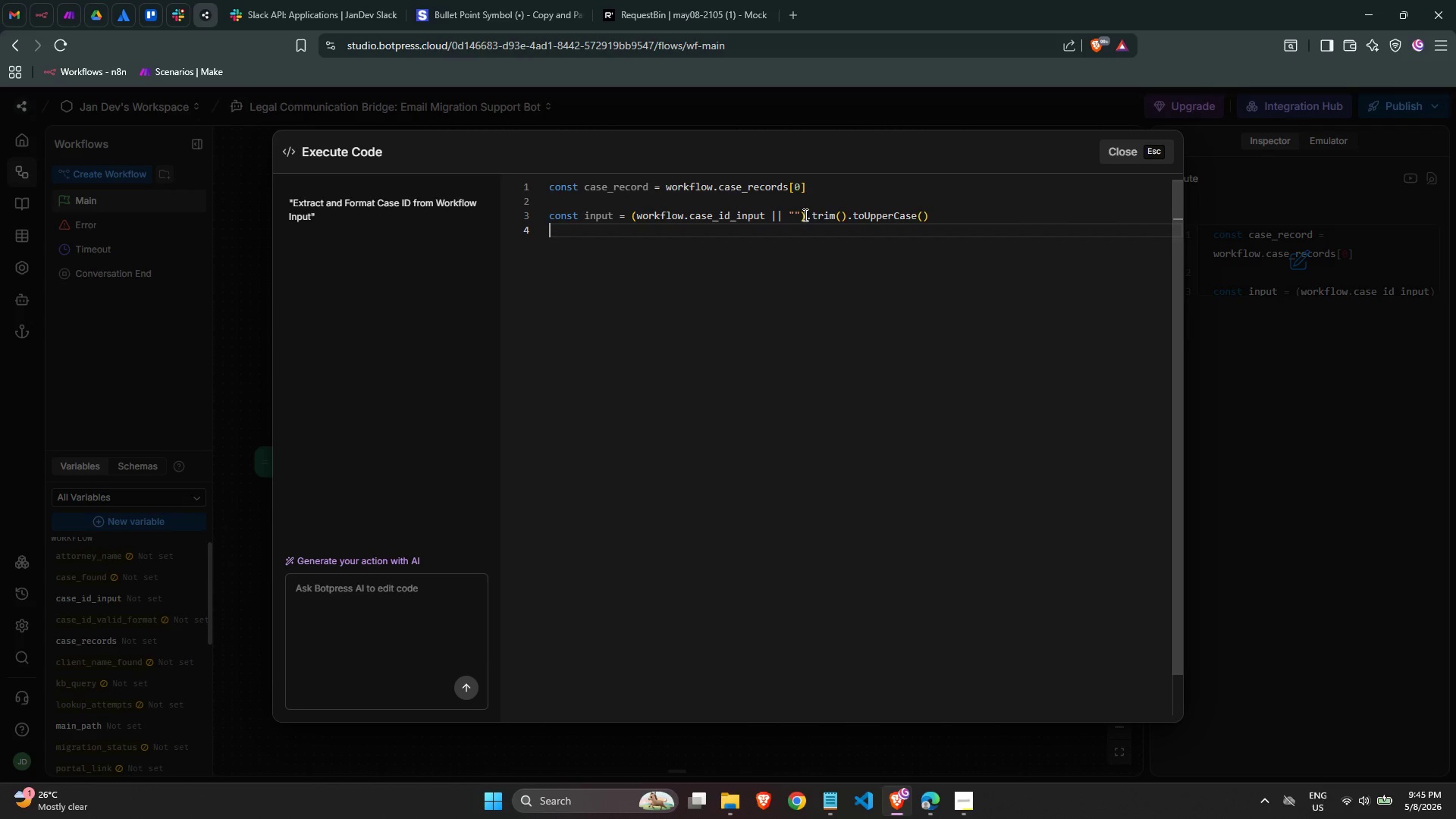 
type(const mat)
 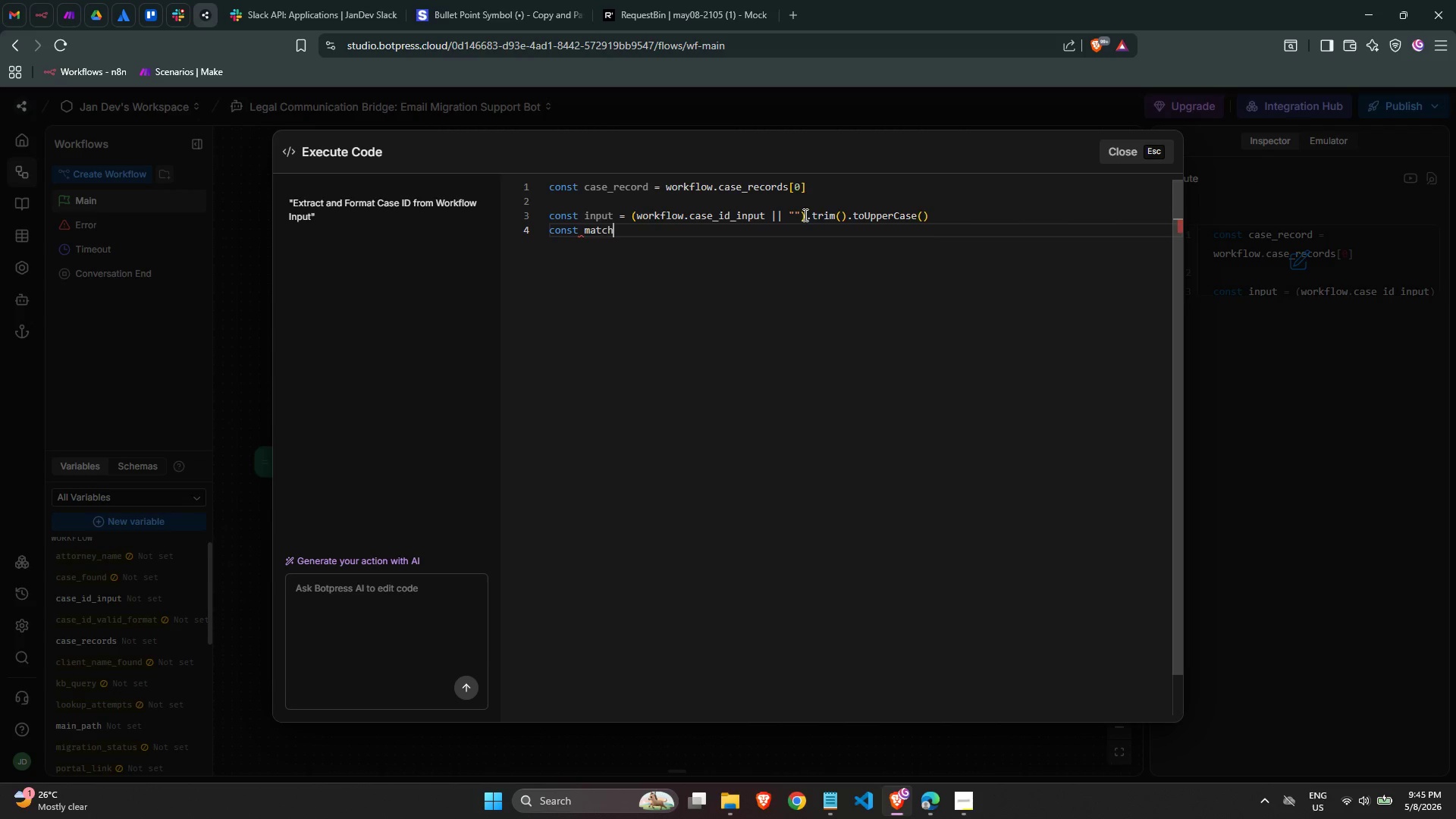 
key(Enter)
 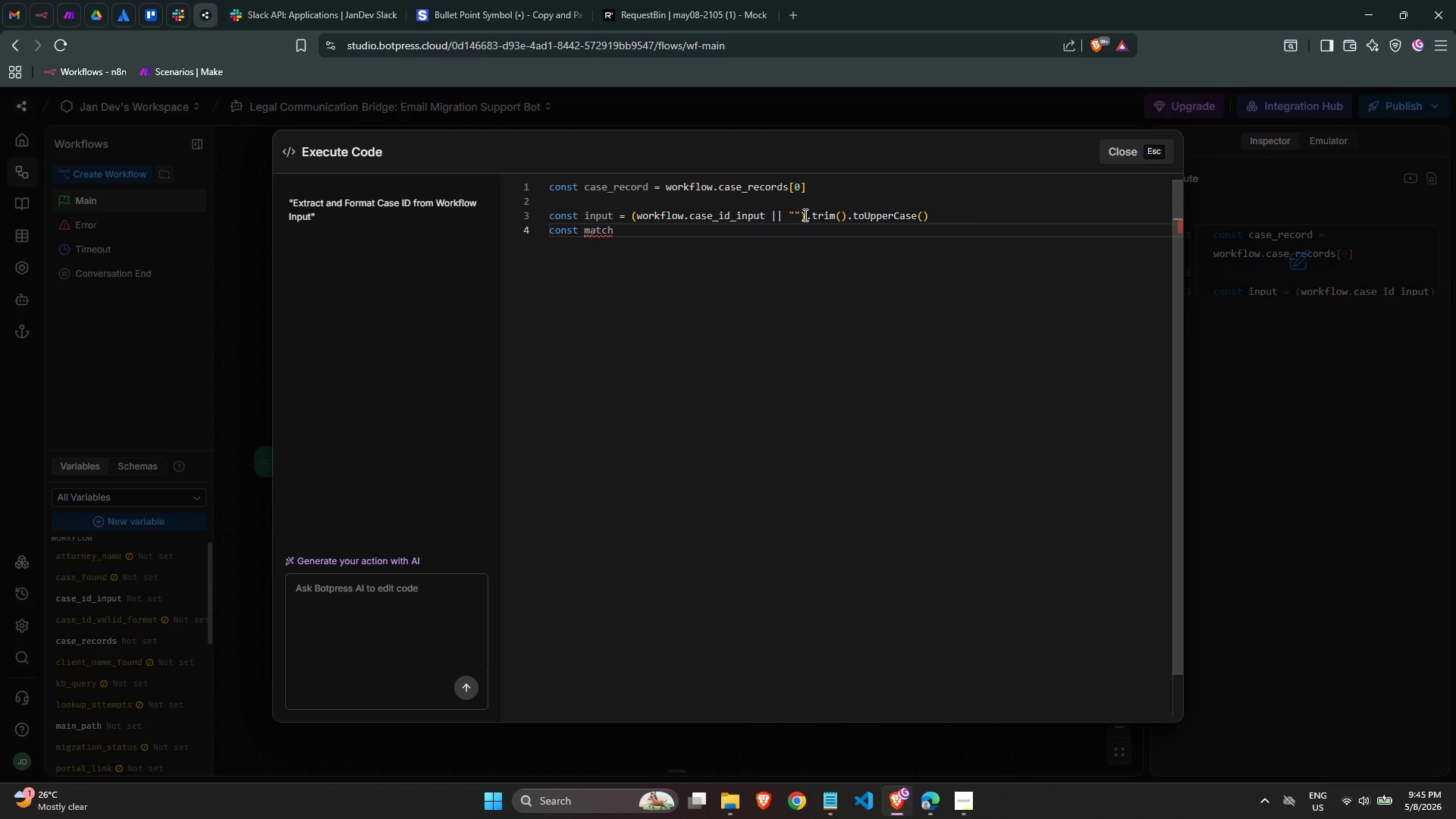 
key(Space)
 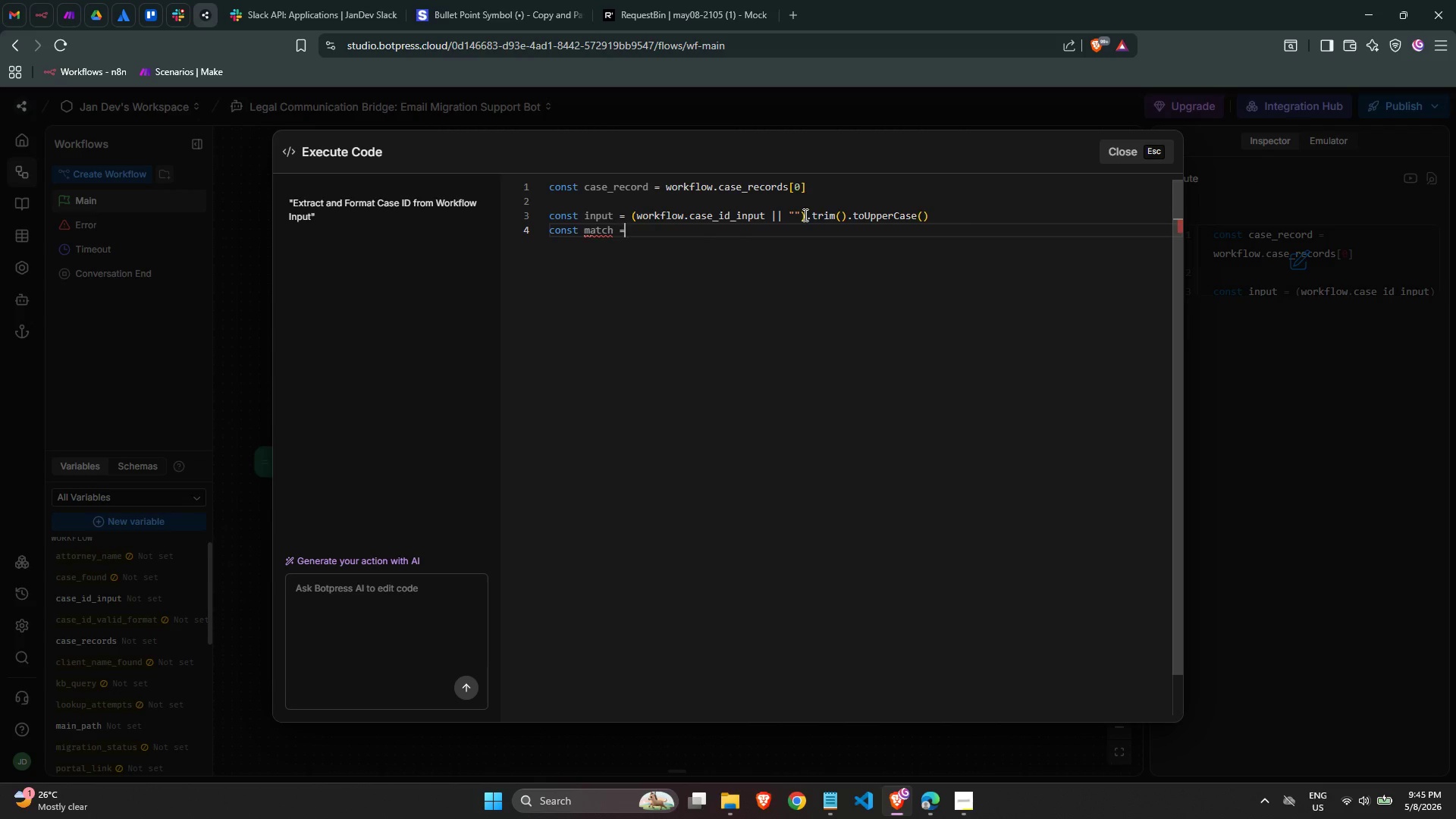 
key(Equal)
 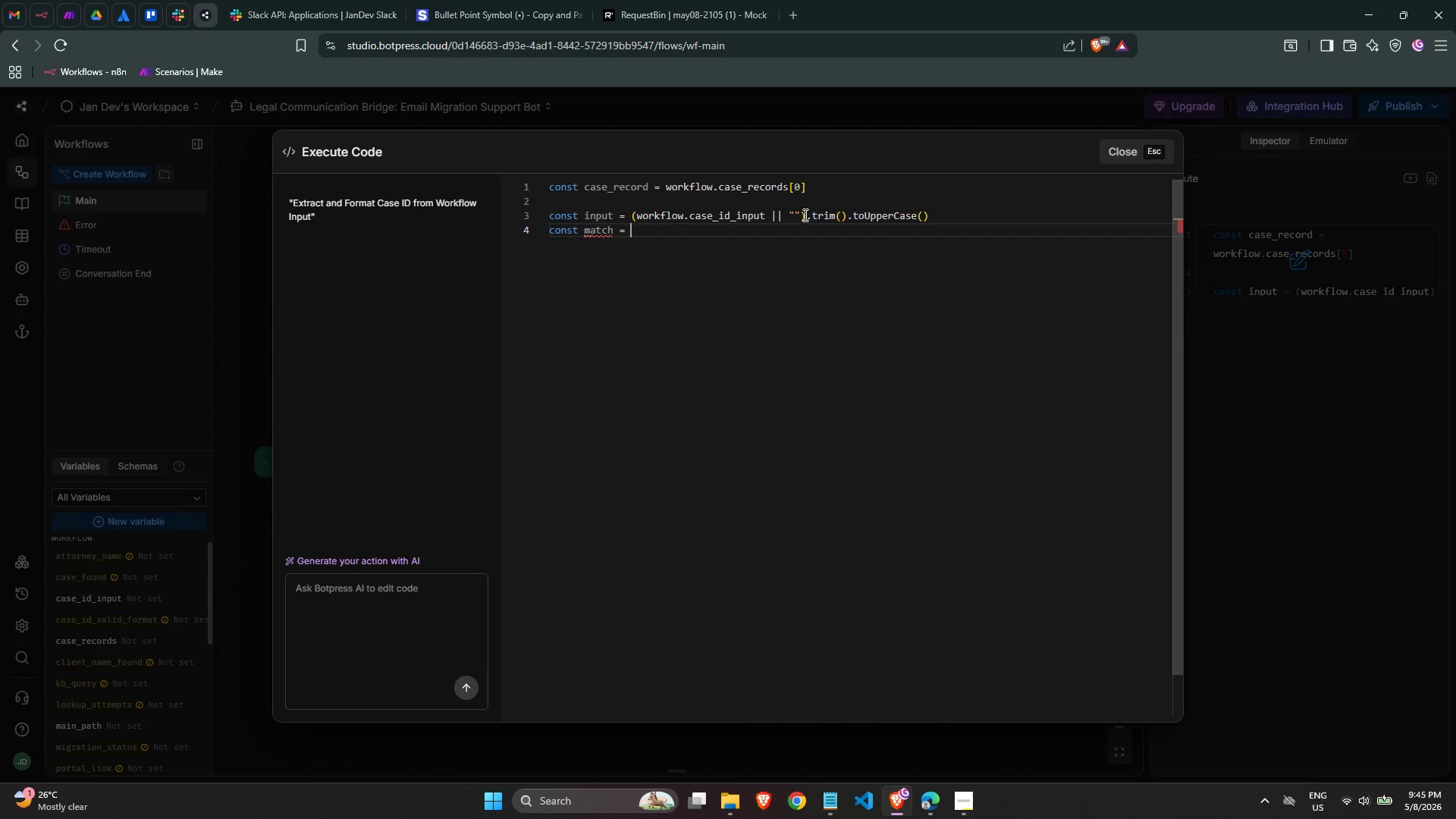 
key(Space)
 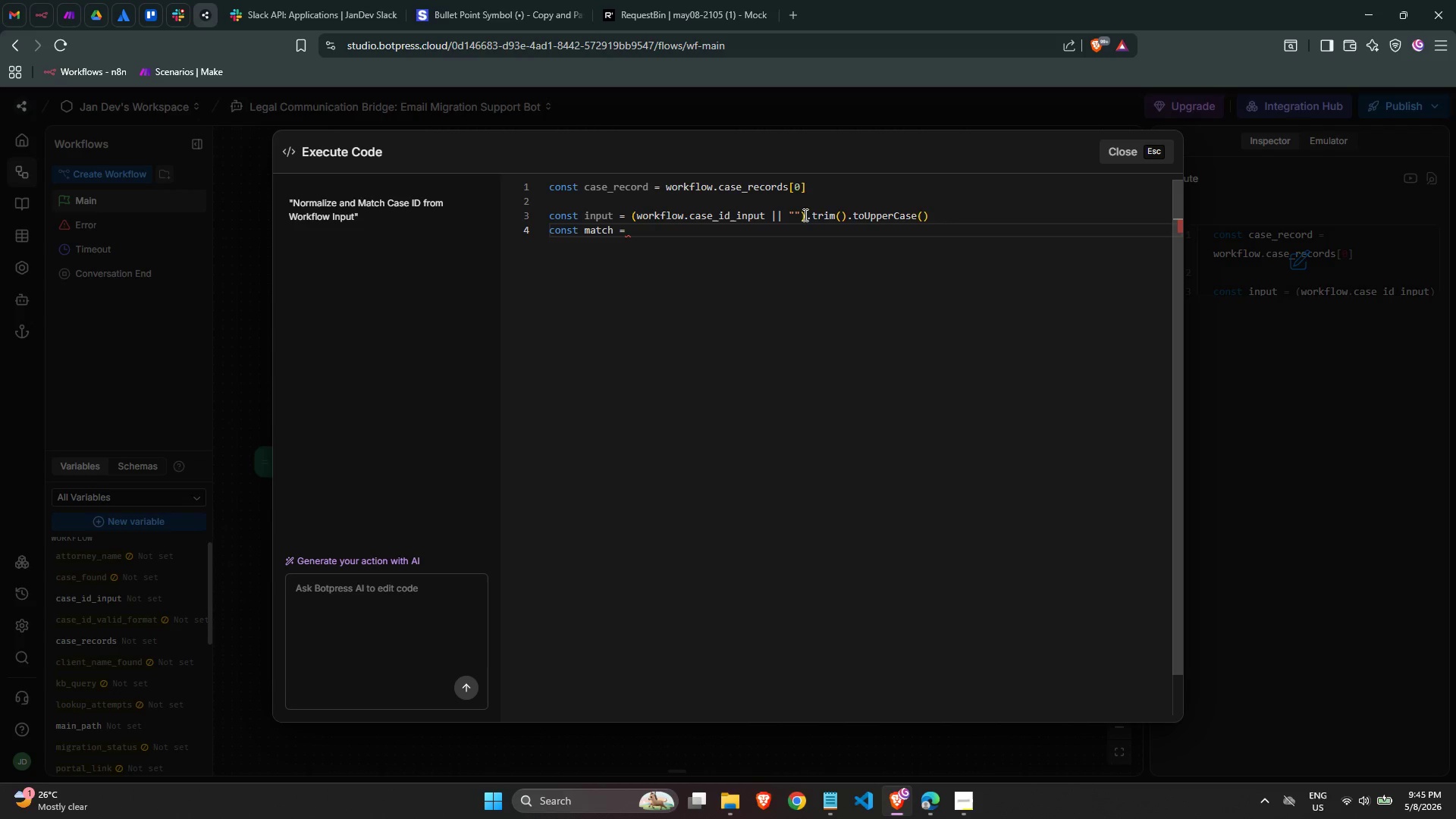 
wait(17.69)
 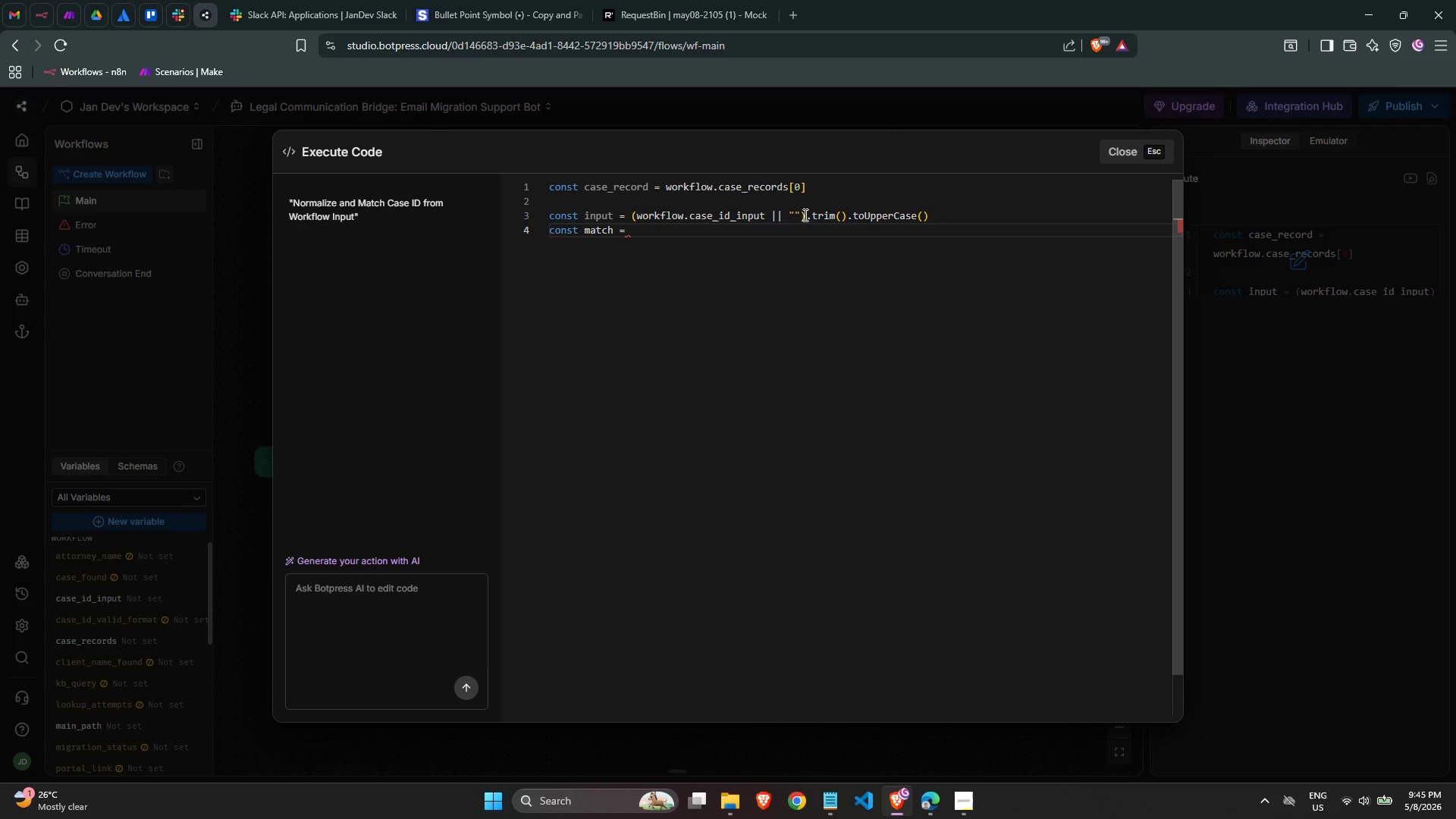 
left_click([551, 186])
 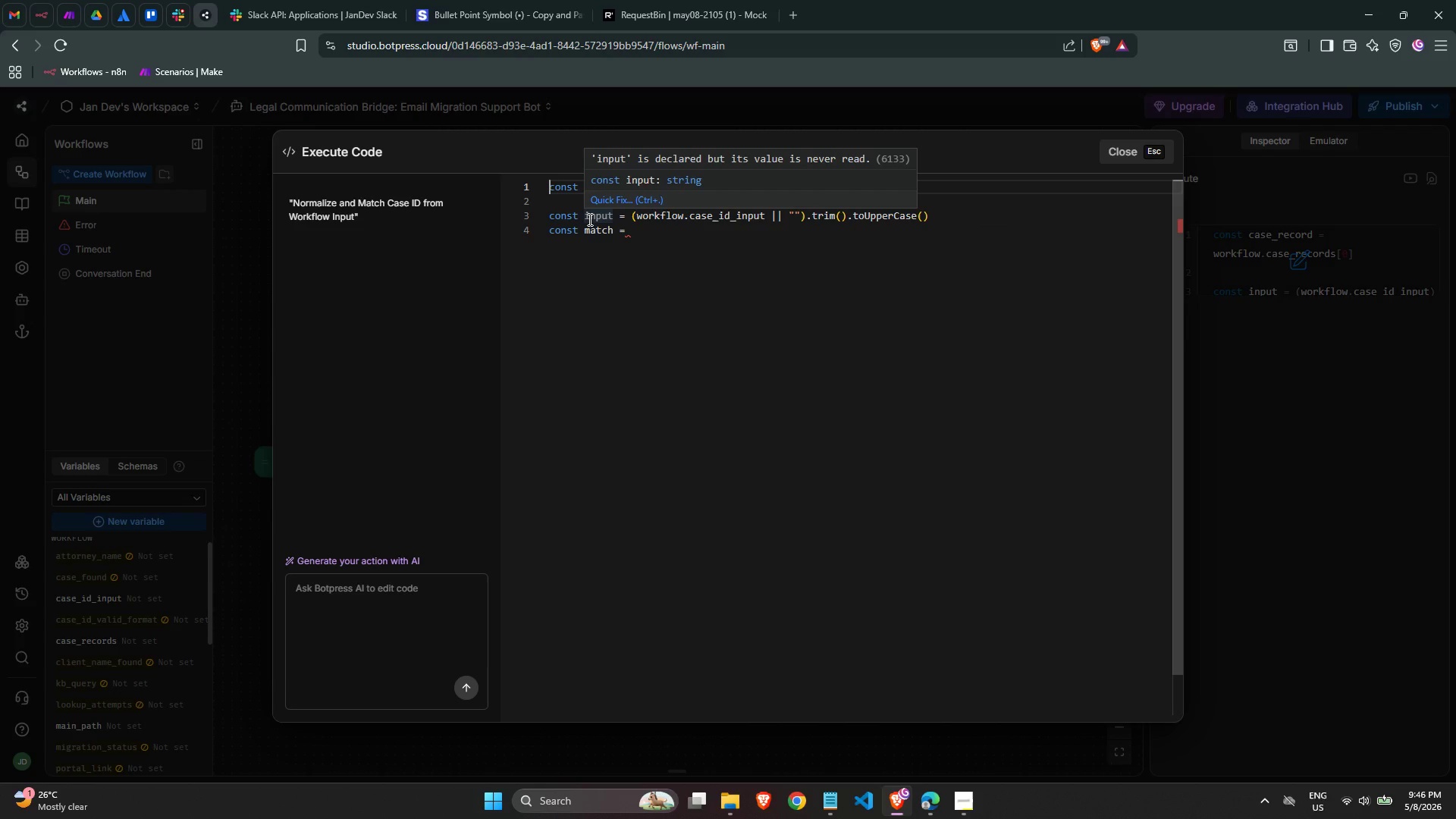 
key(Enter)
 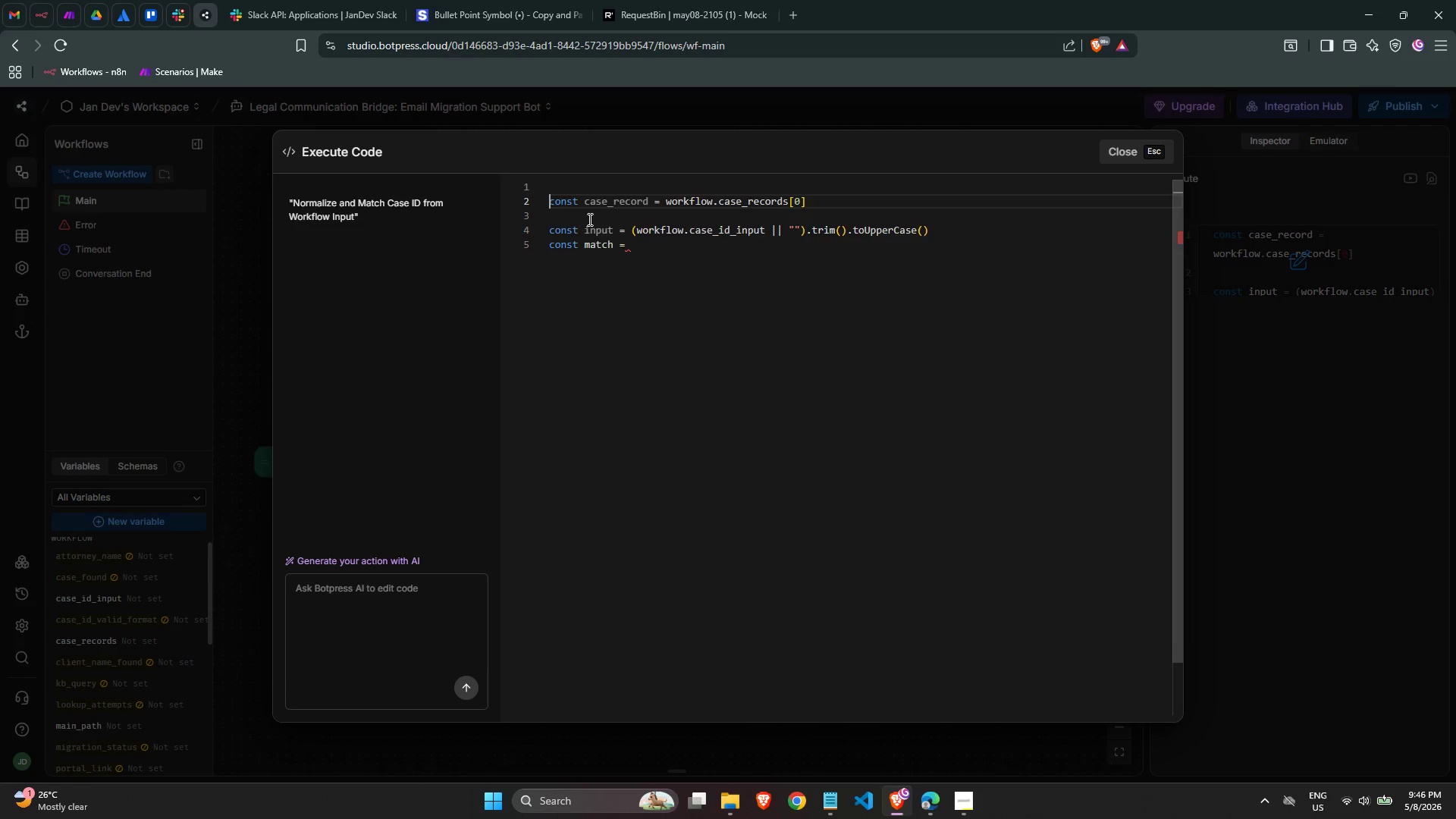 
key(Enter)
 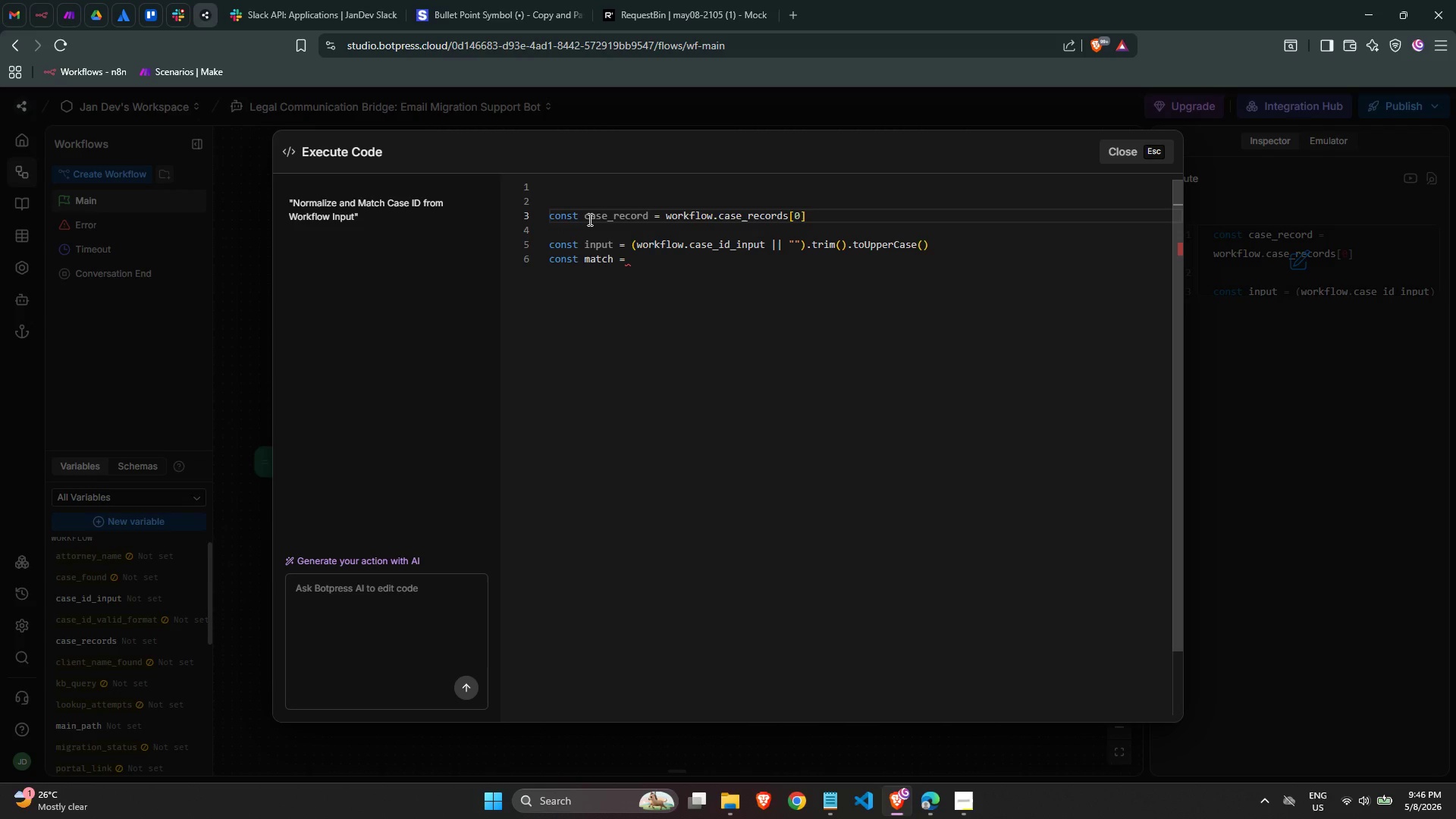 
key(ArrowUp)
 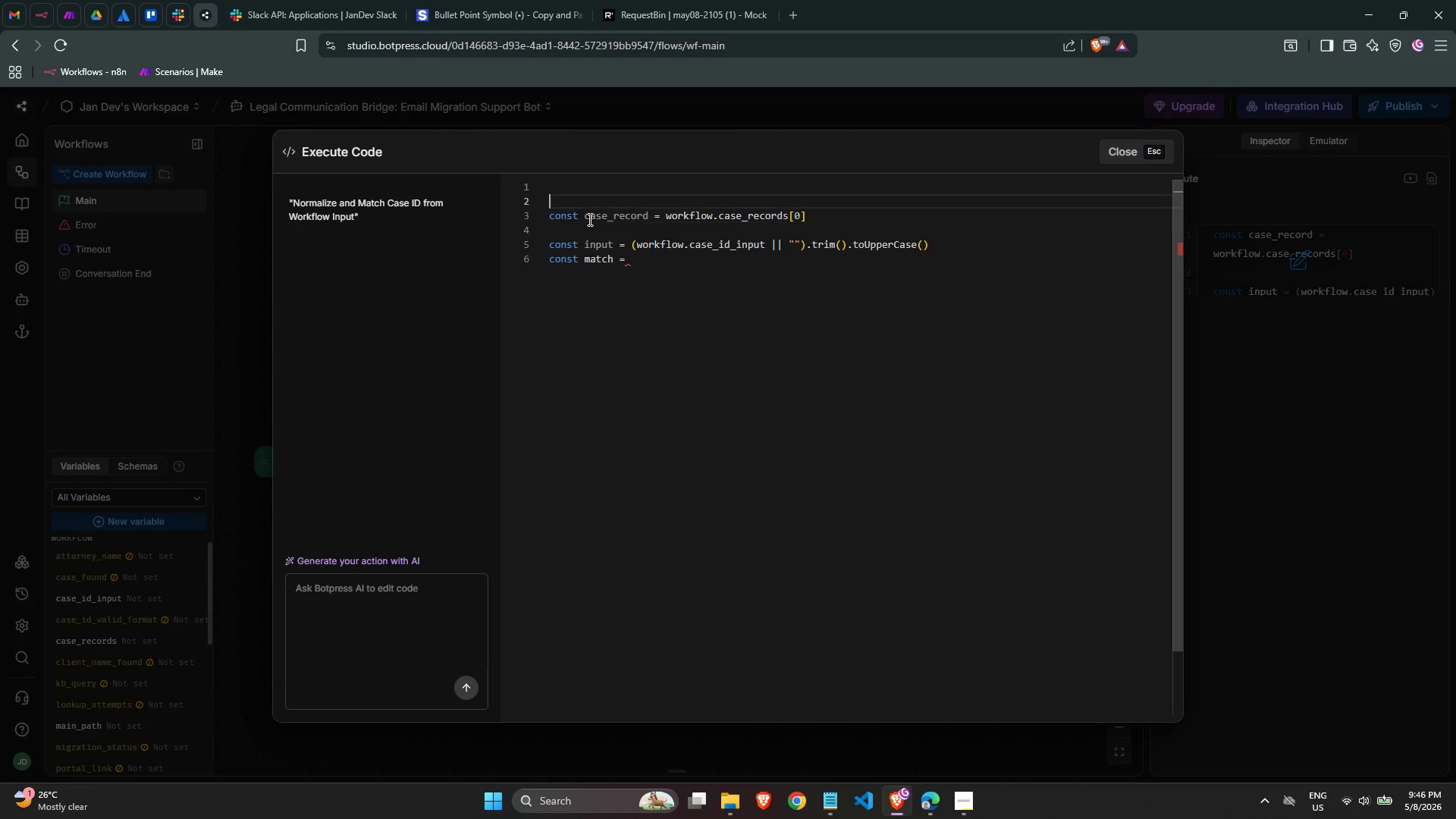 
key(ArrowUp)
 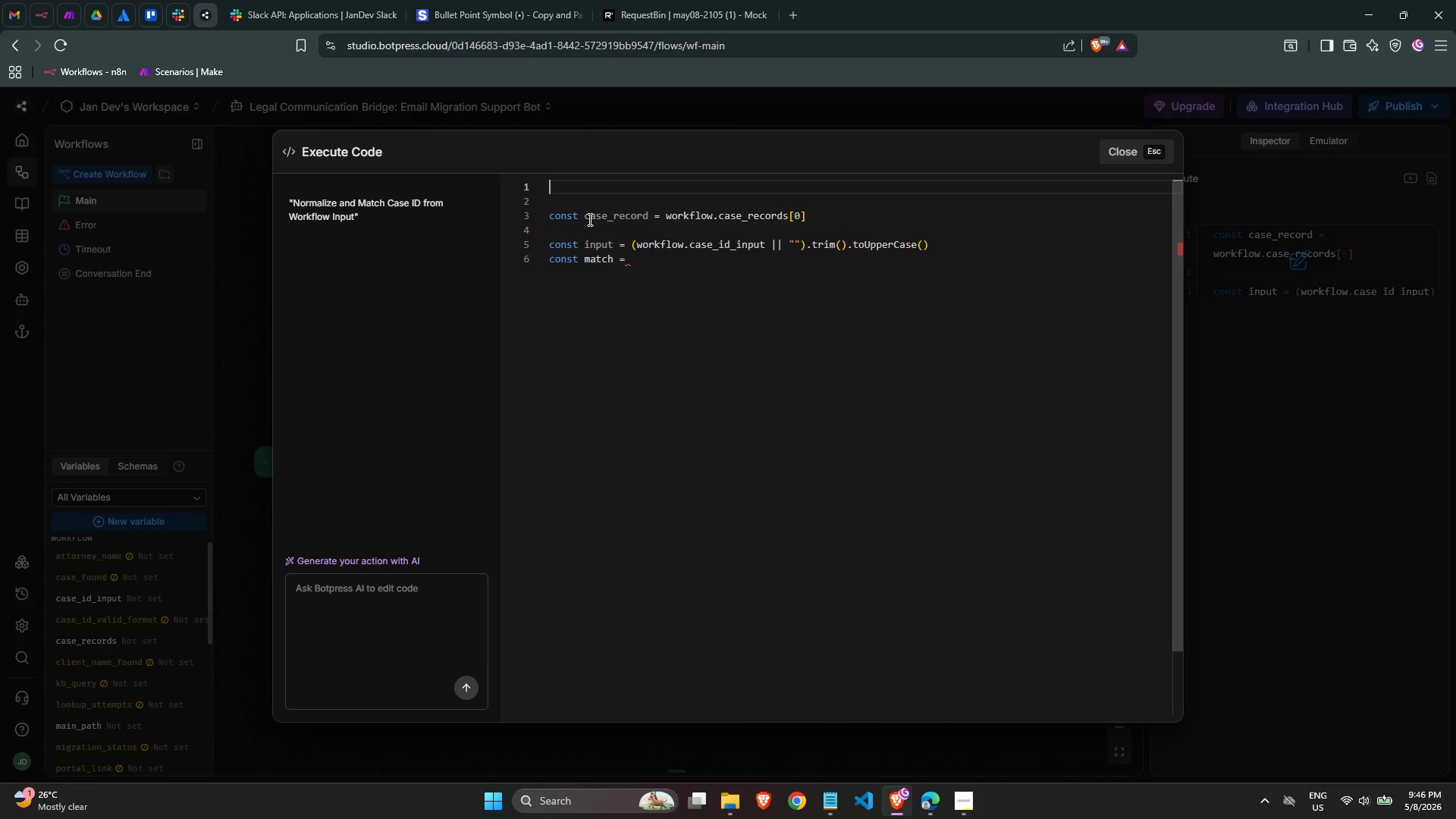 
key(Enter)
 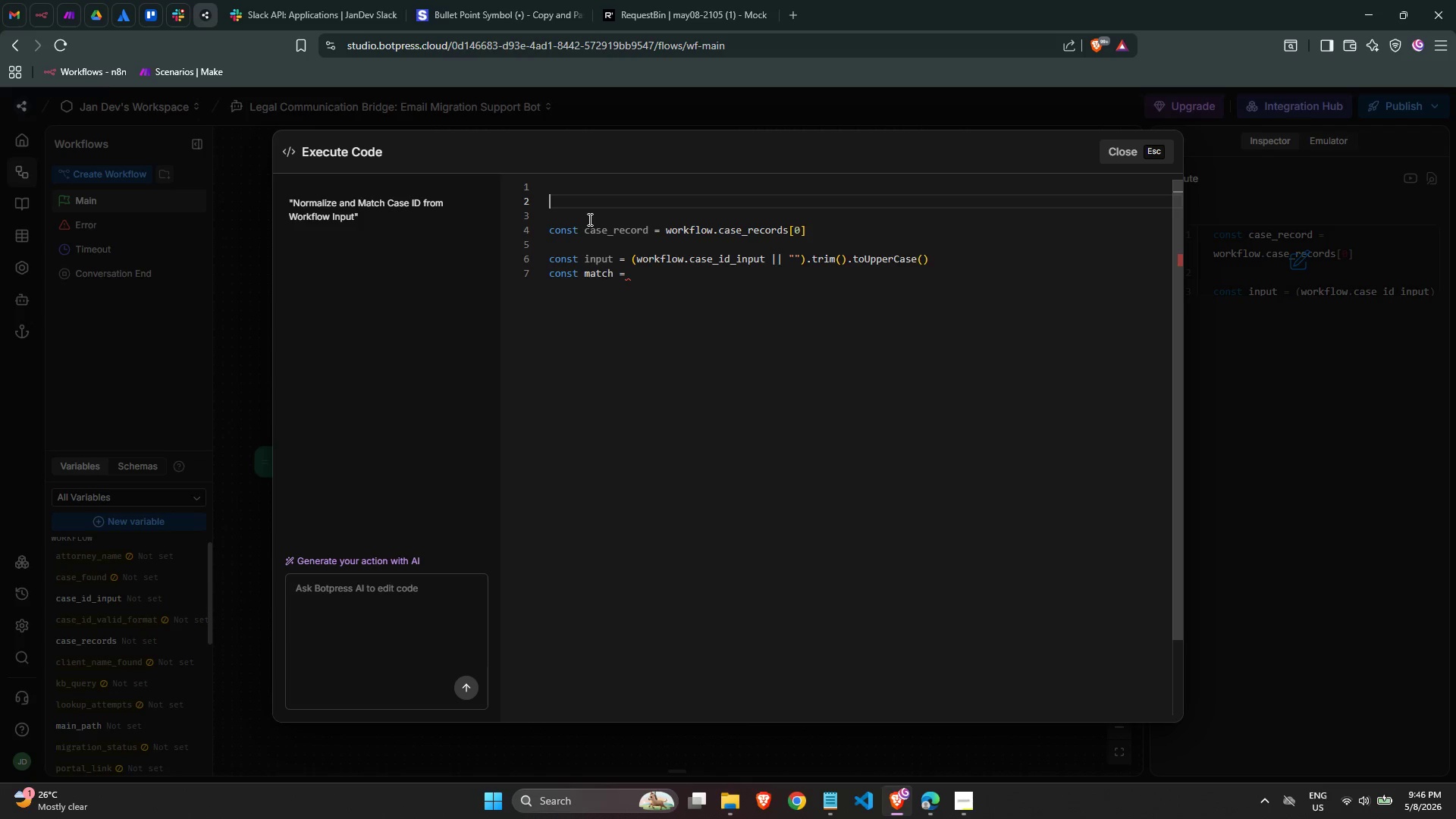 
type(if ()
 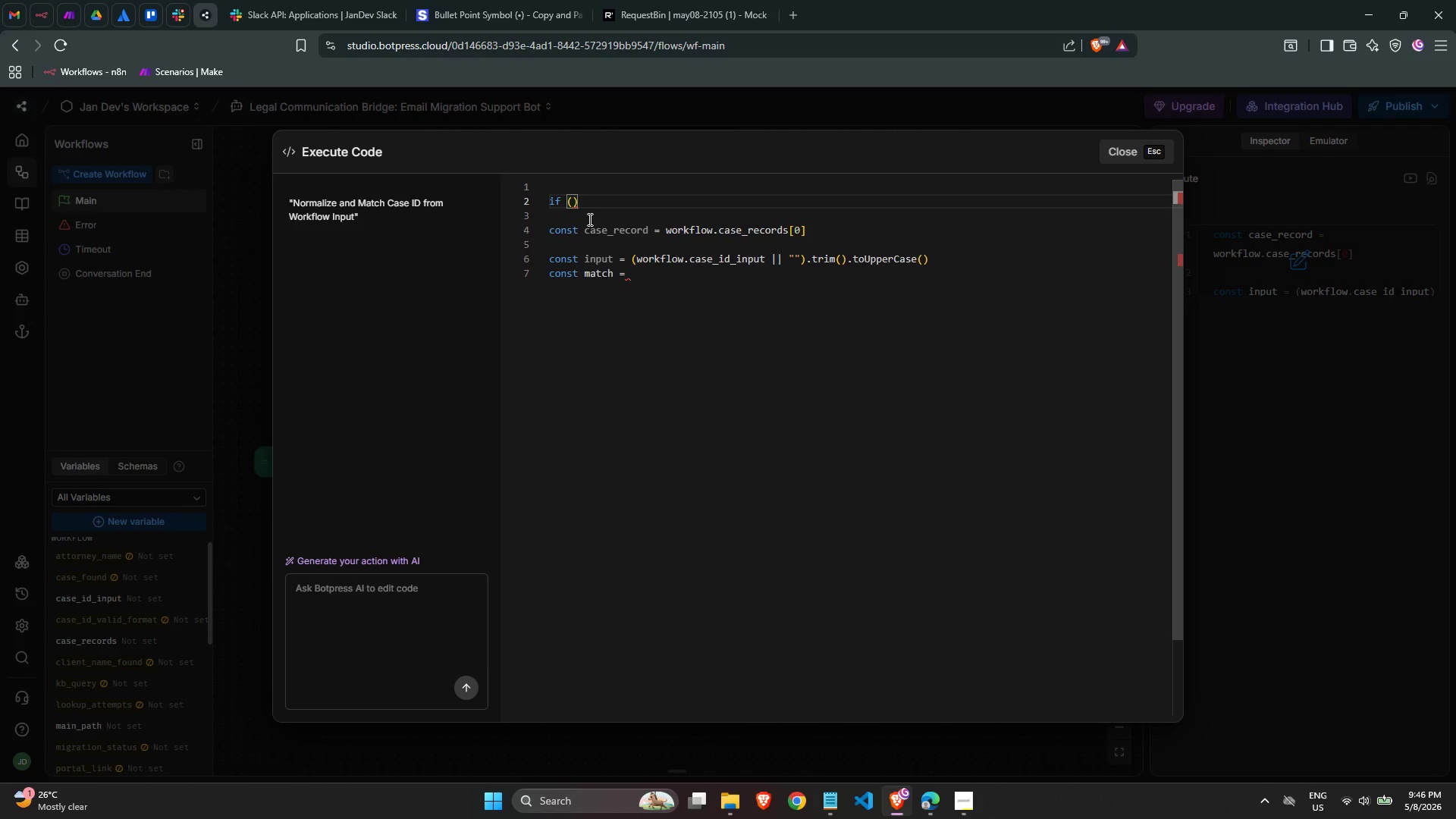 
left_click([739, 216])
 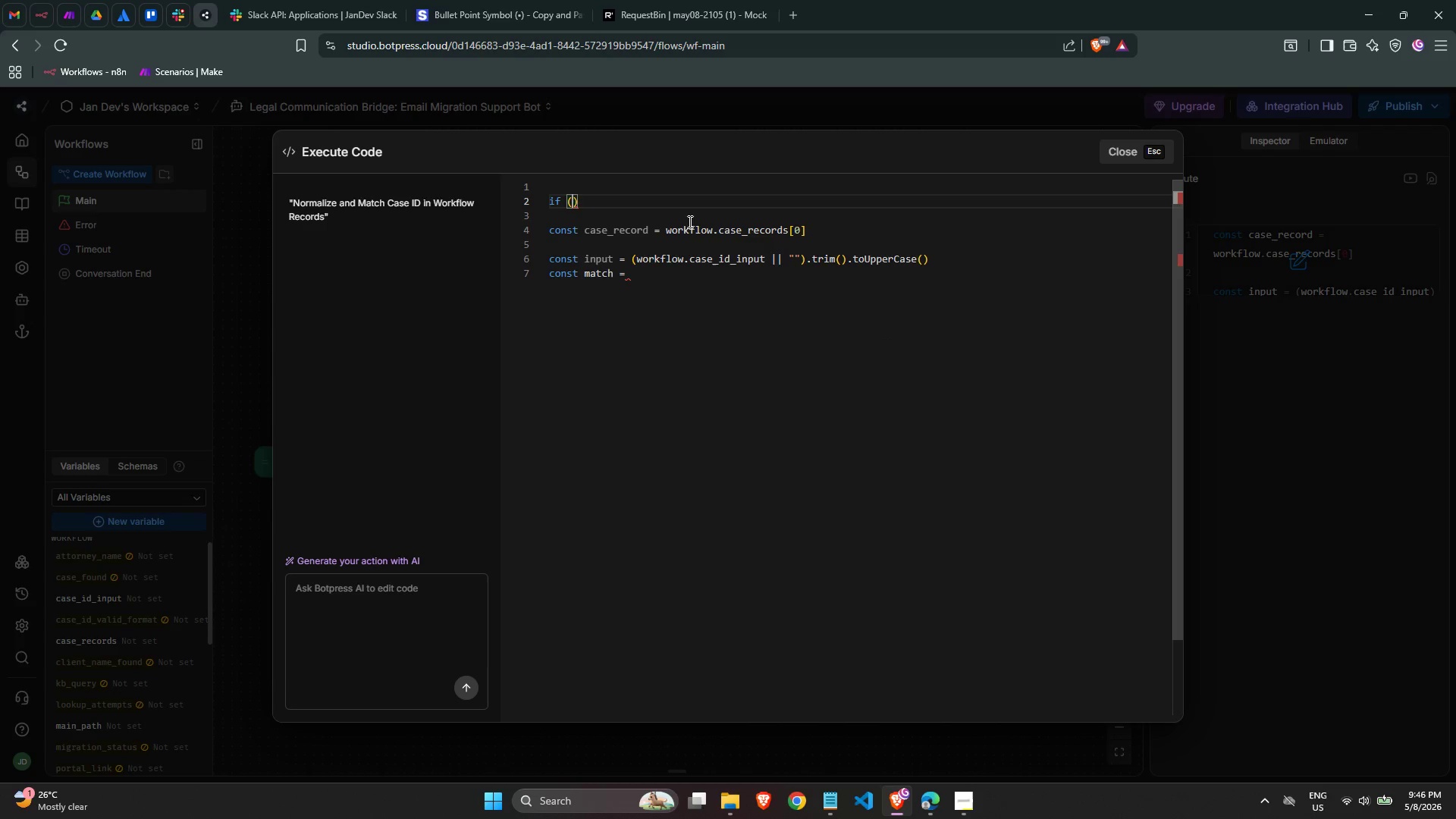 
double_click([713, 229])
 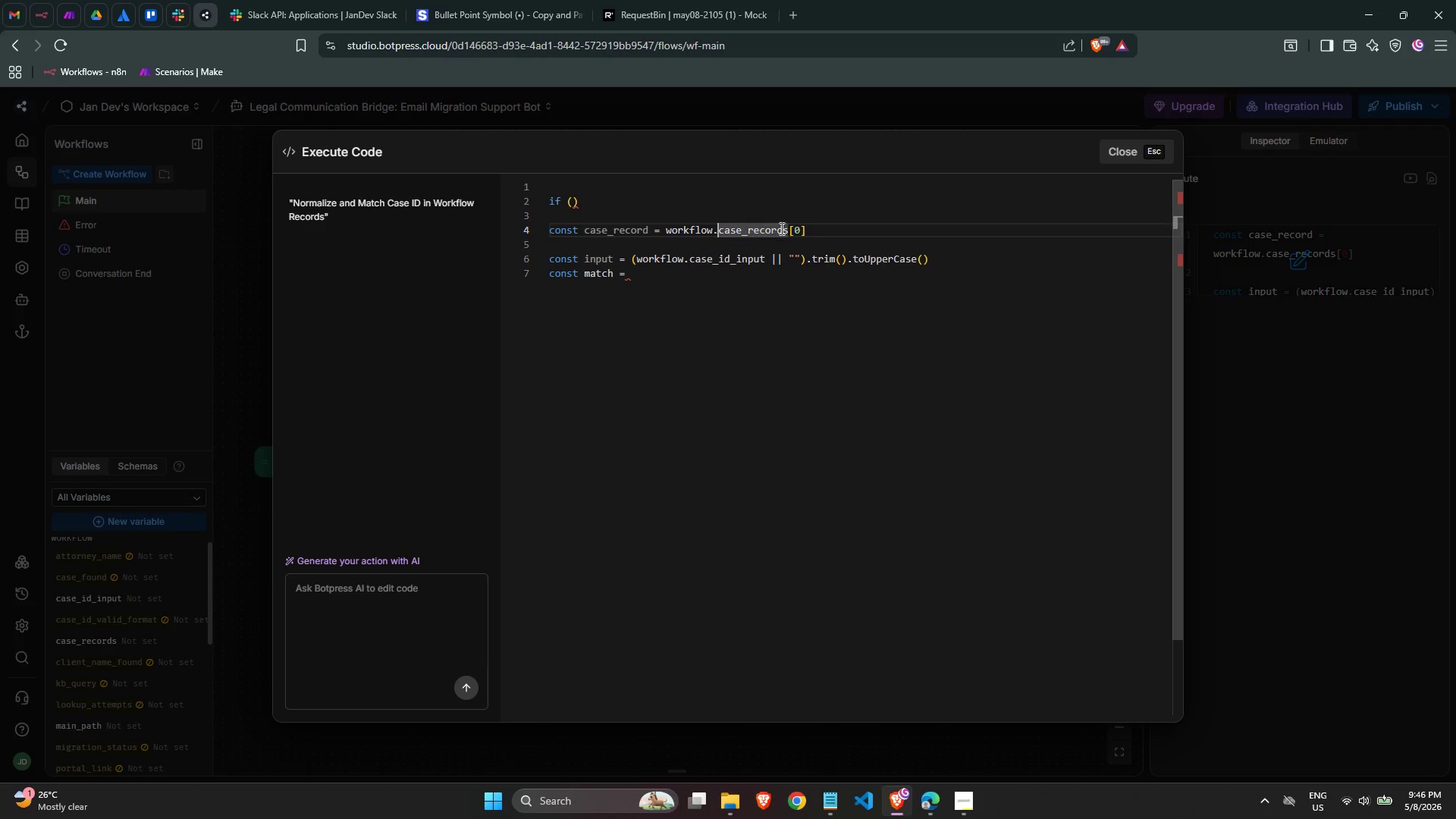 
left_click([781, 228])
 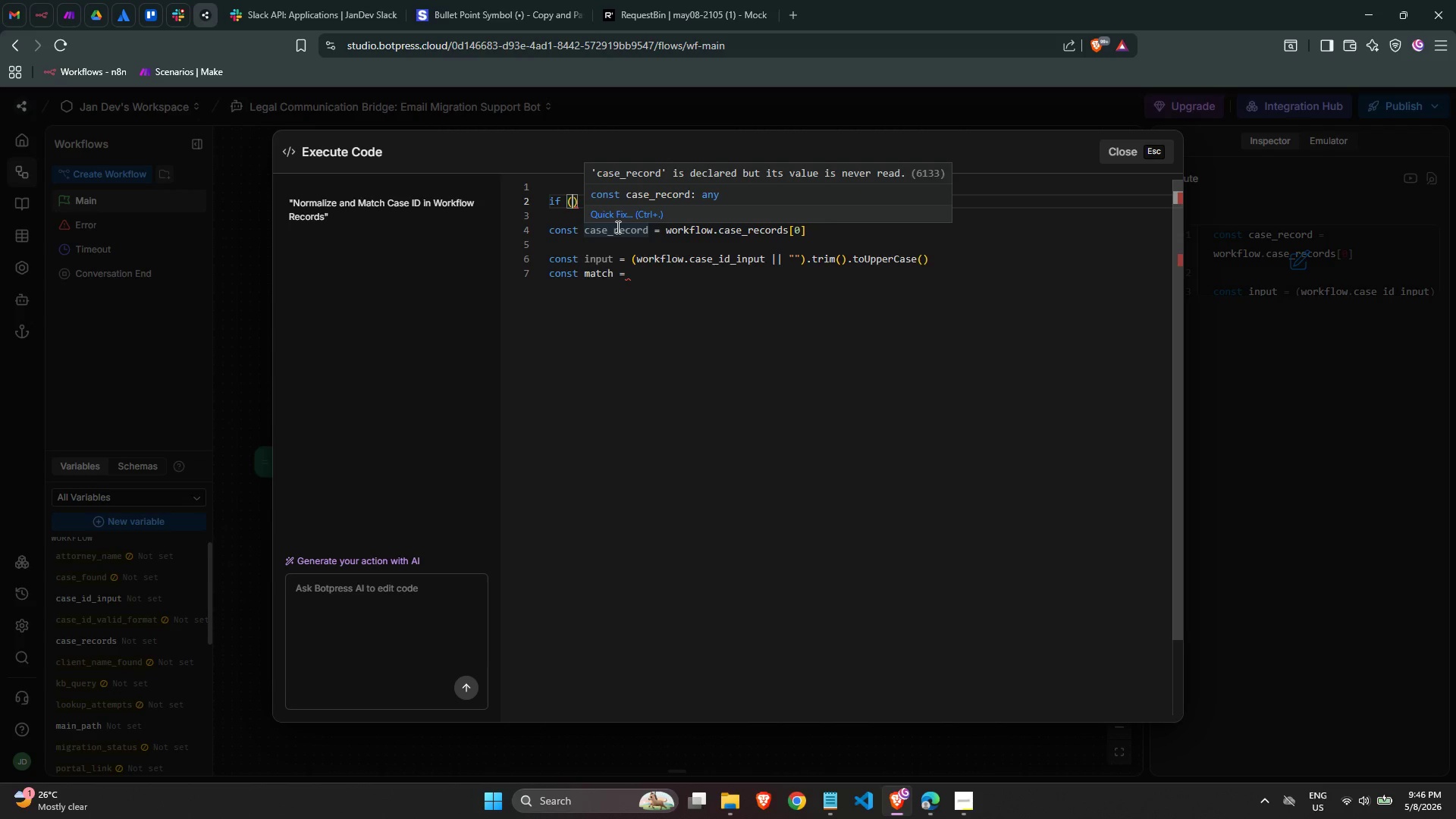 
type(wo)
key(Backspace)
key(Backspace)
 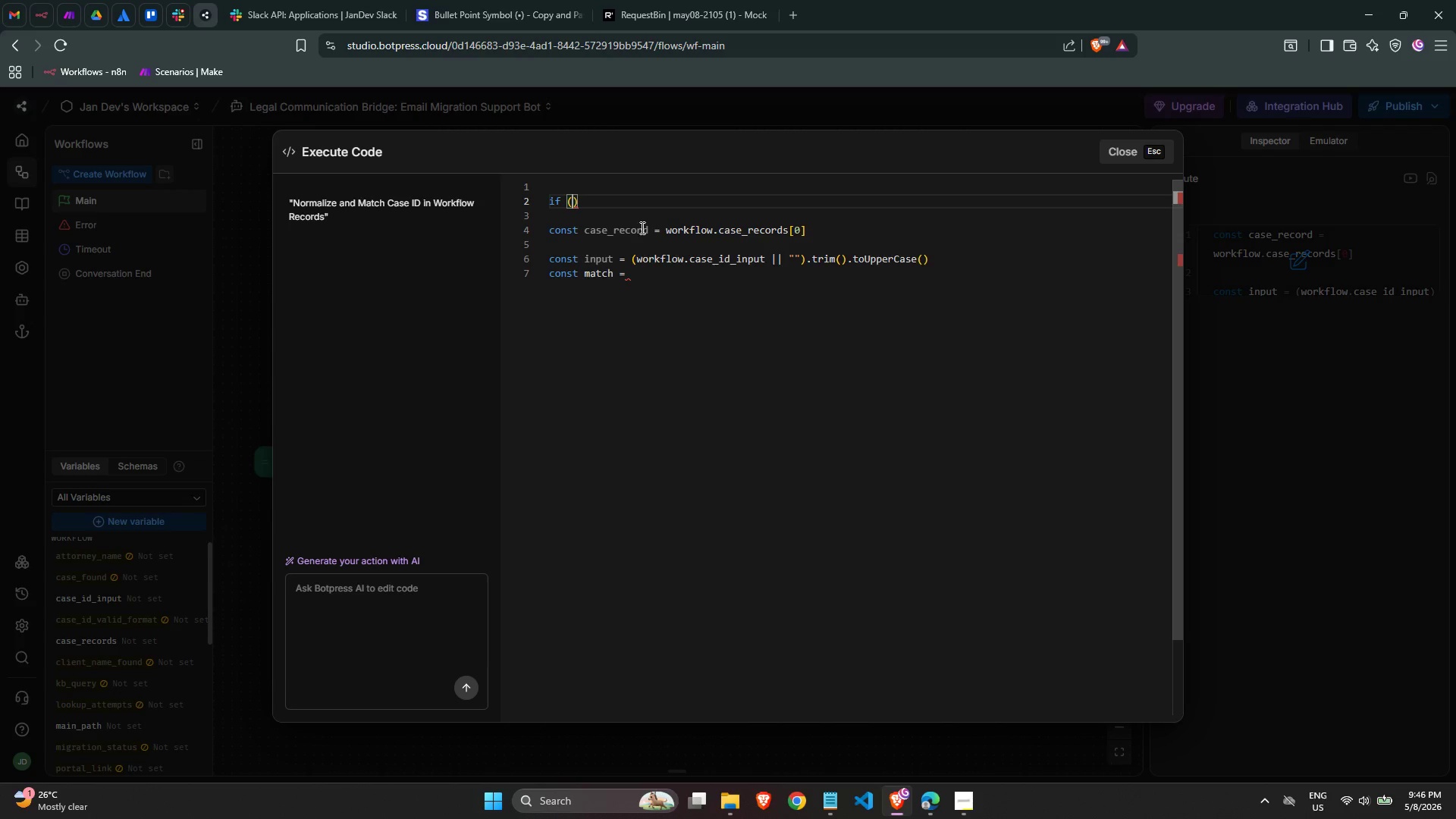 
left_click([647, 228])
 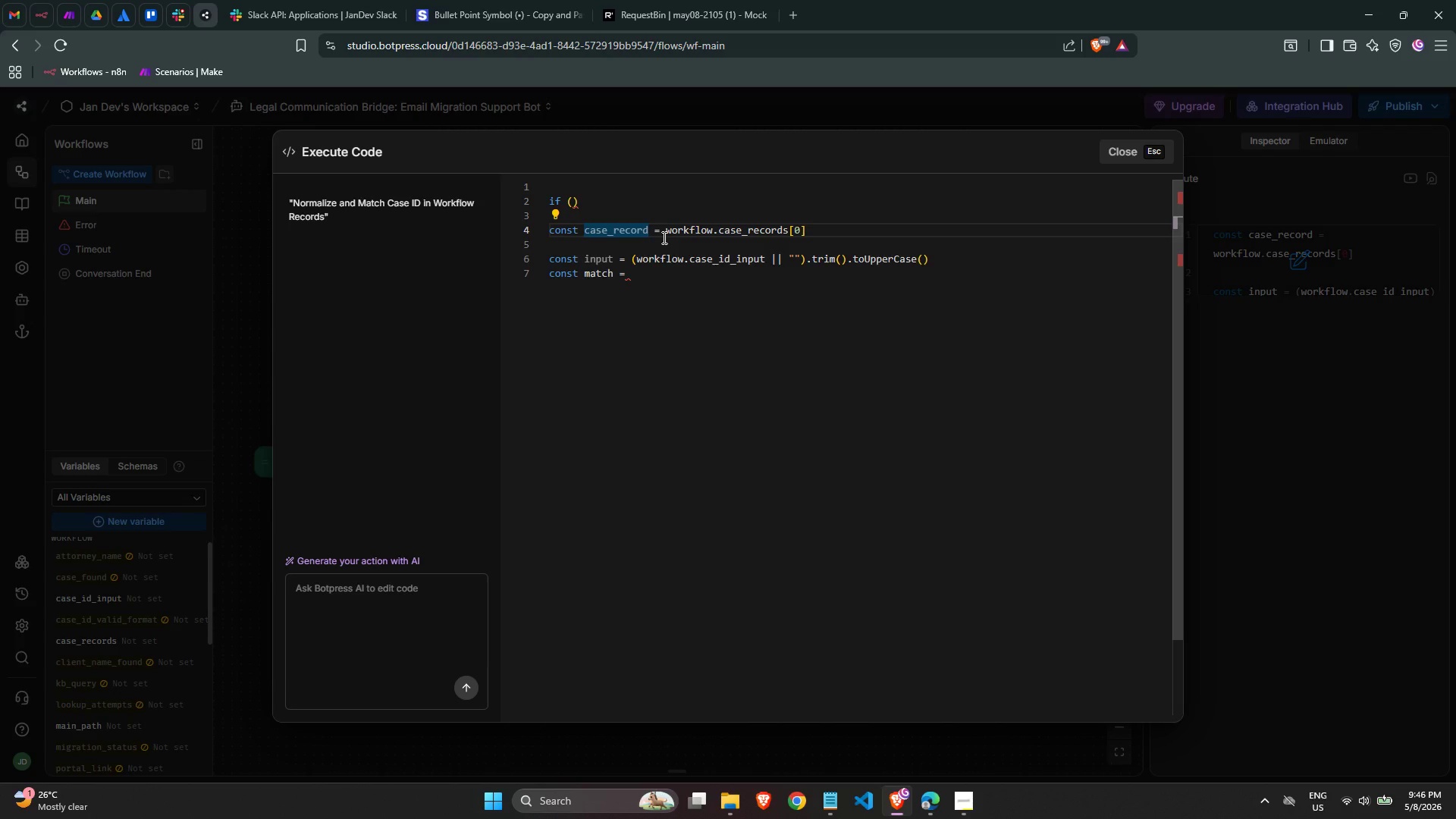 
key(S)
 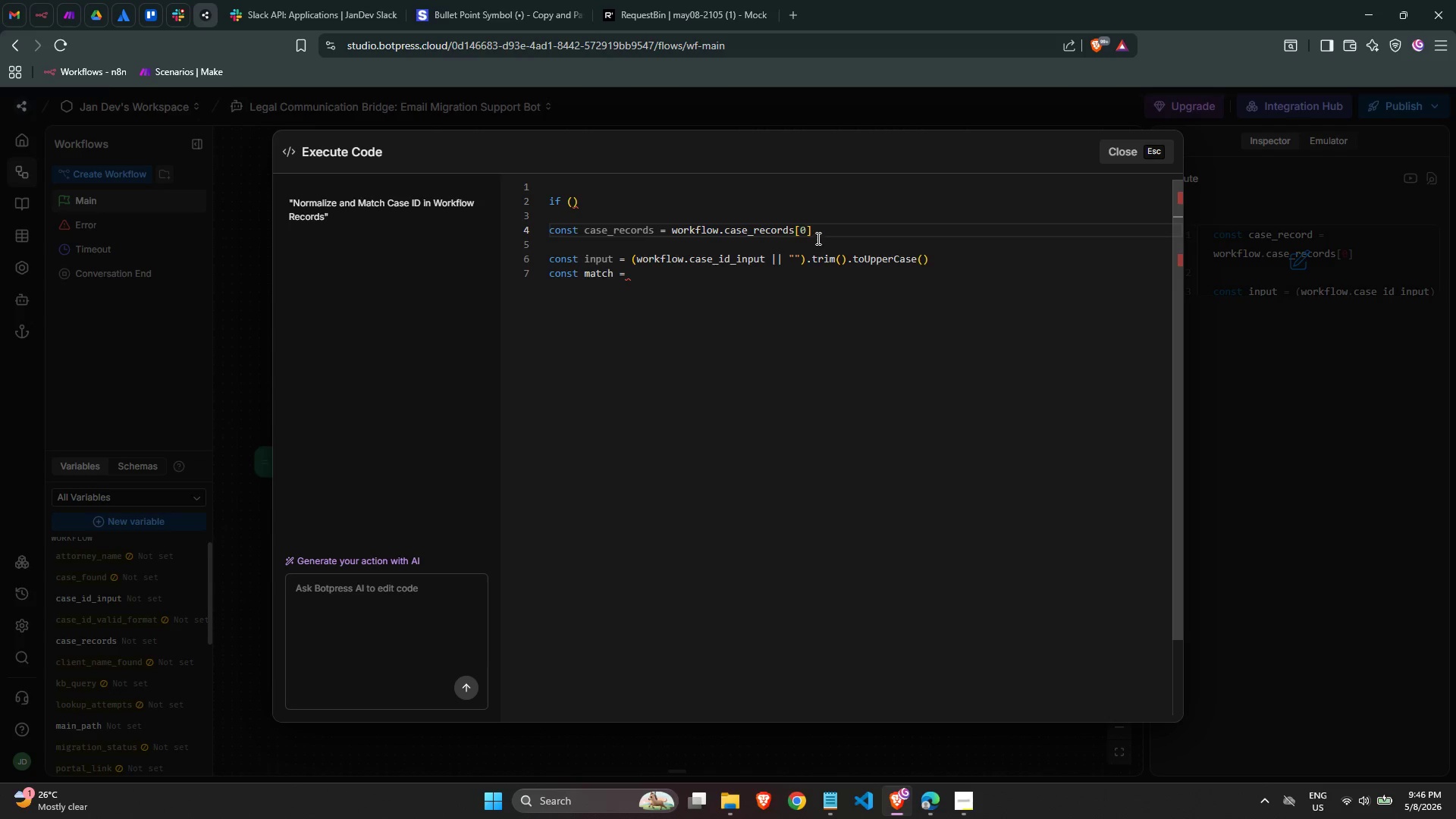 
left_click([819, 234])
 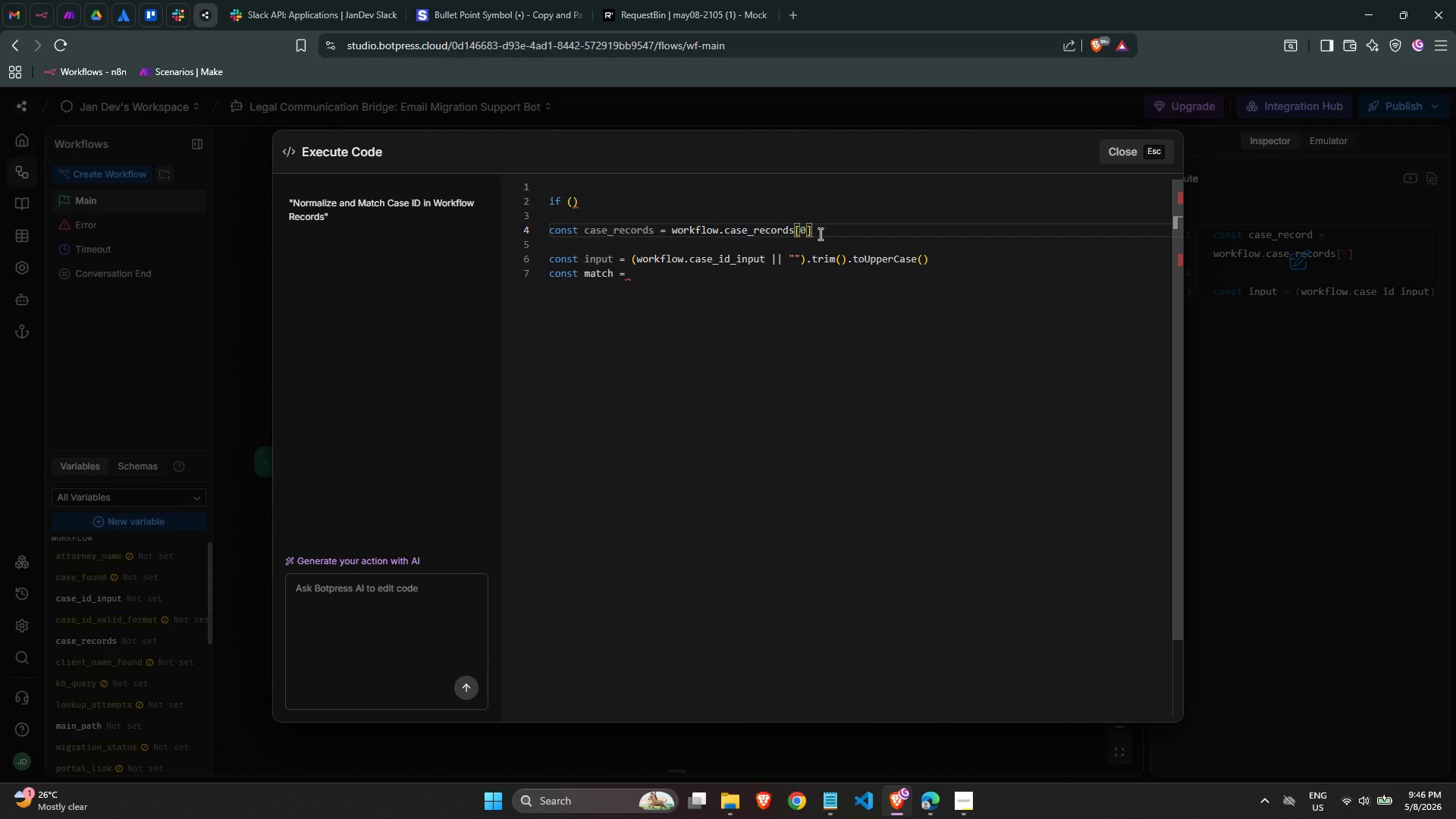 
key(Backspace)
 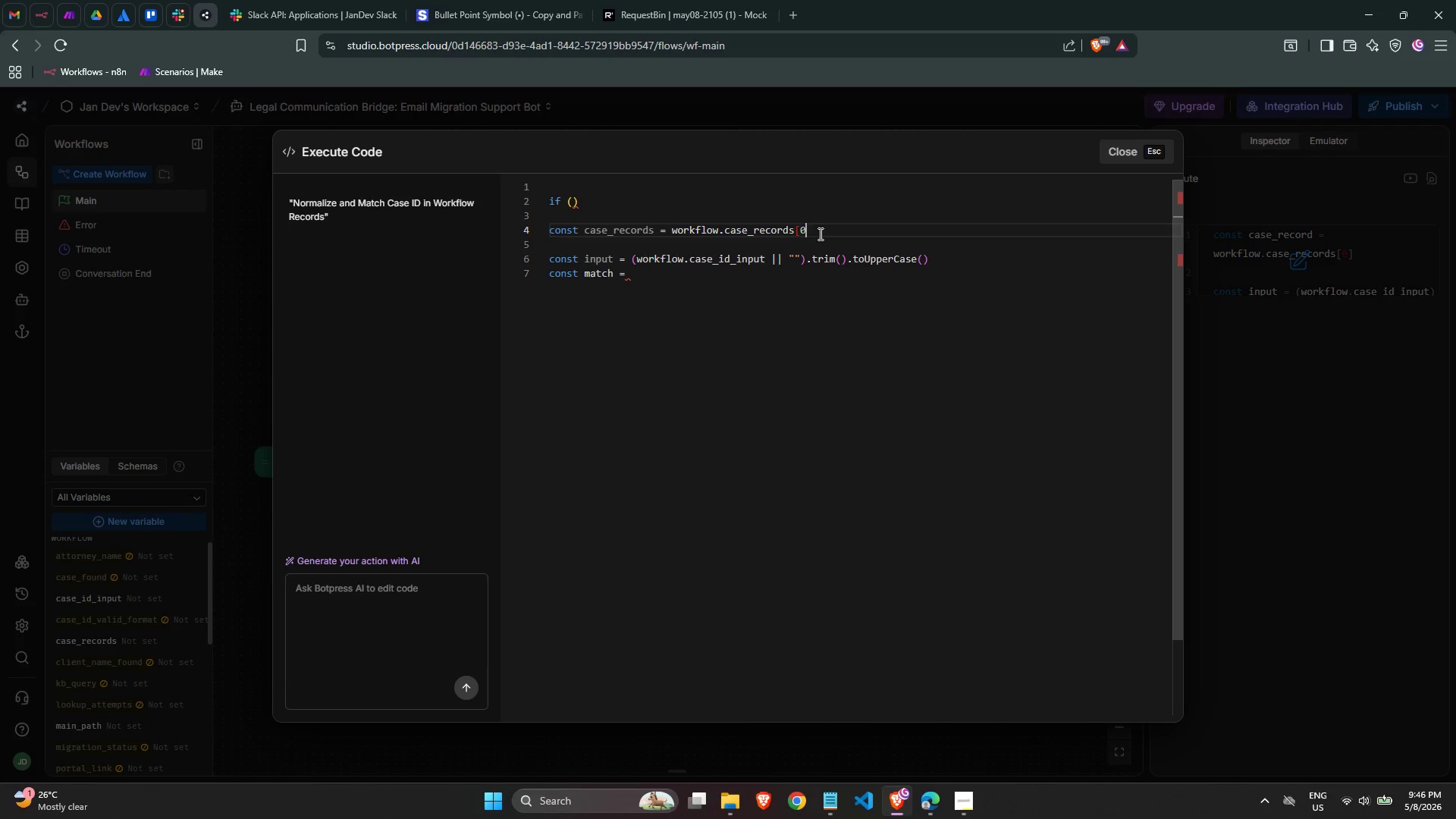 
key(Backspace)
 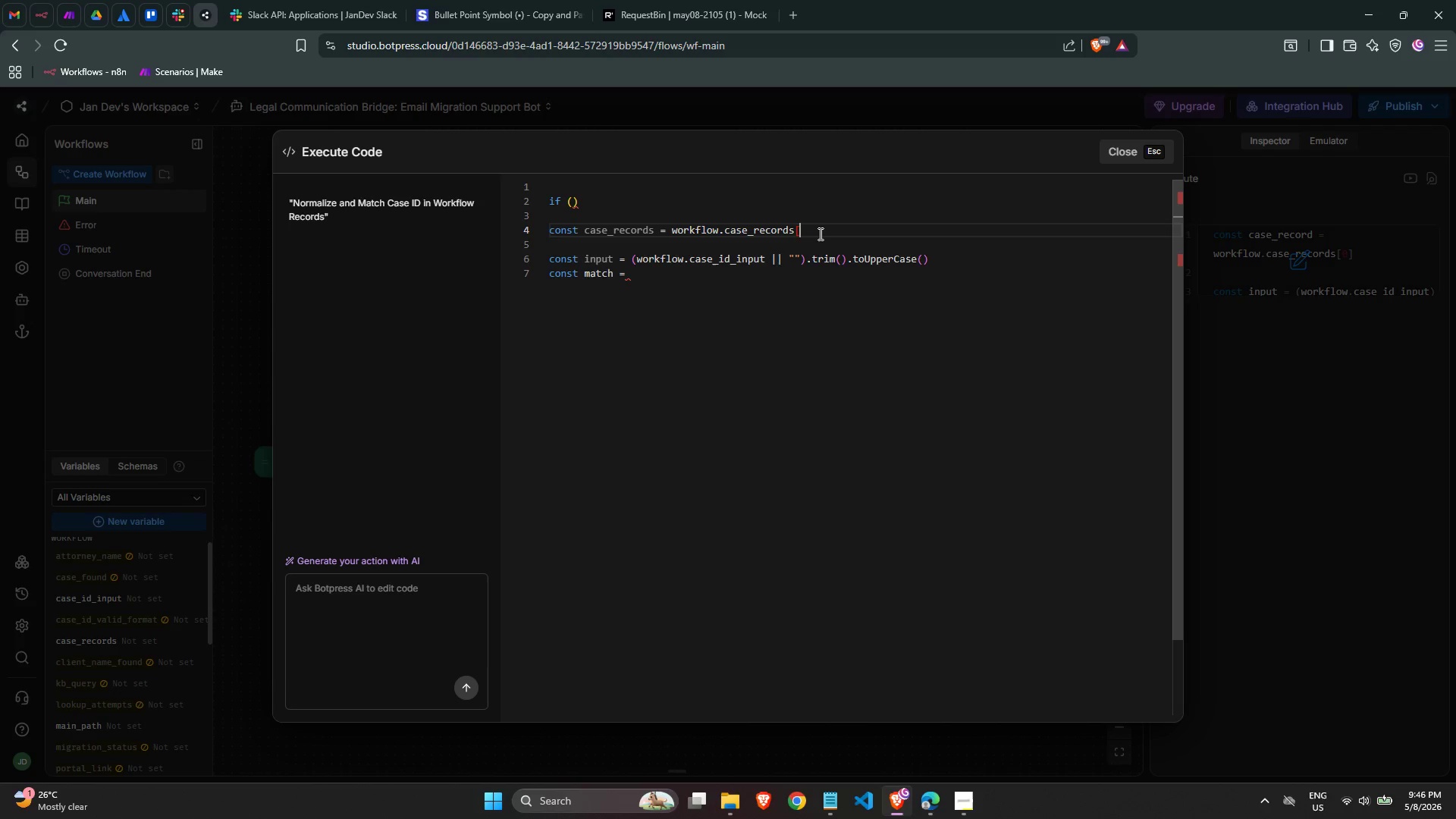 
key(Backspace)
 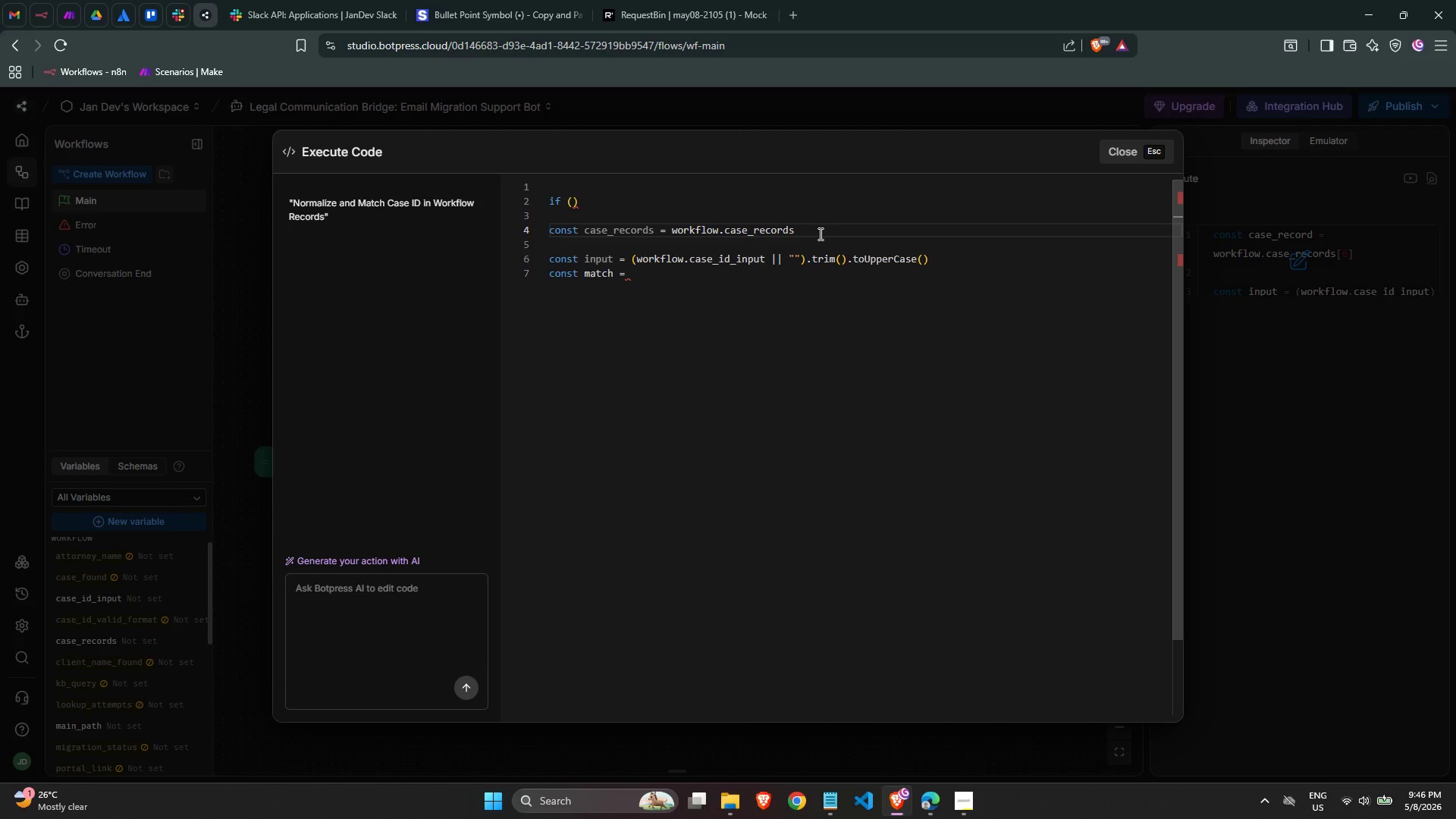 
left_click_drag(start_coordinate=[821, 234], to_coordinate=[543, 224])
 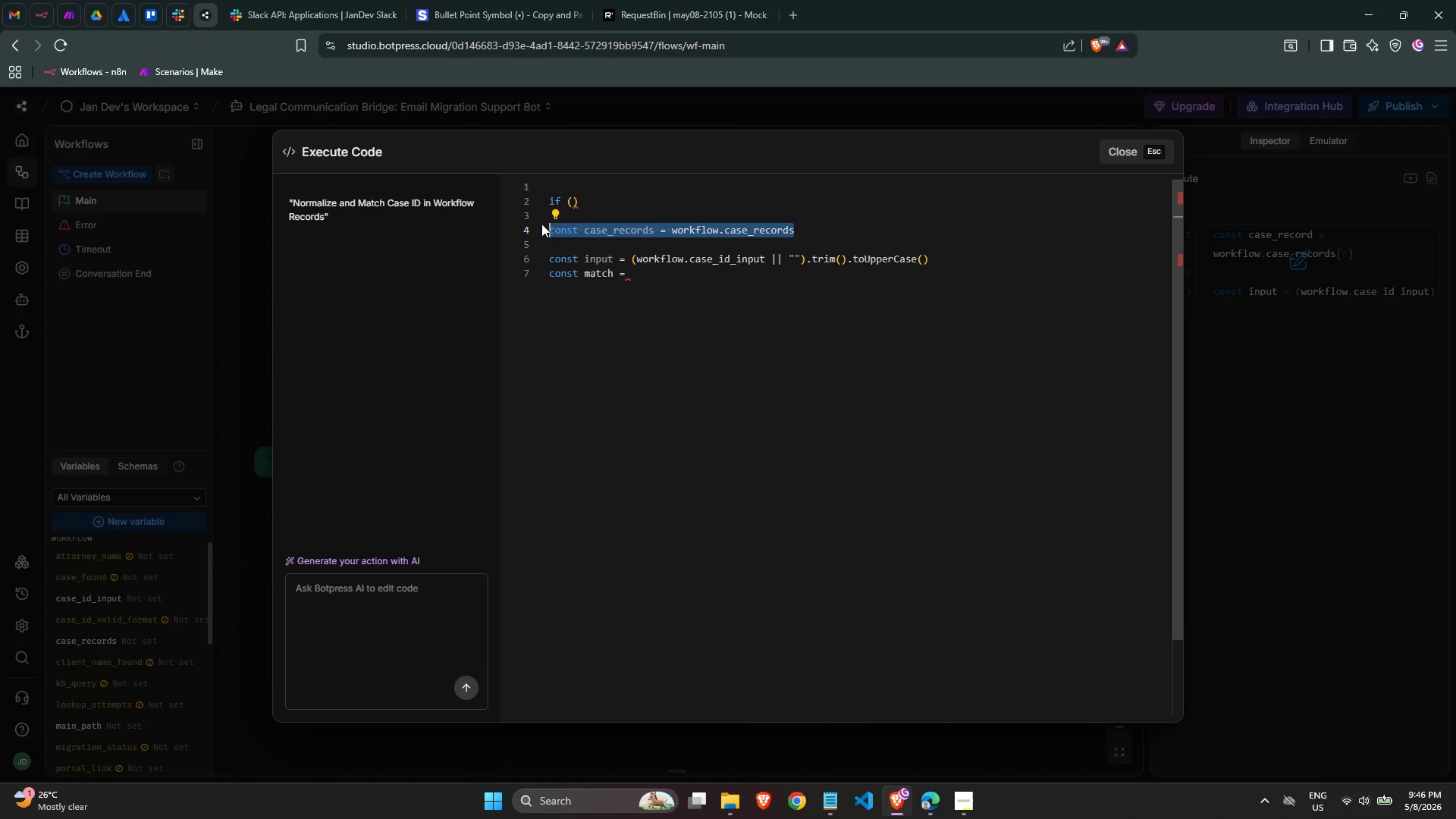 
key(Control+X)
 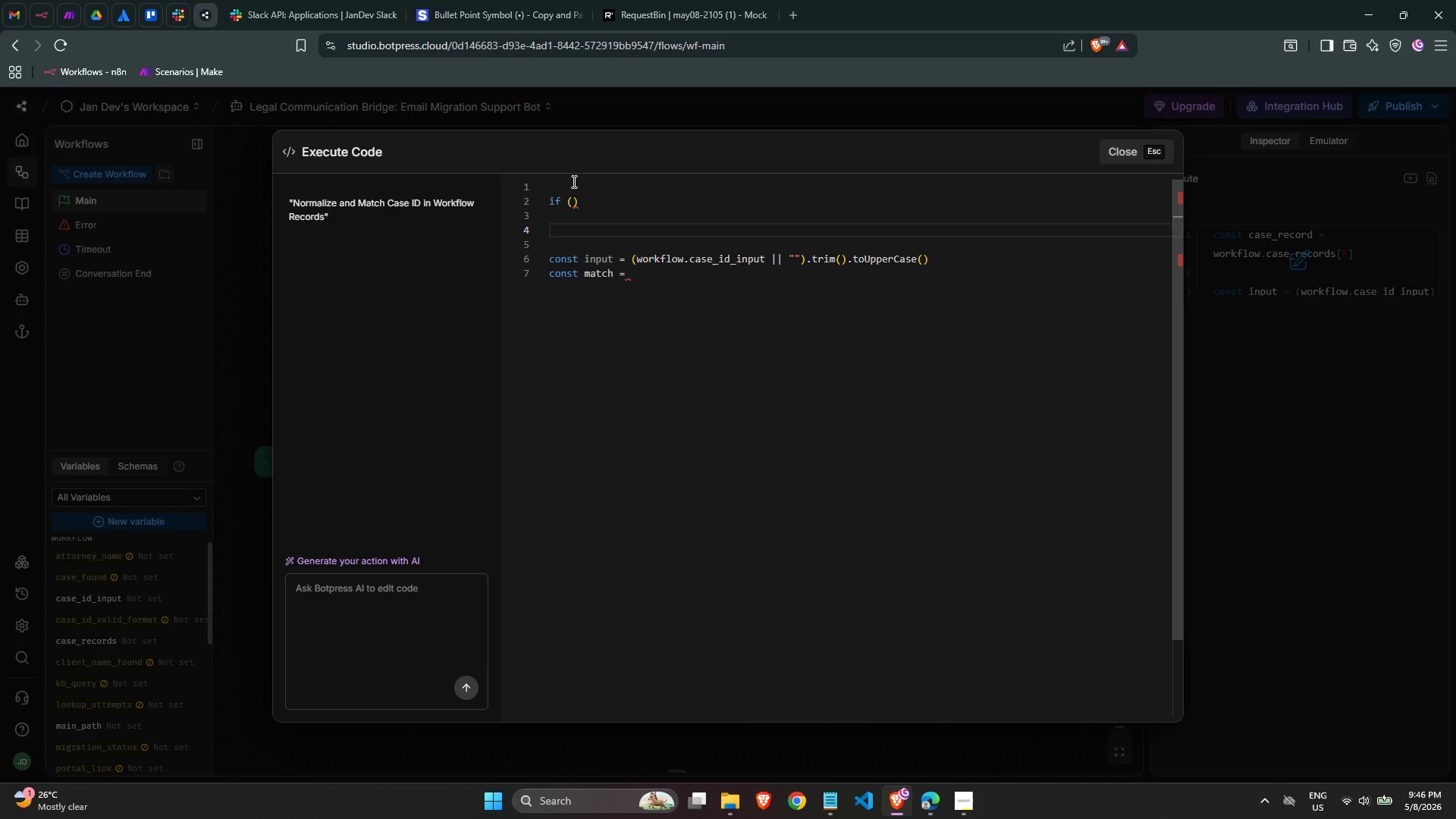 
key(Control+ControlLeft)
 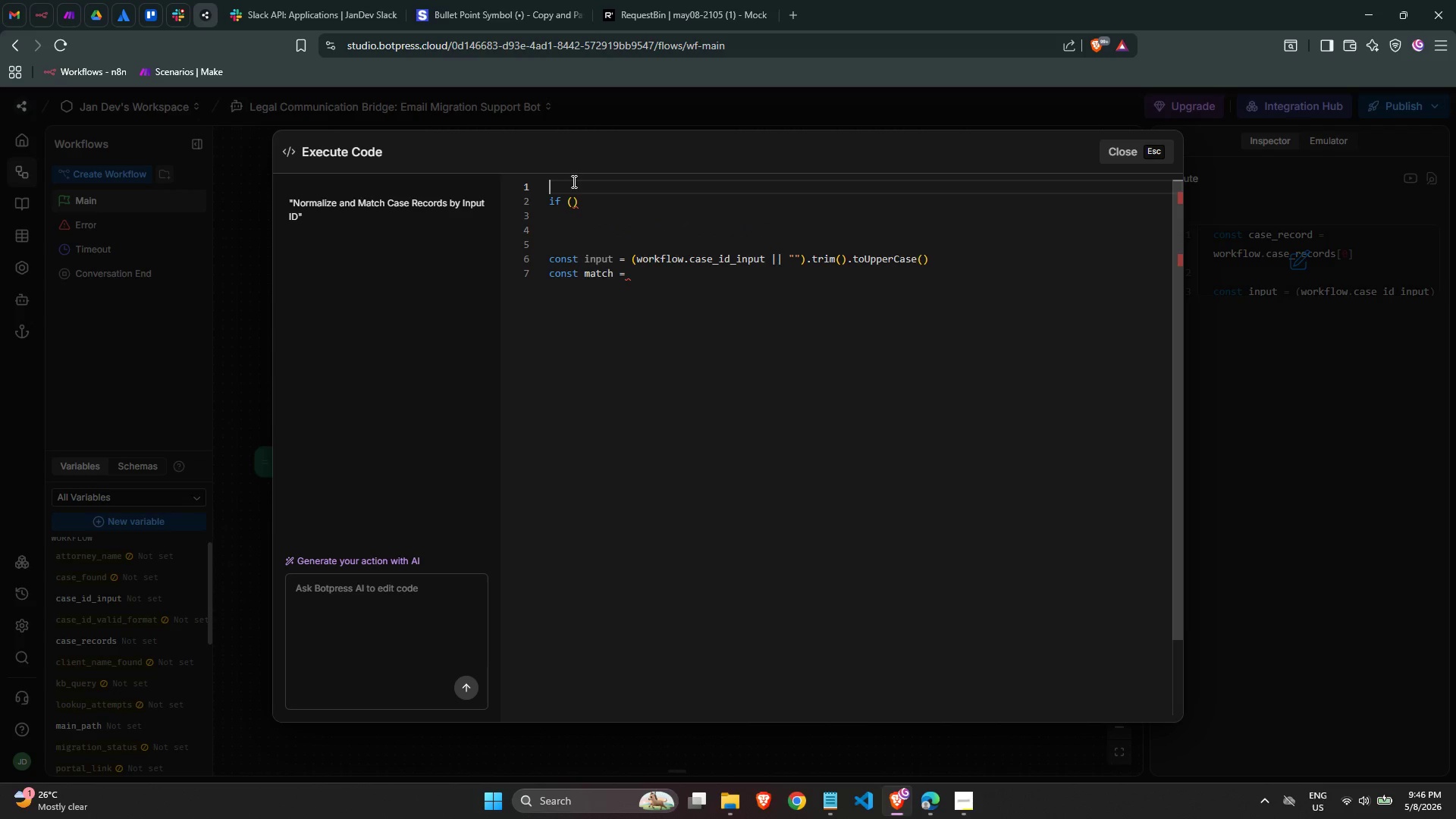 
key(Control+V)
 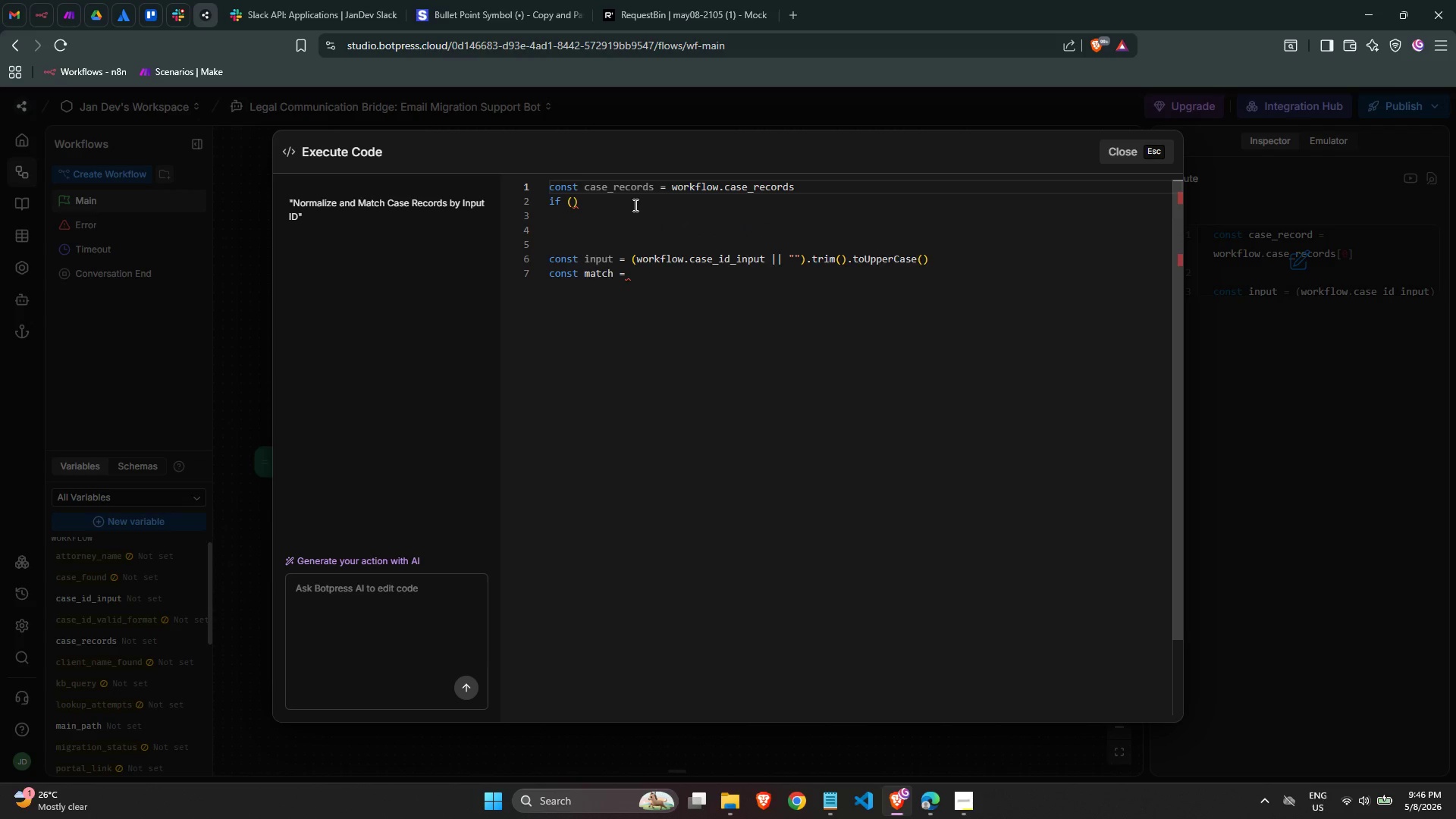 
key(Enter)
 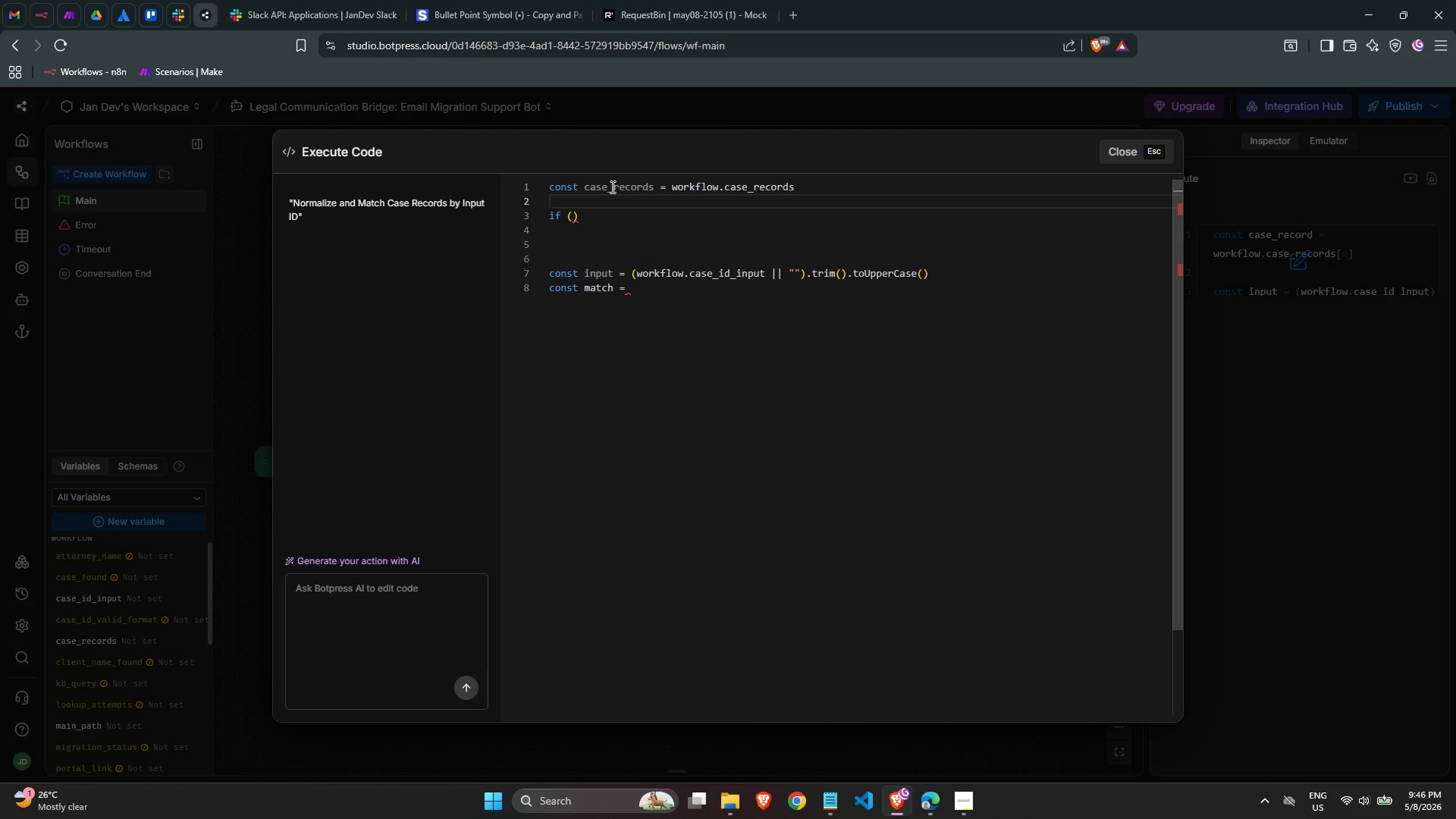 
double_click([611, 187])
 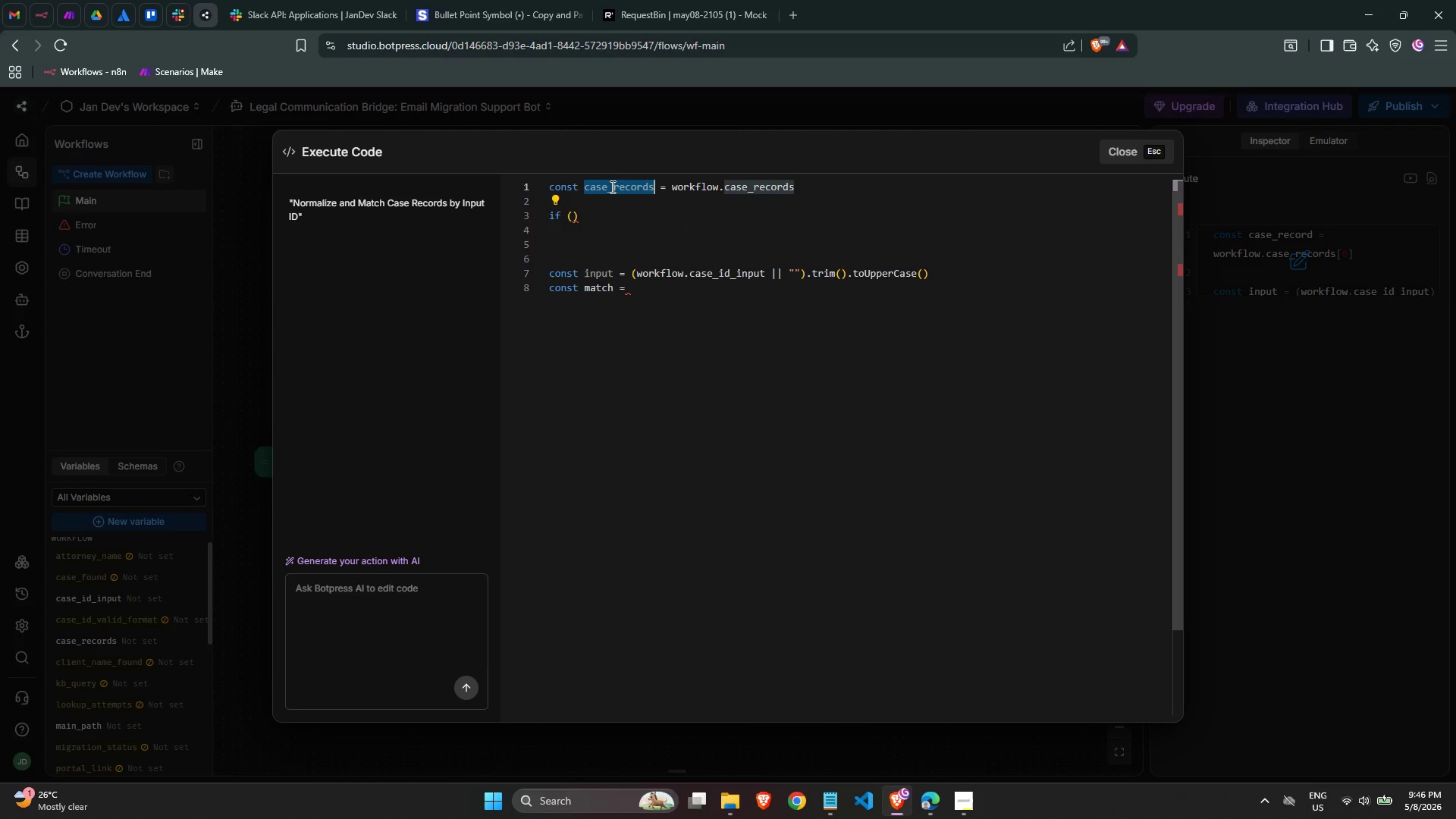 
key(Control+C)
 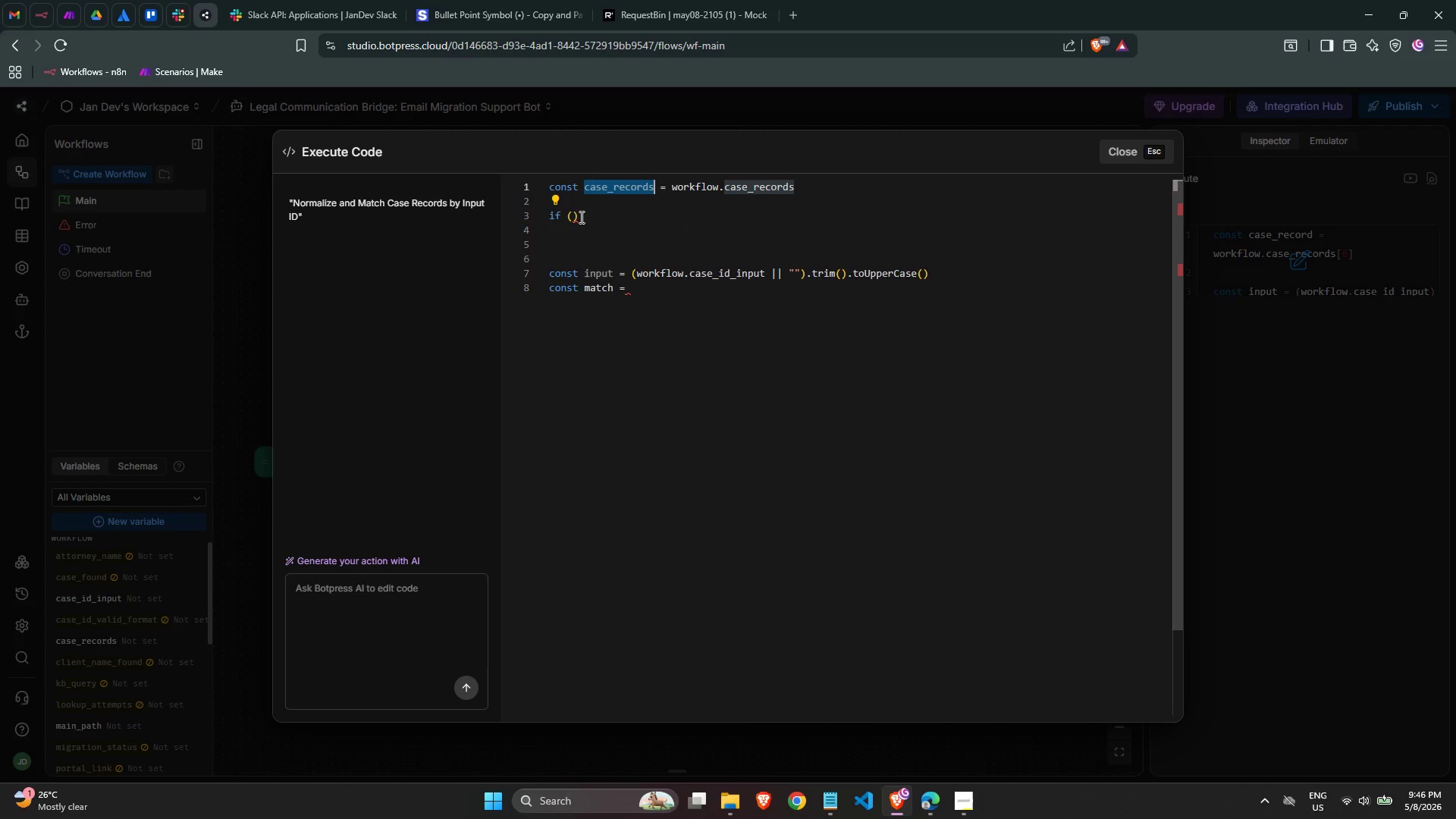 
left_click([585, 213])
 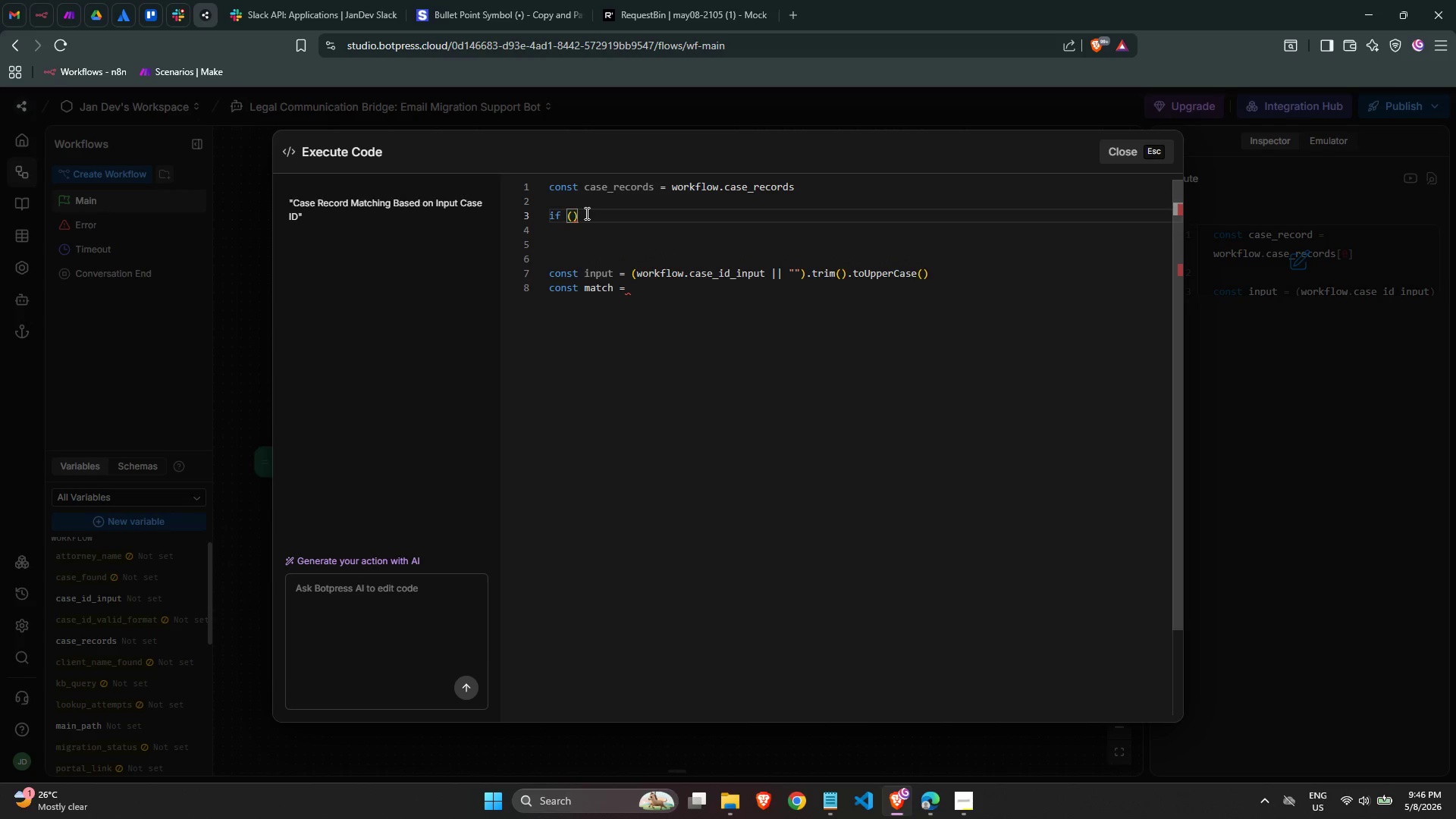 
key(ArrowLeft)
 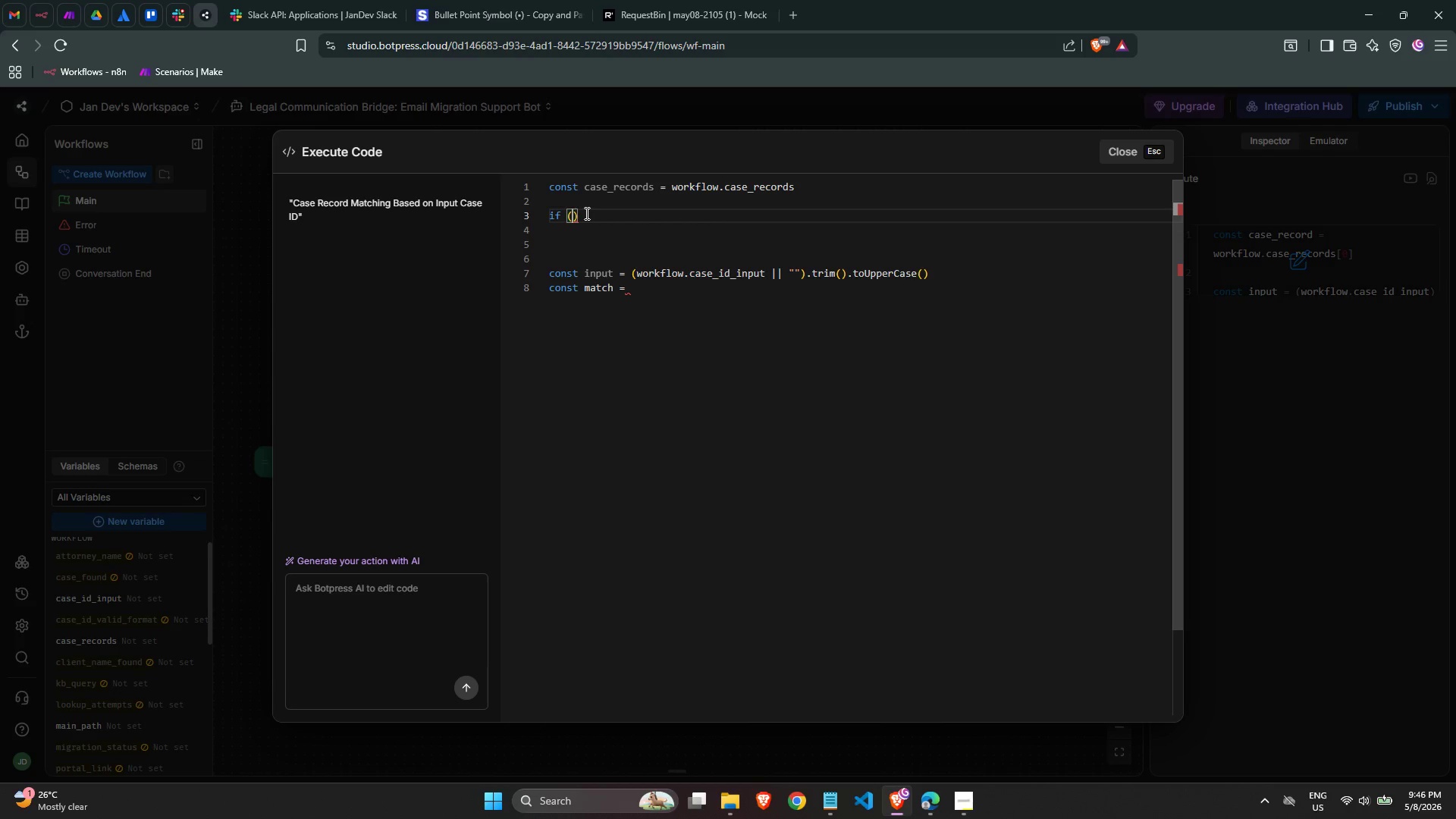 
key(Control+ControlLeft)
 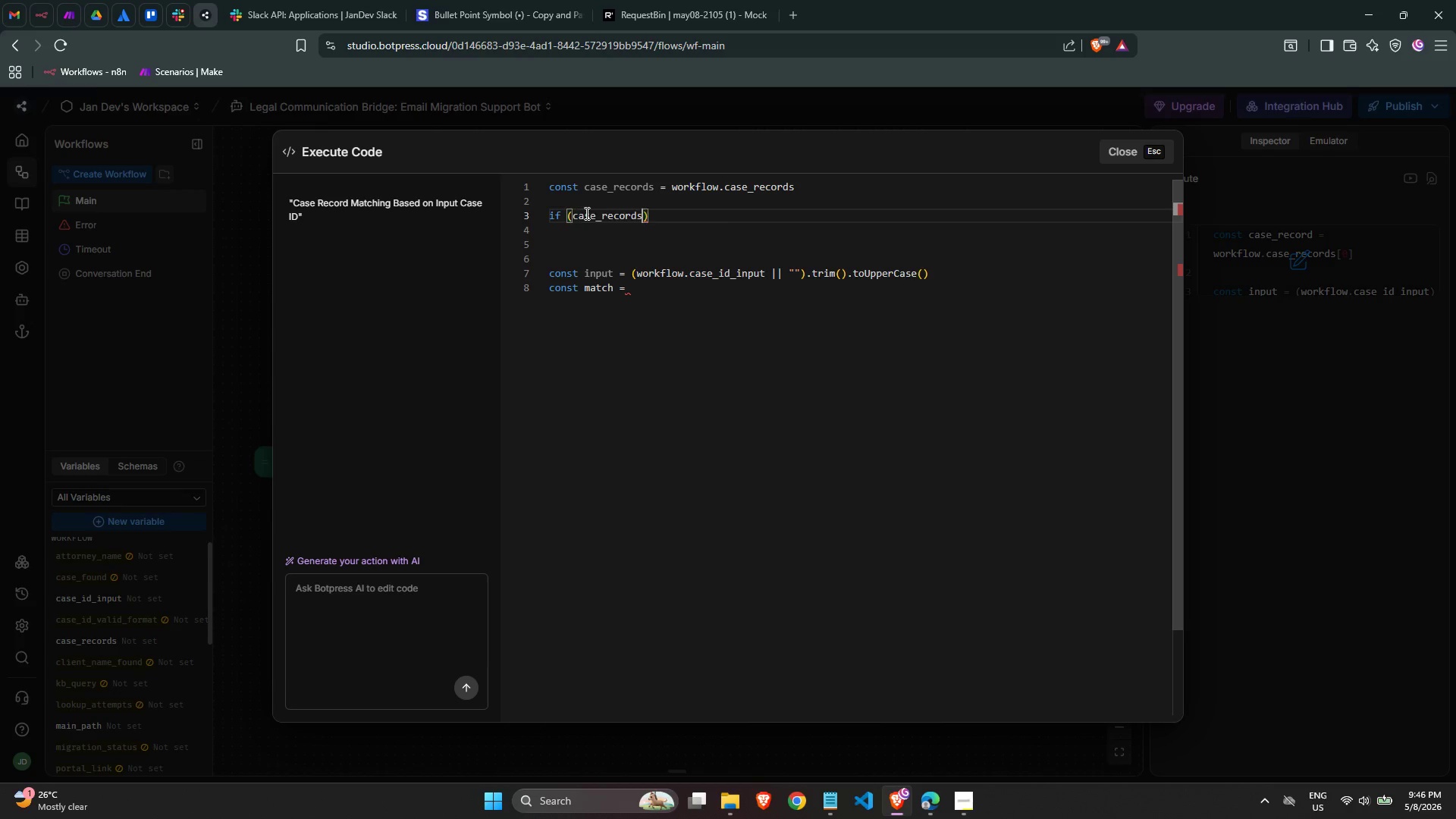 
key(Control+V)
 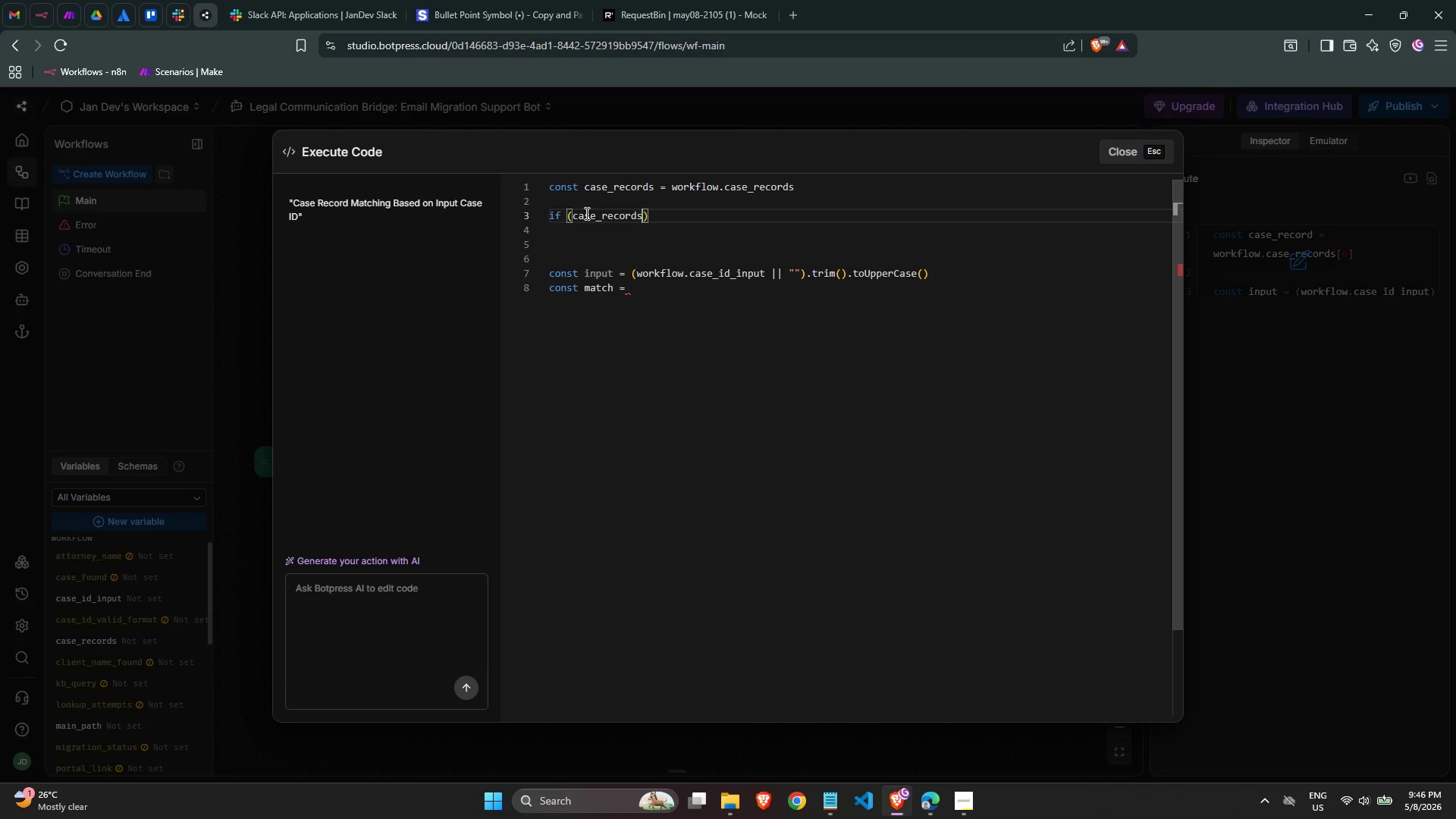 
type(.le)
key(Backspace)
key(Backspace)
key(Backspace)
 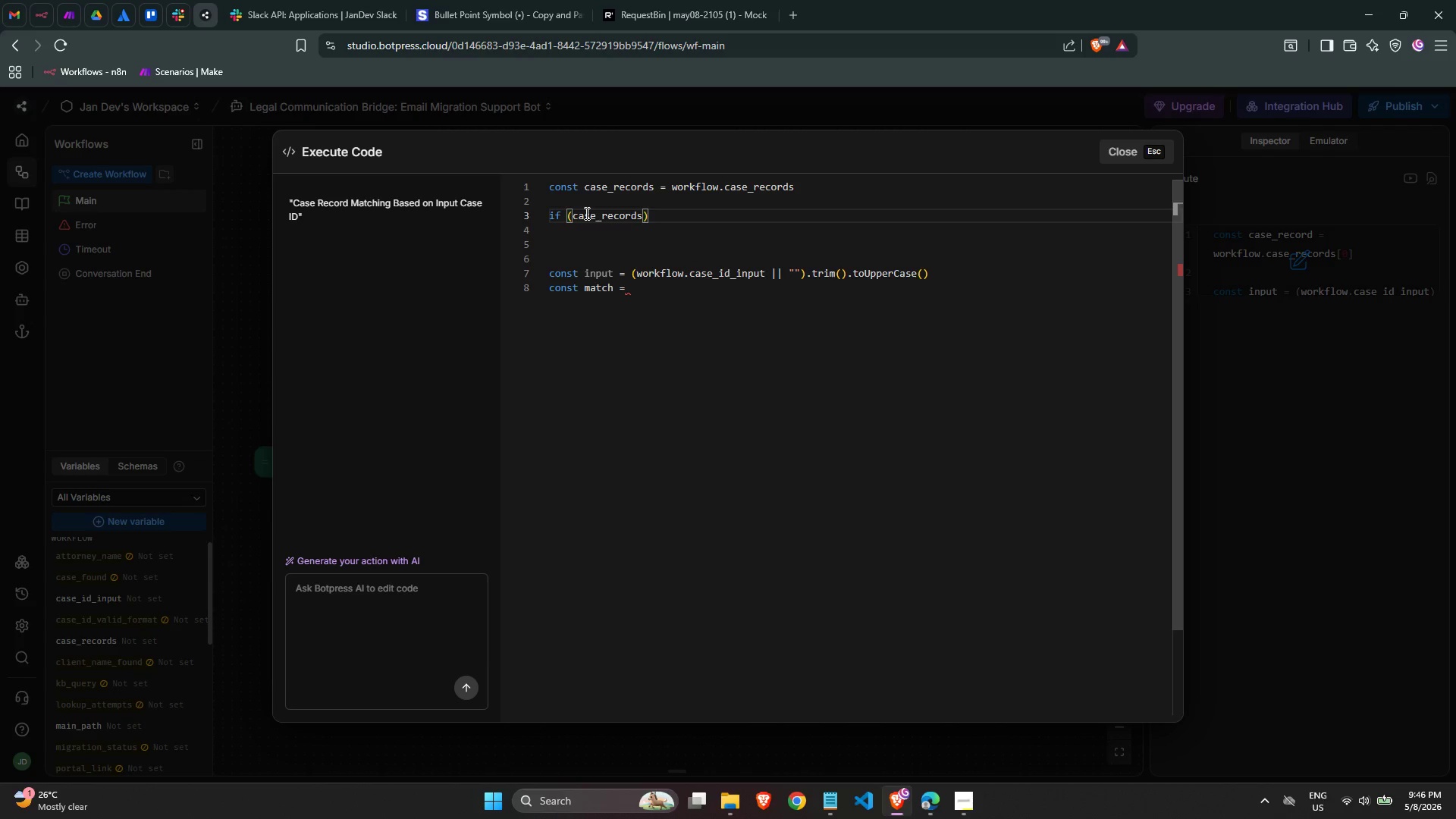 
key(Control+ControlLeft)
 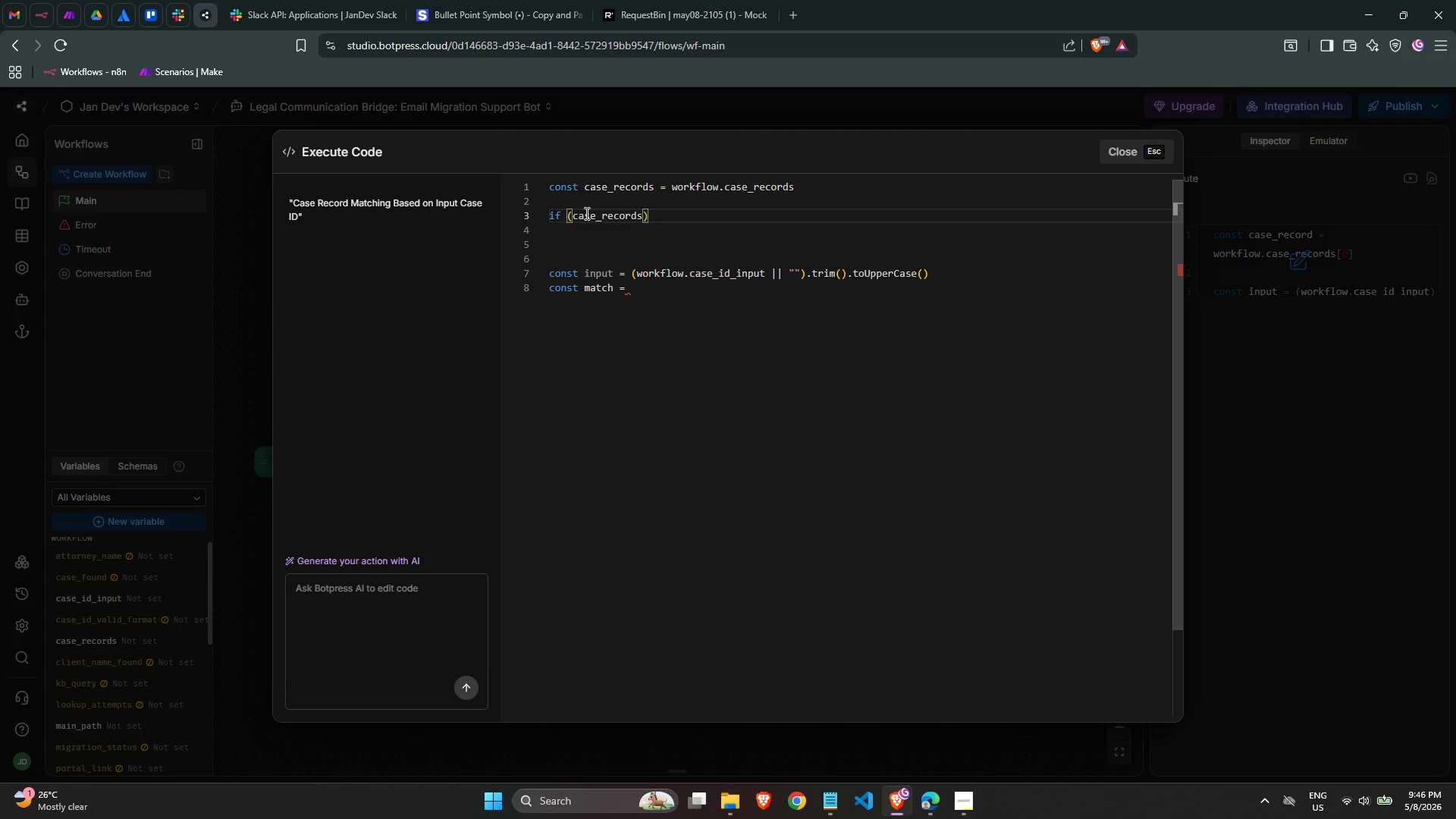 
type(.length)
 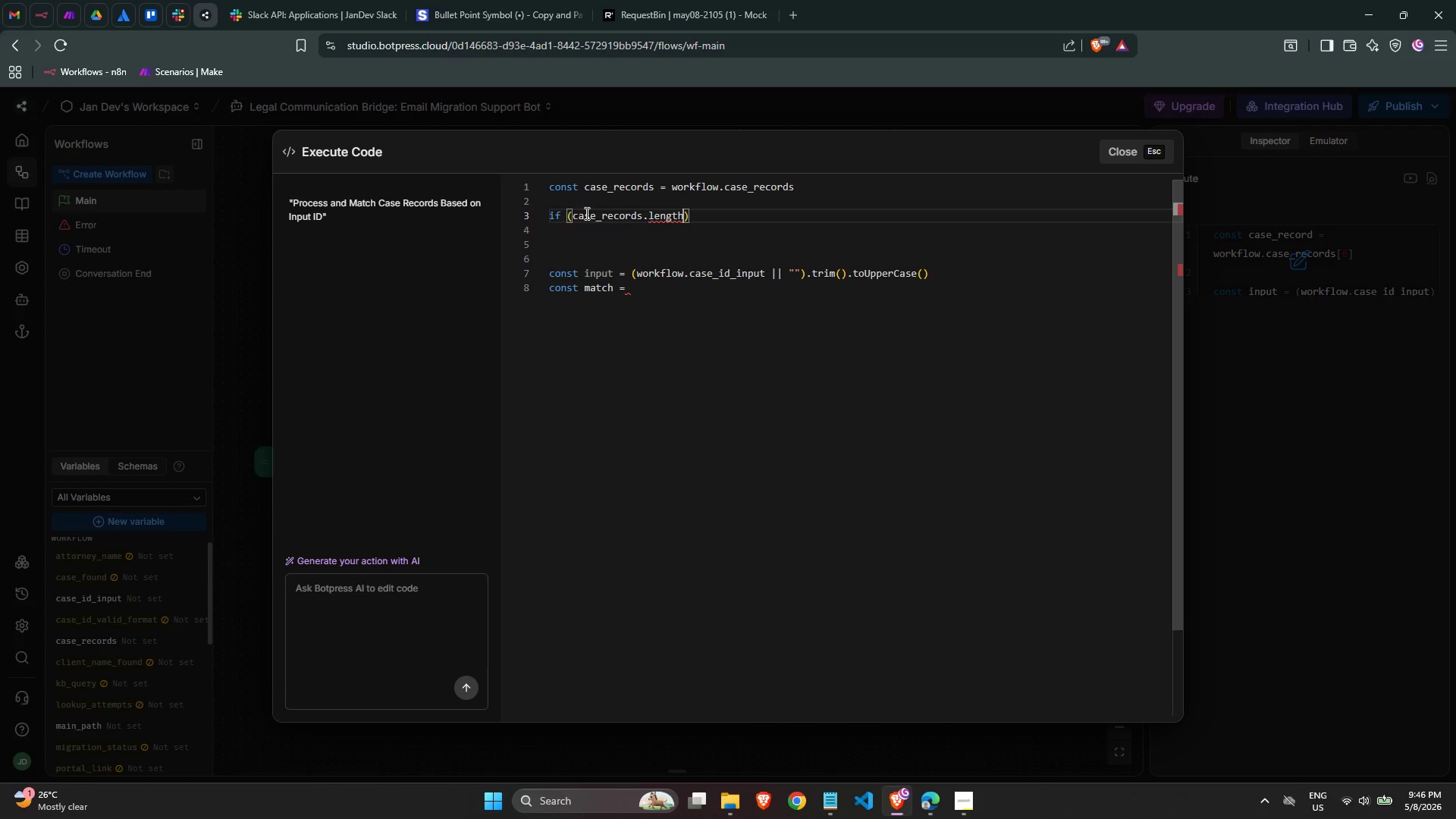 
key(ArrowRight)
 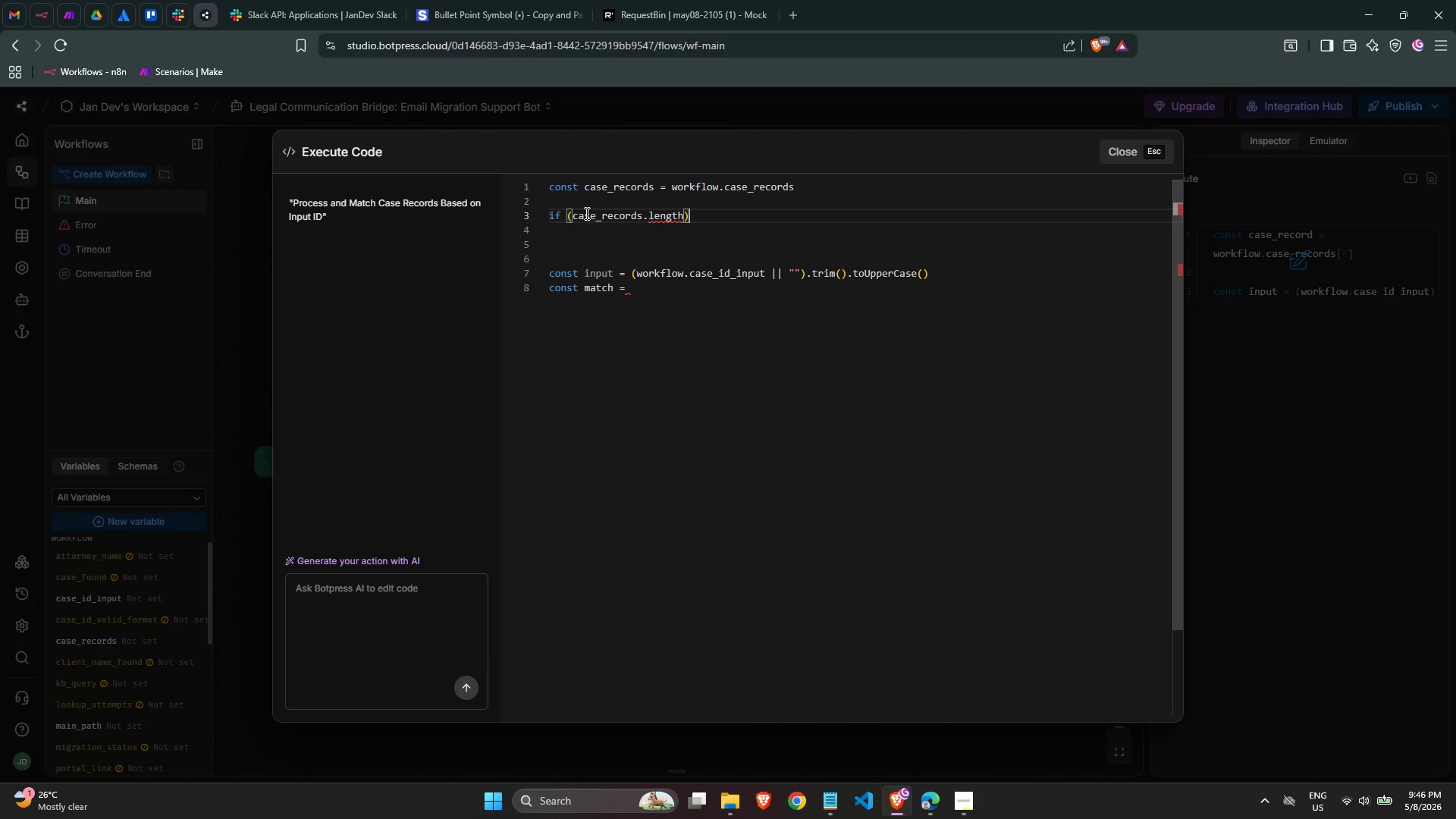 
key(ArrowRight)
 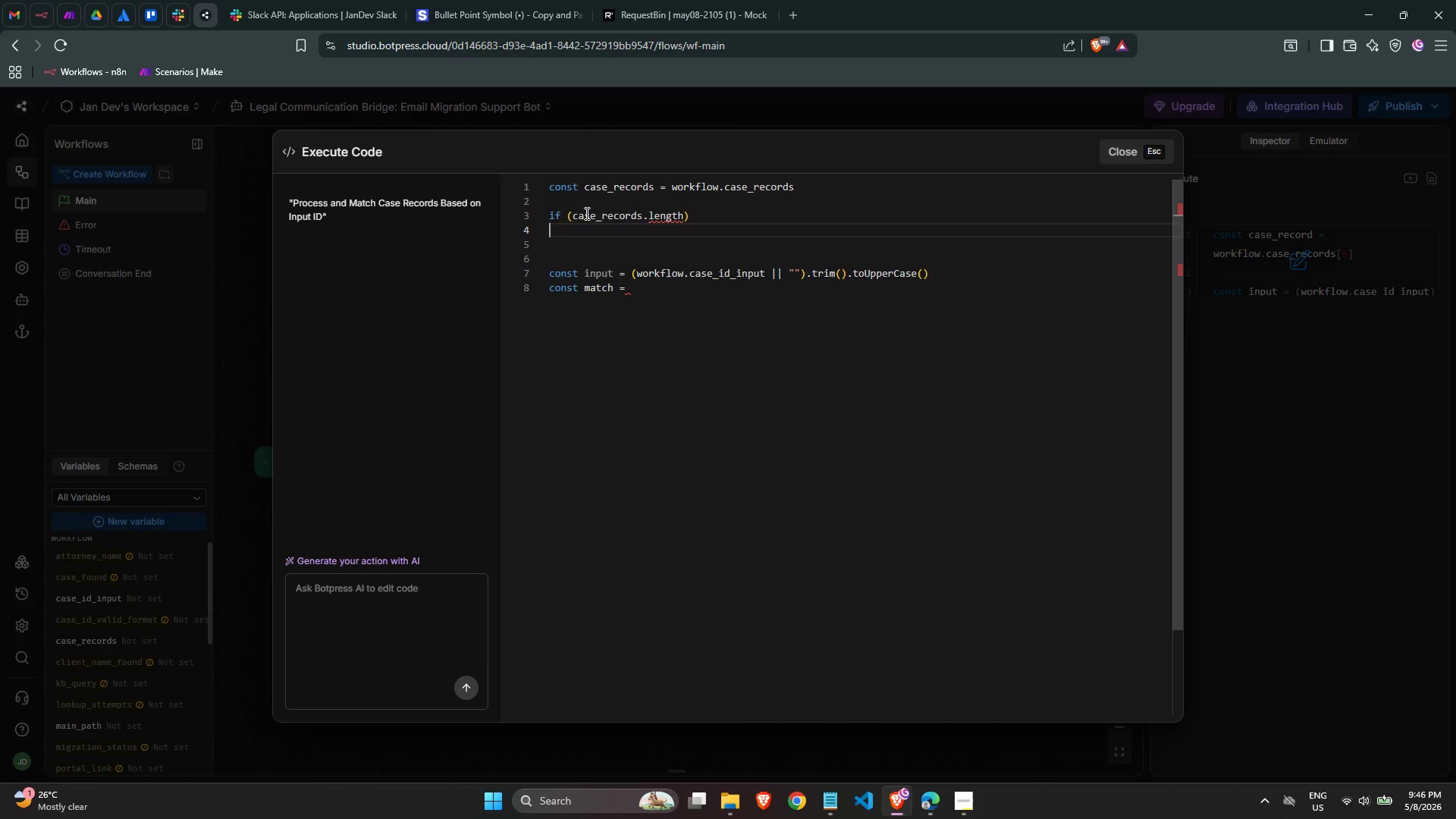 
key(ArrowLeft)
 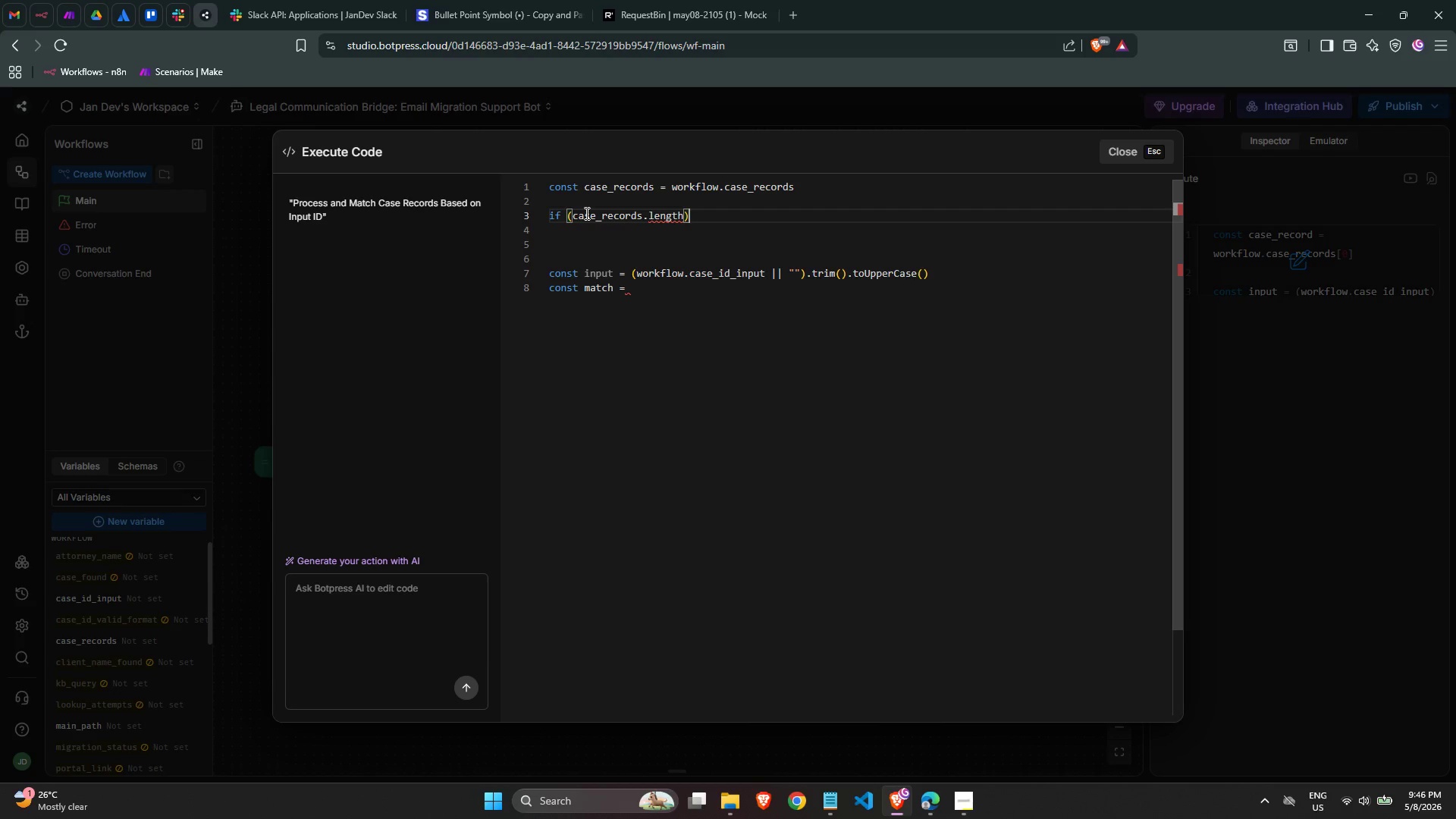 
key(Space)
 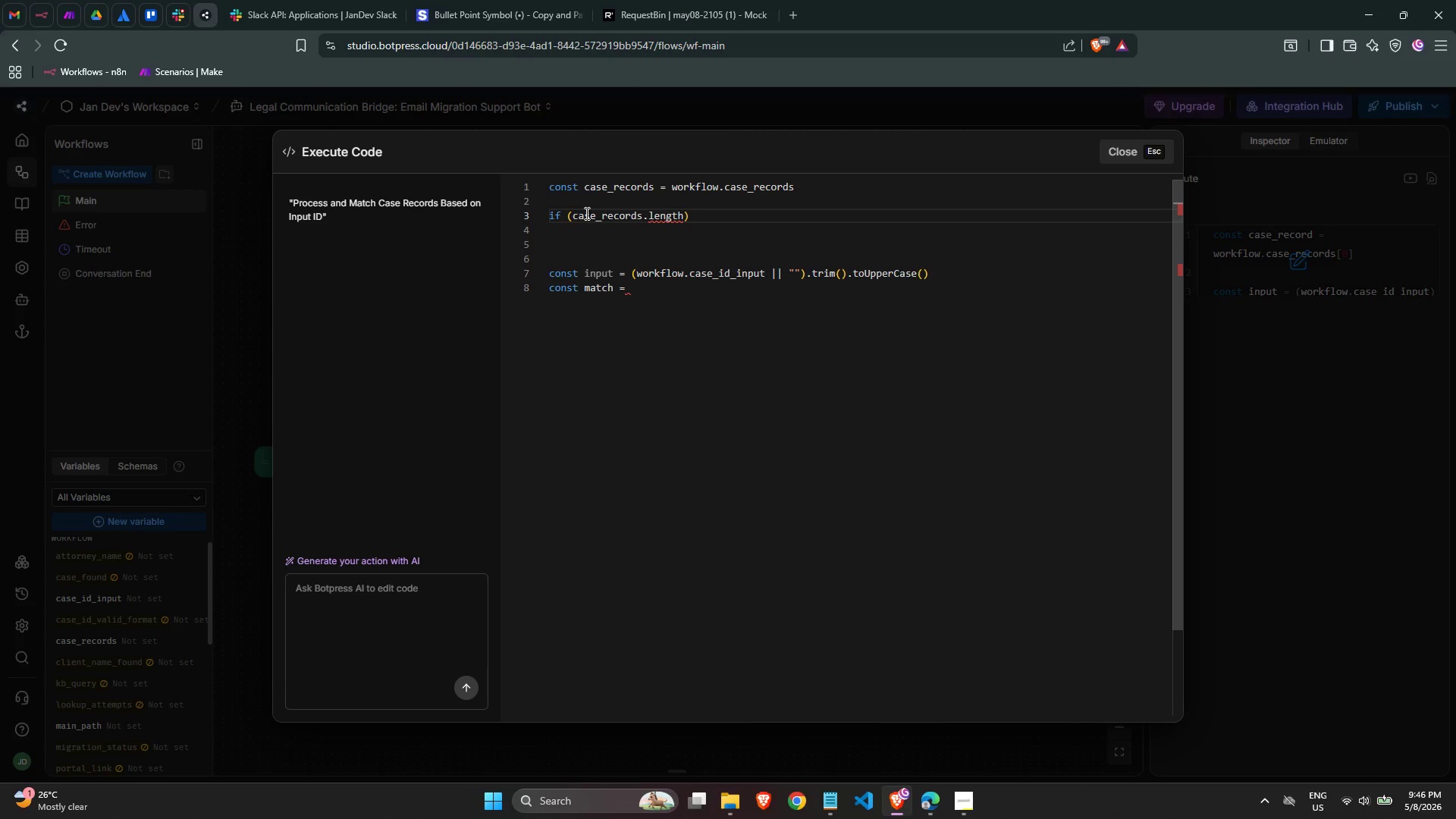 
key(ArrowLeft)
 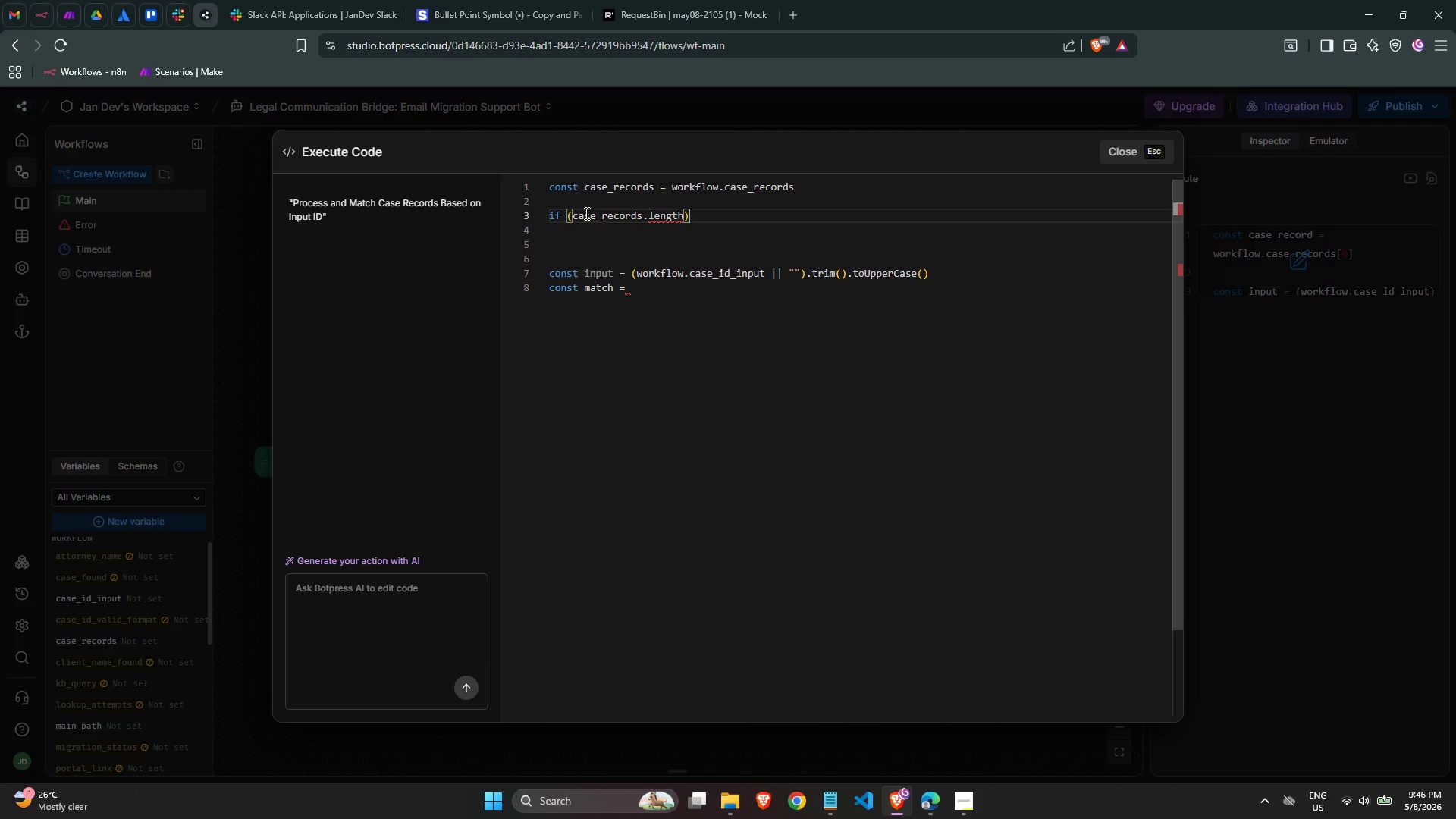 
key(ArrowLeft)
 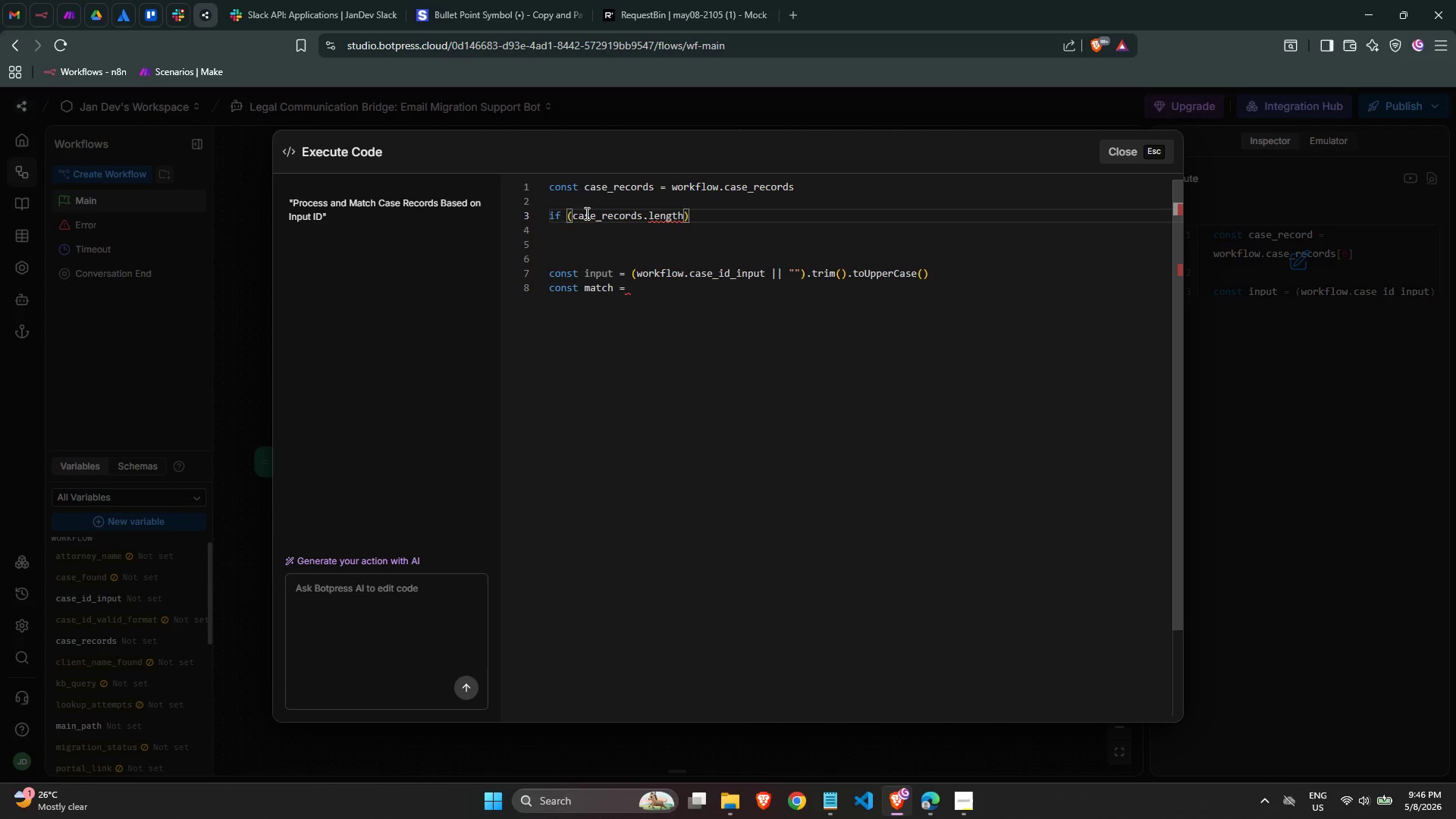 
key(Space)
 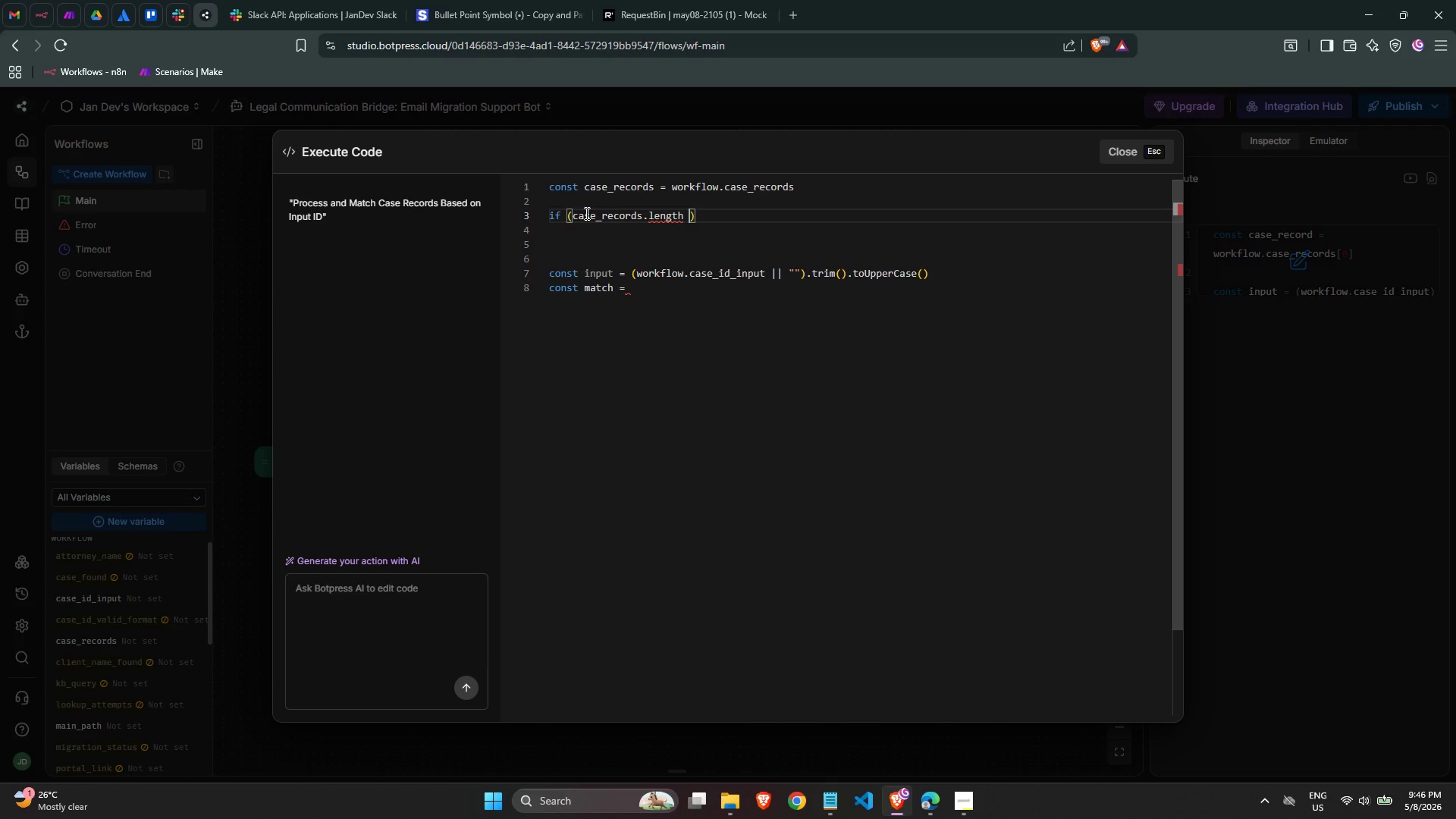 
key(Shift+ShiftLeft)
 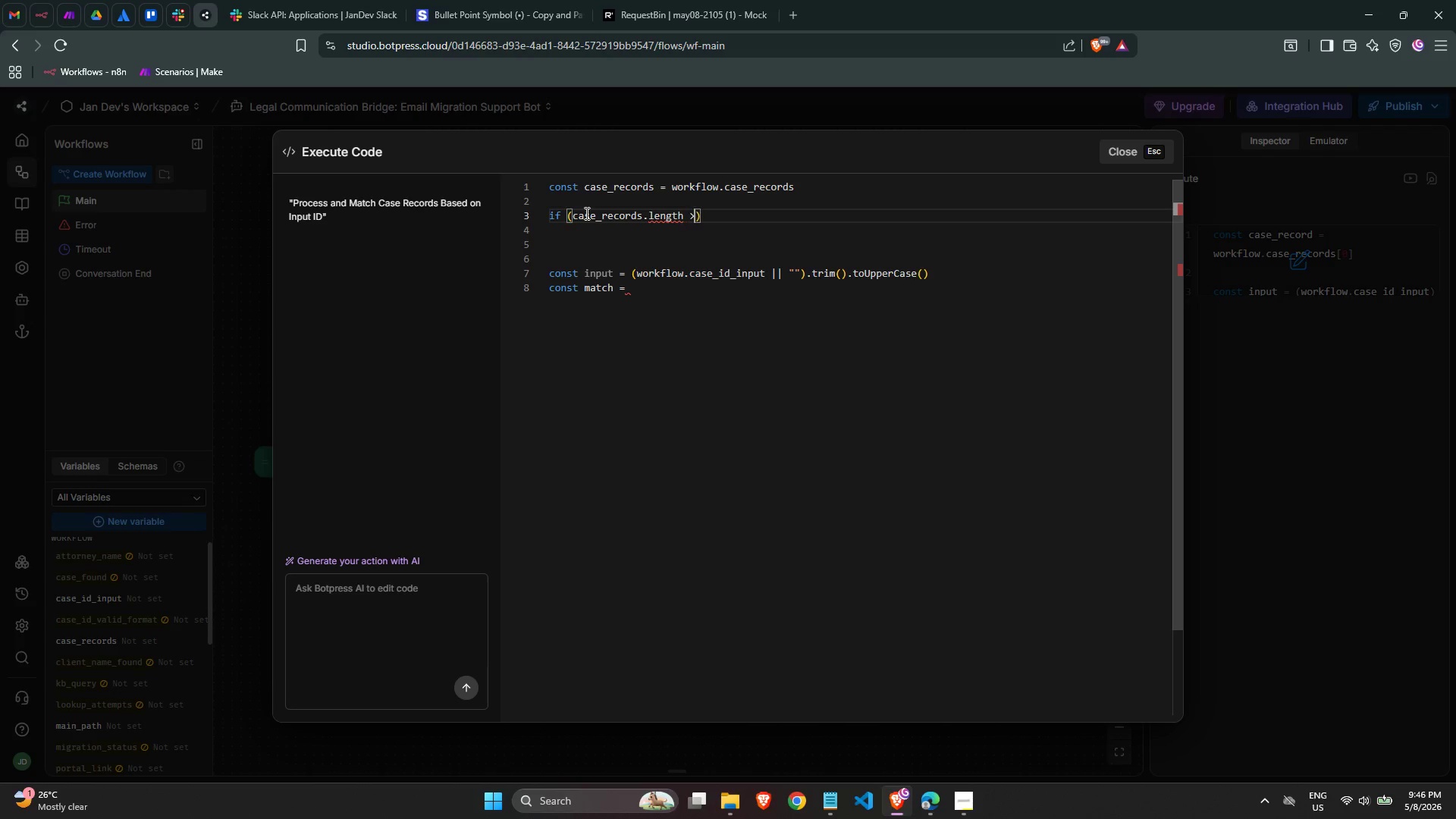 
key(Shift+Period)
 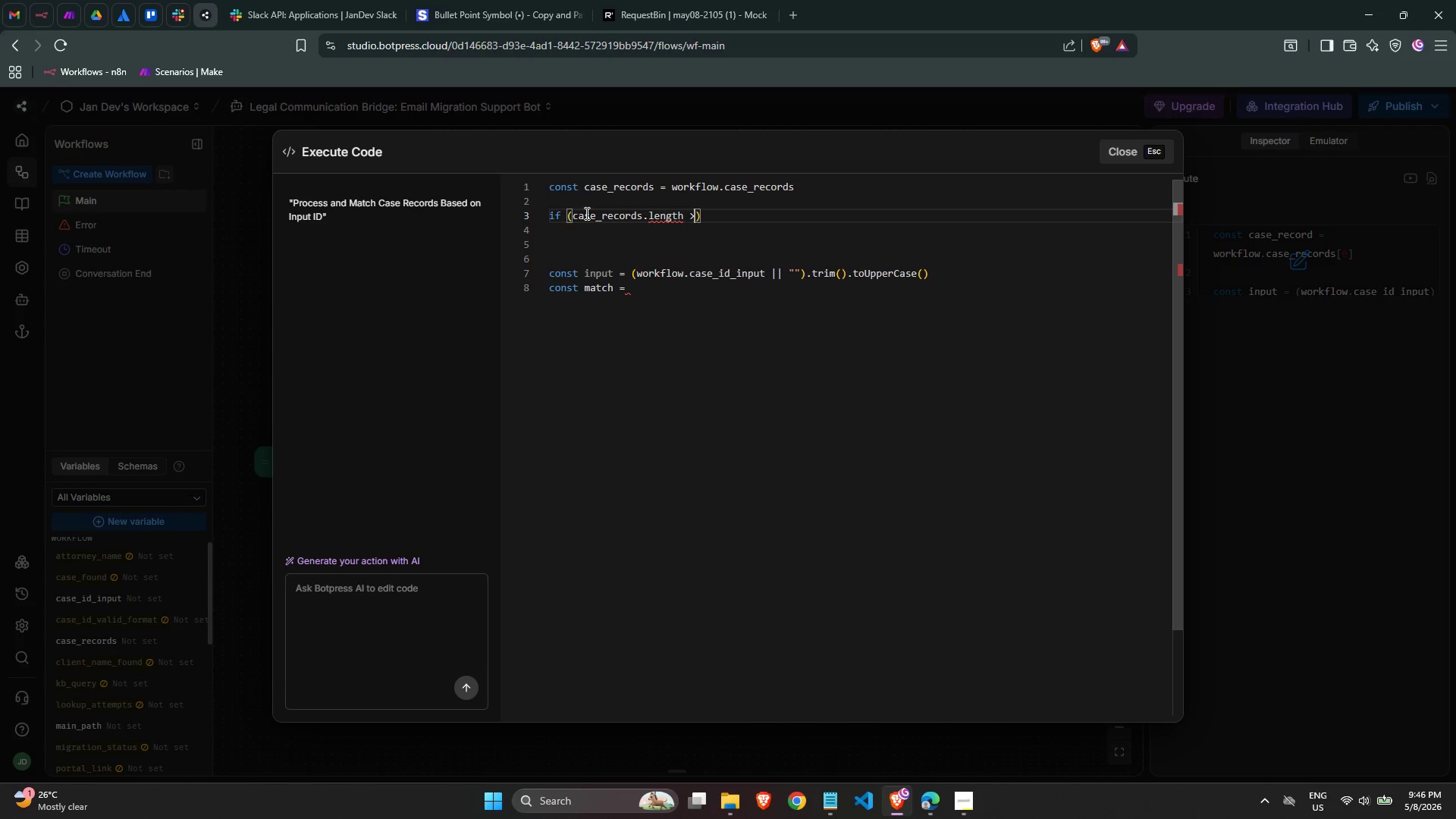 
key(Space)
 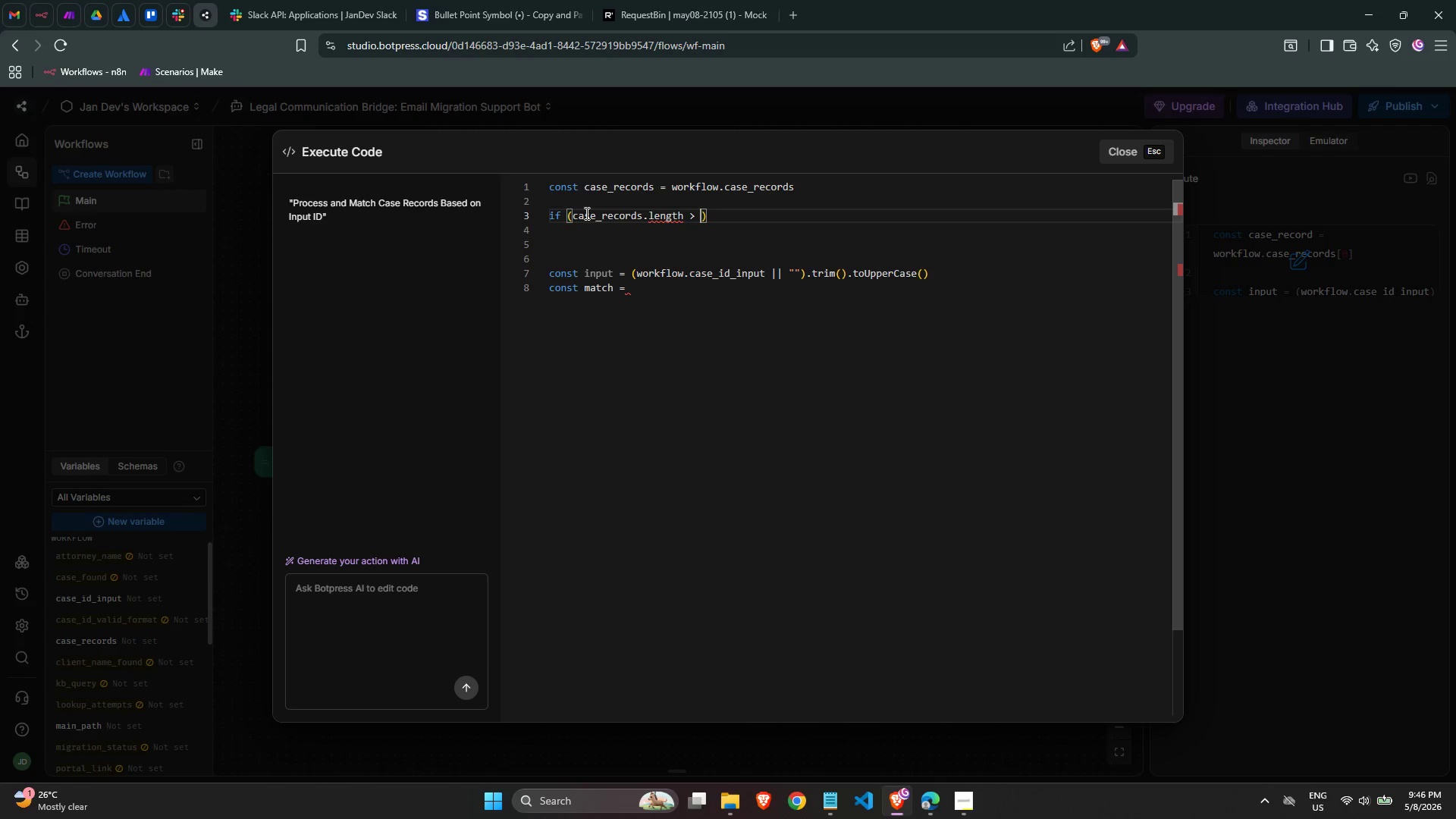 
key(0)
 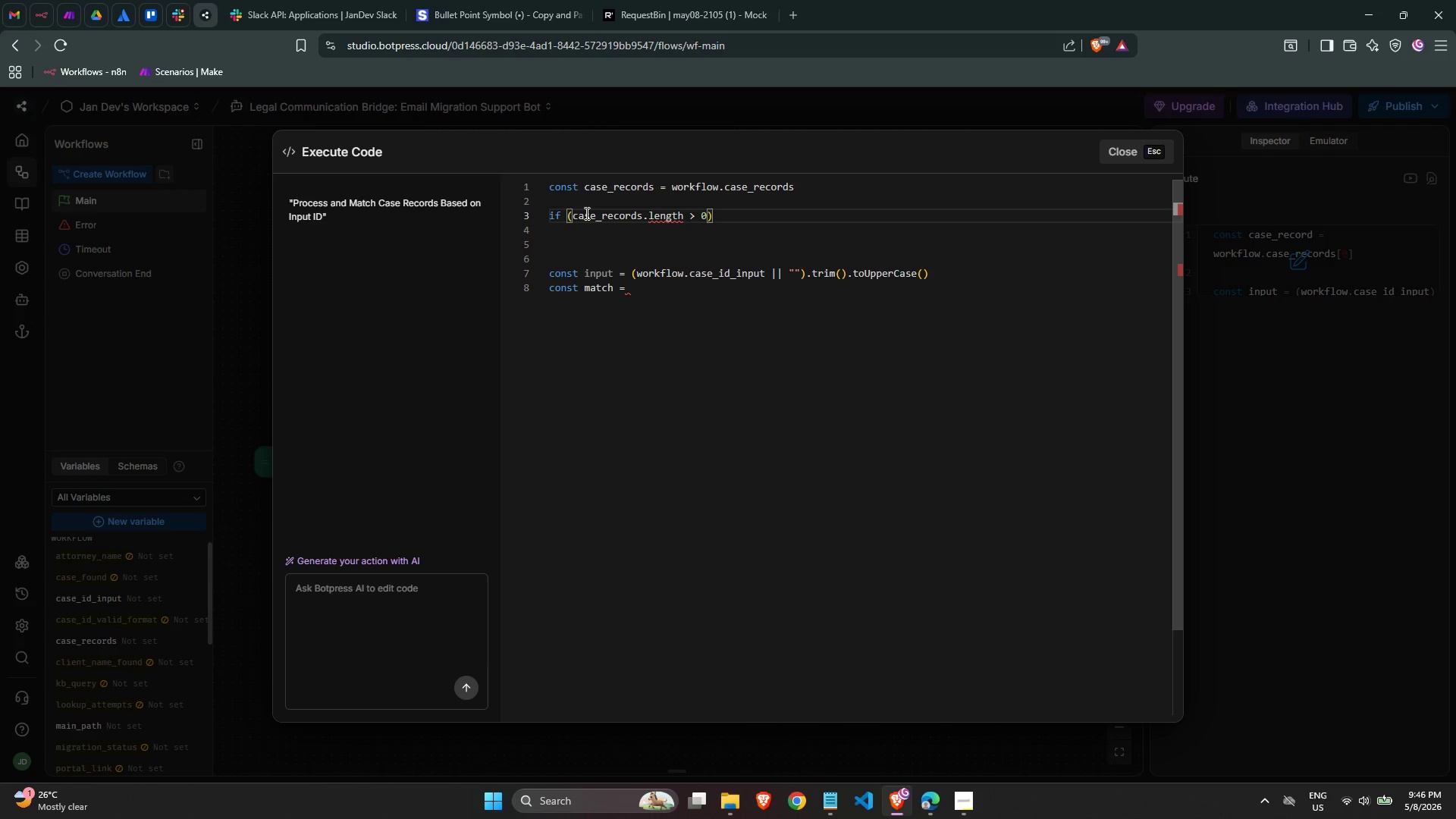 
key(ArrowRight)
 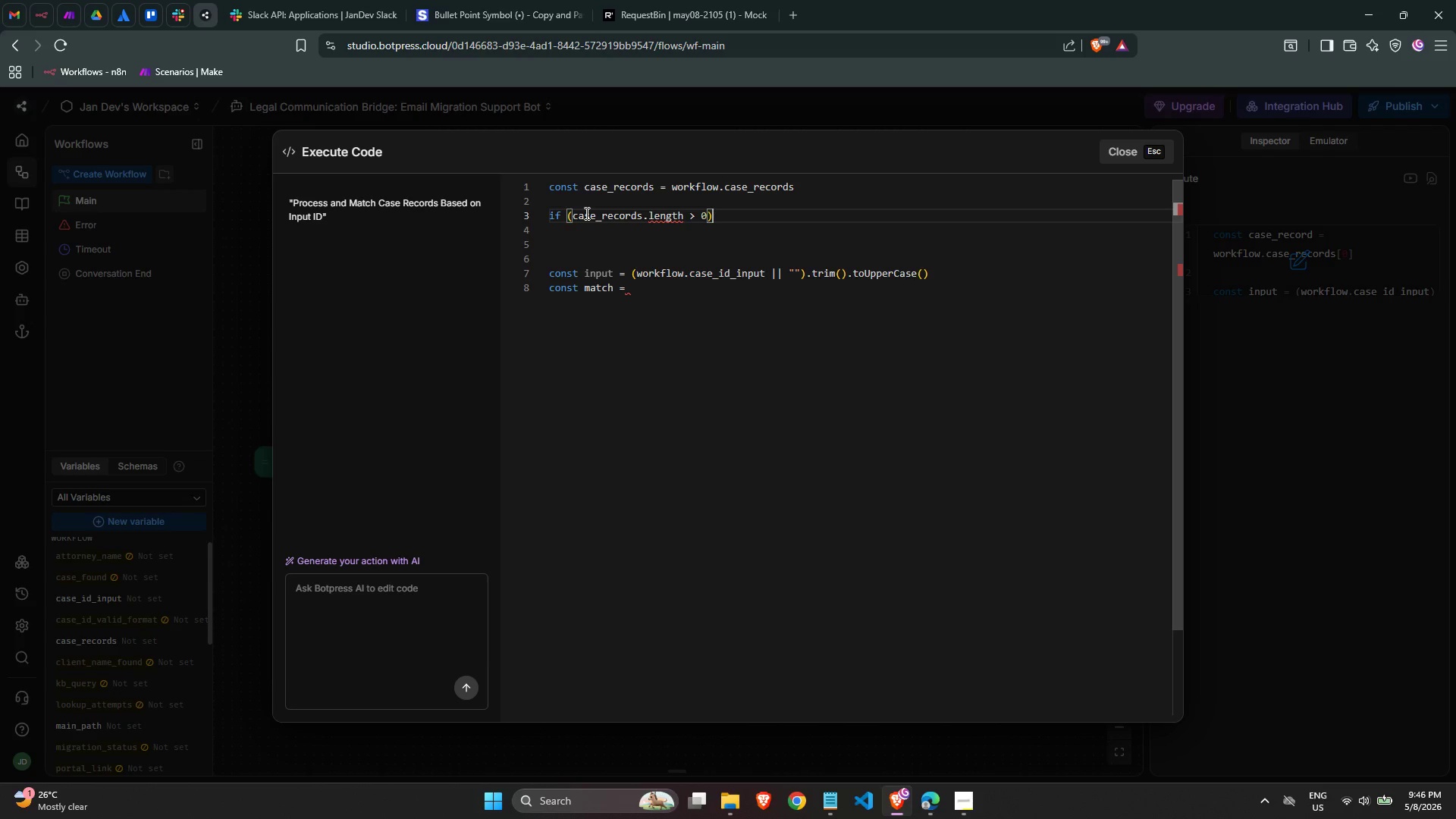 
key(ArrowRight)
 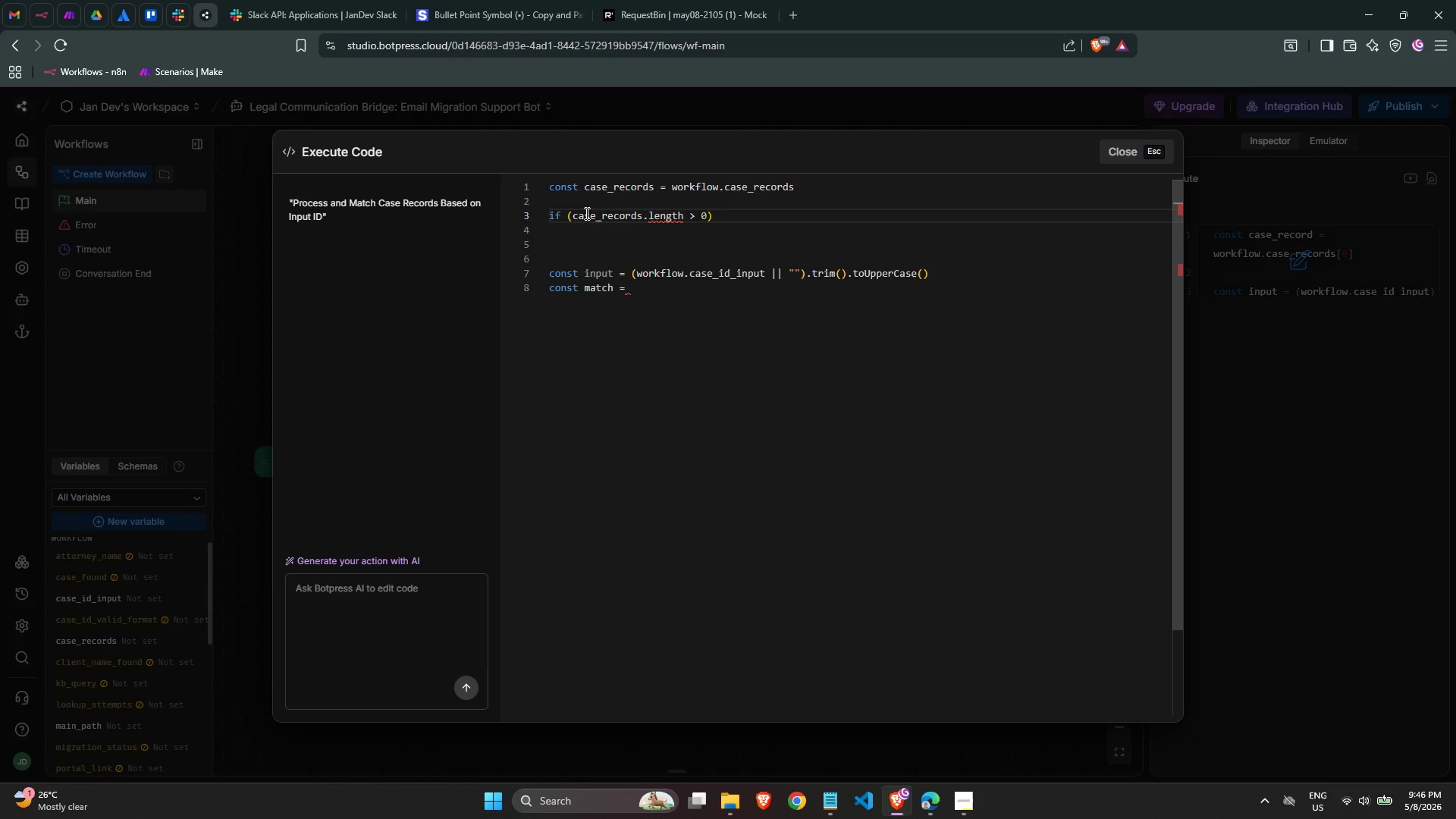 
key(Shift+BracketLeft)
 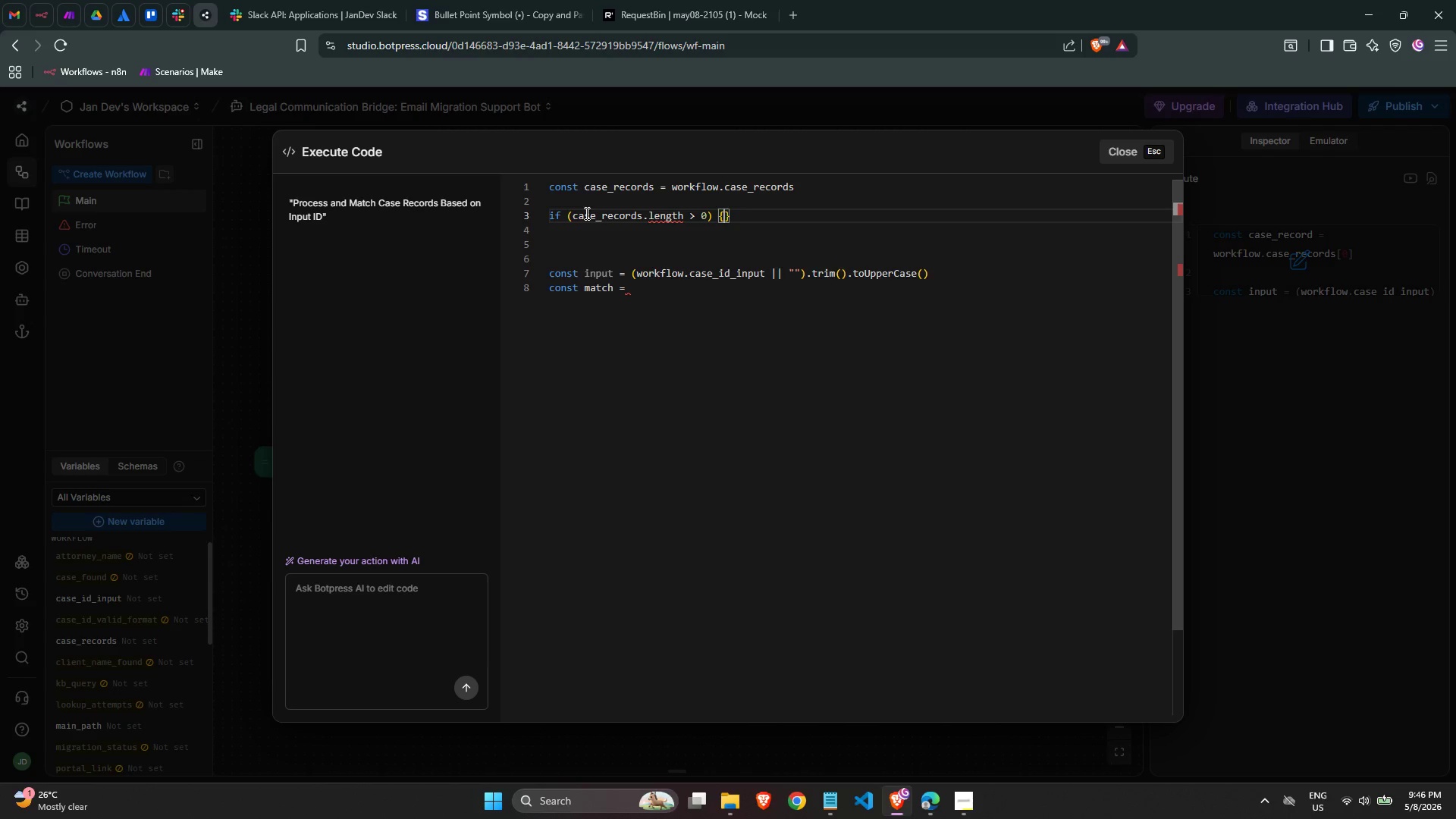 
key(Enter)
 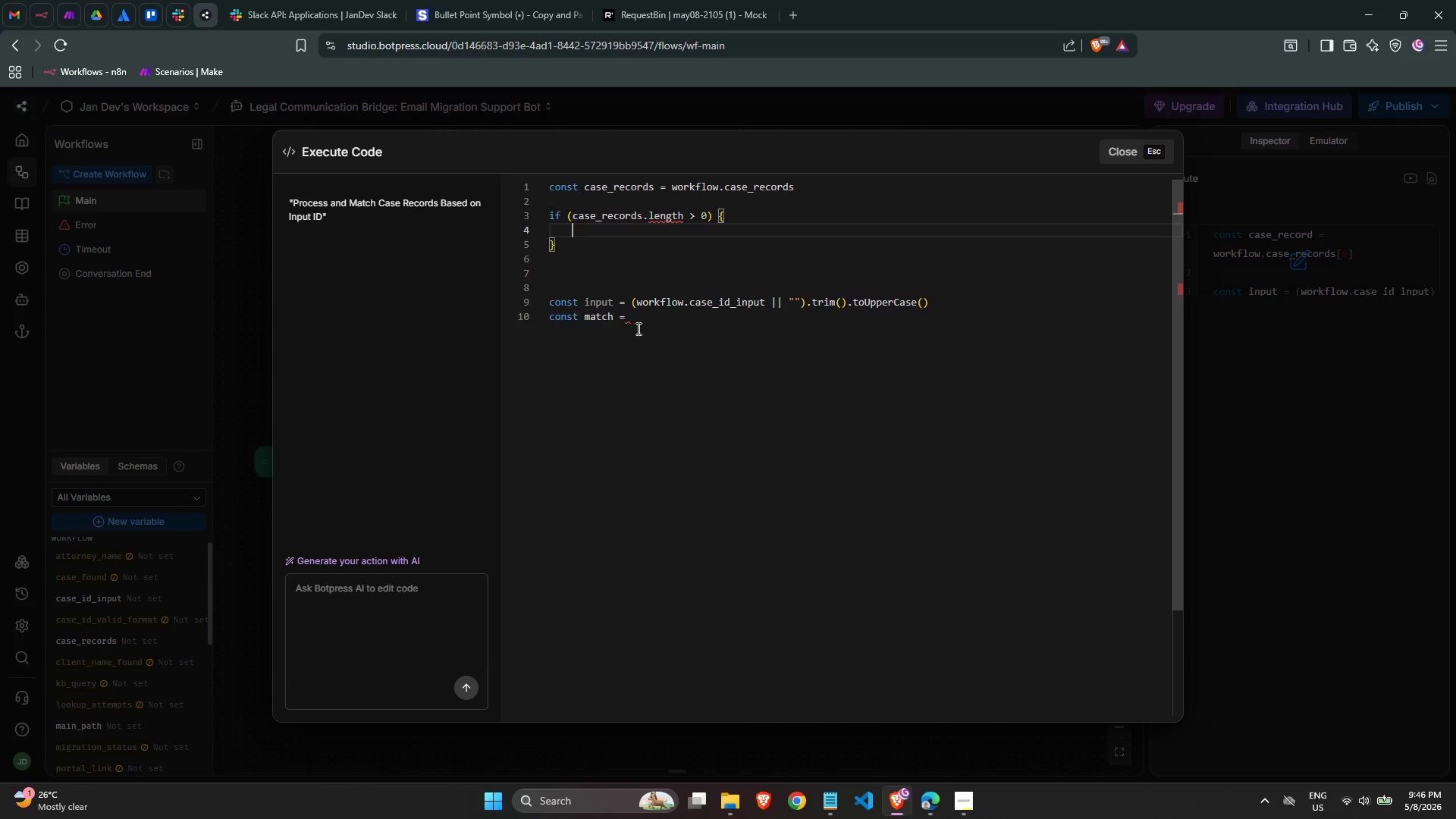 
left_click_drag(start_coordinate=[641, 323], to_coordinate=[496, 306])
 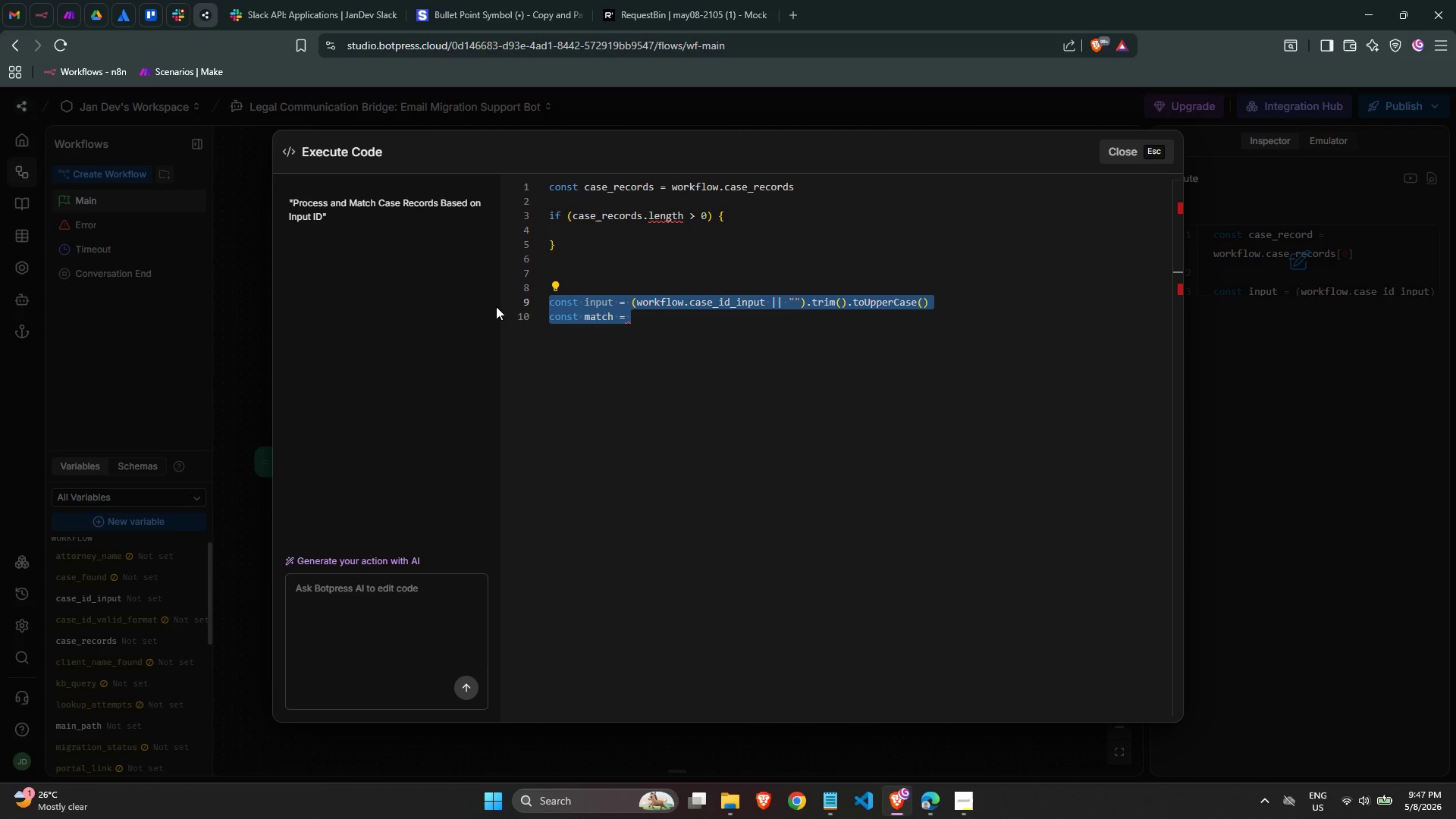 
key(Control+X)
 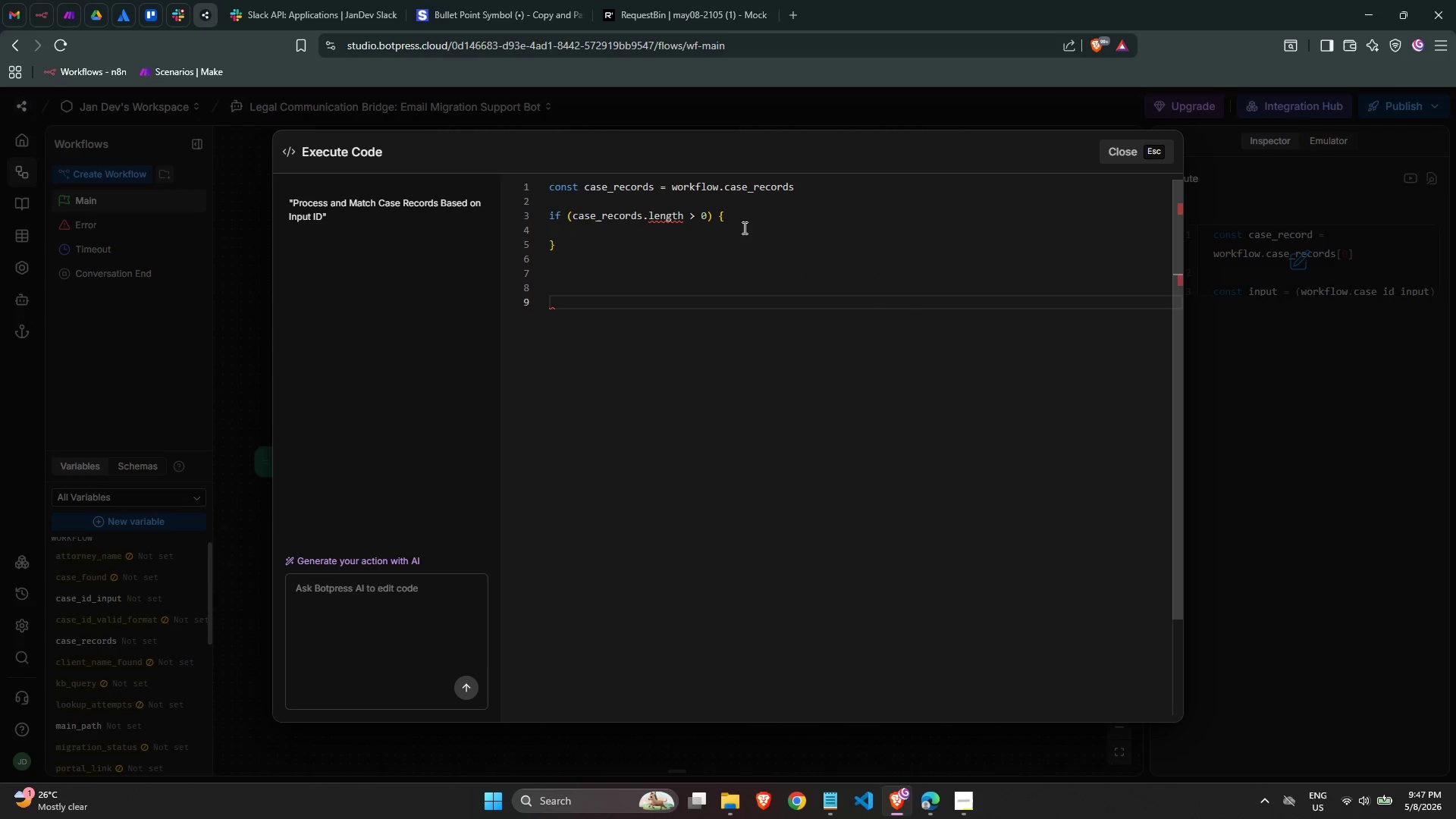 
left_click([738, 228])
 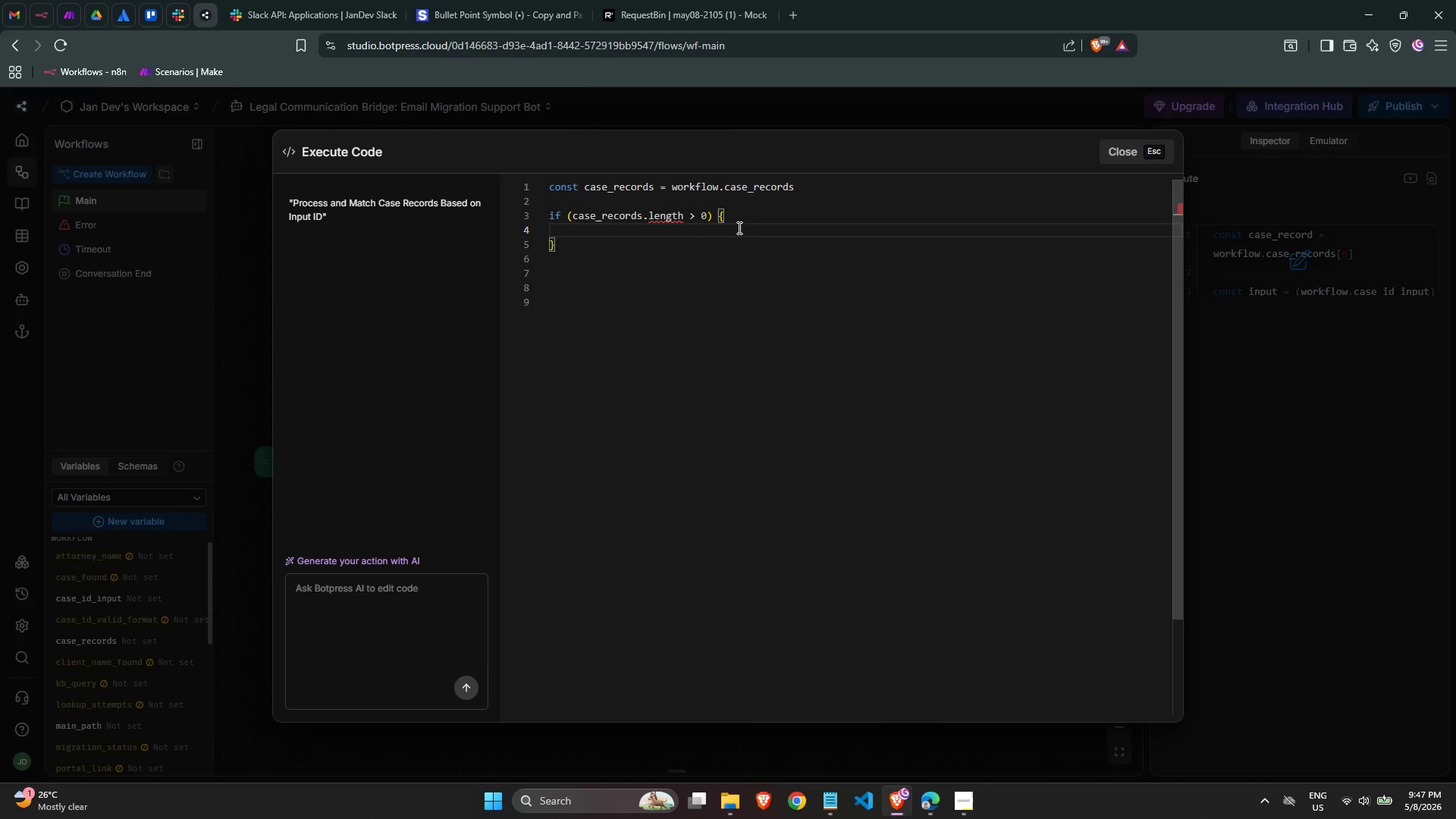 
key(Enter)
 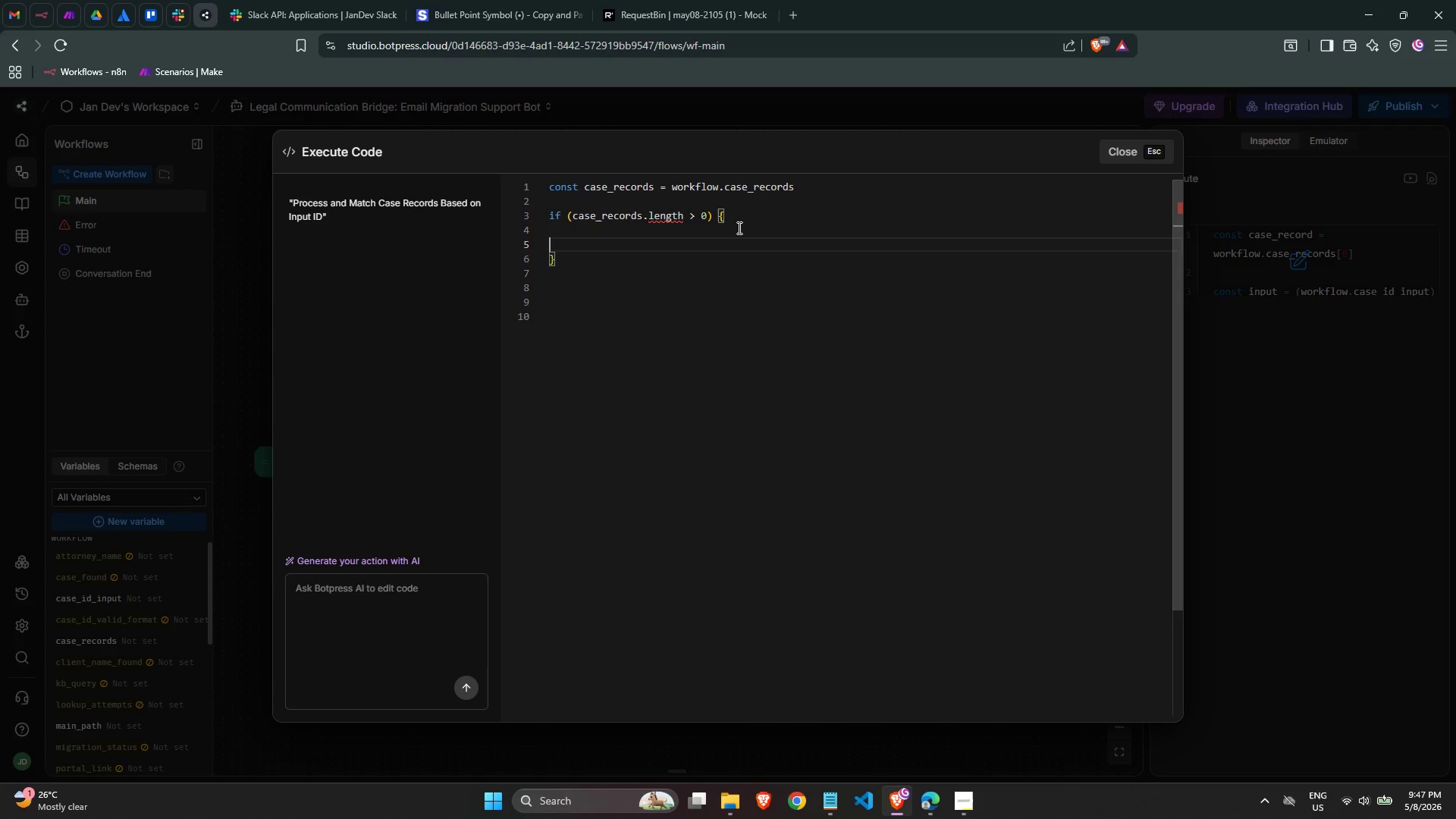 
key(Control+ControlLeft)
 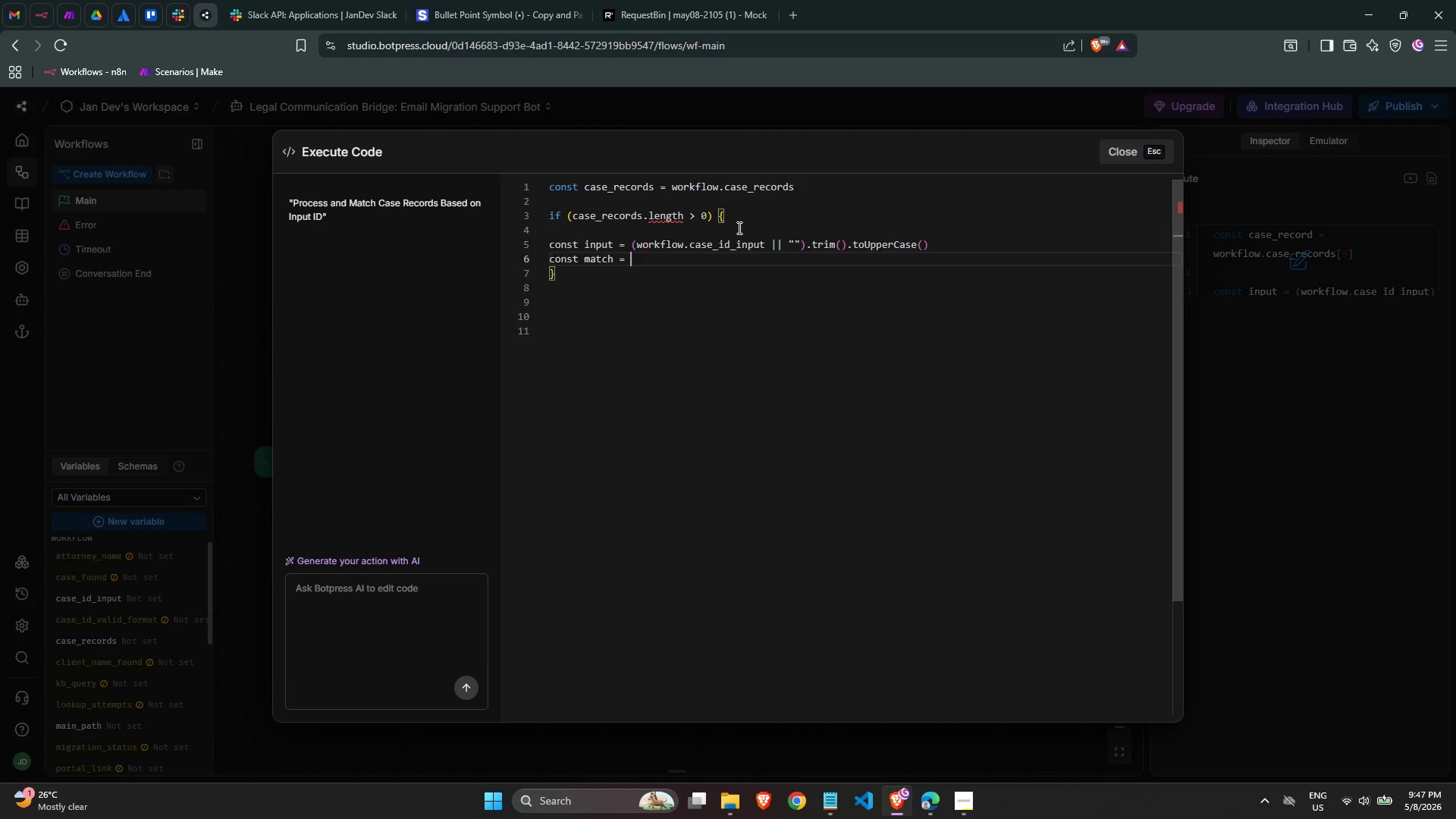 
key(Control+V)
 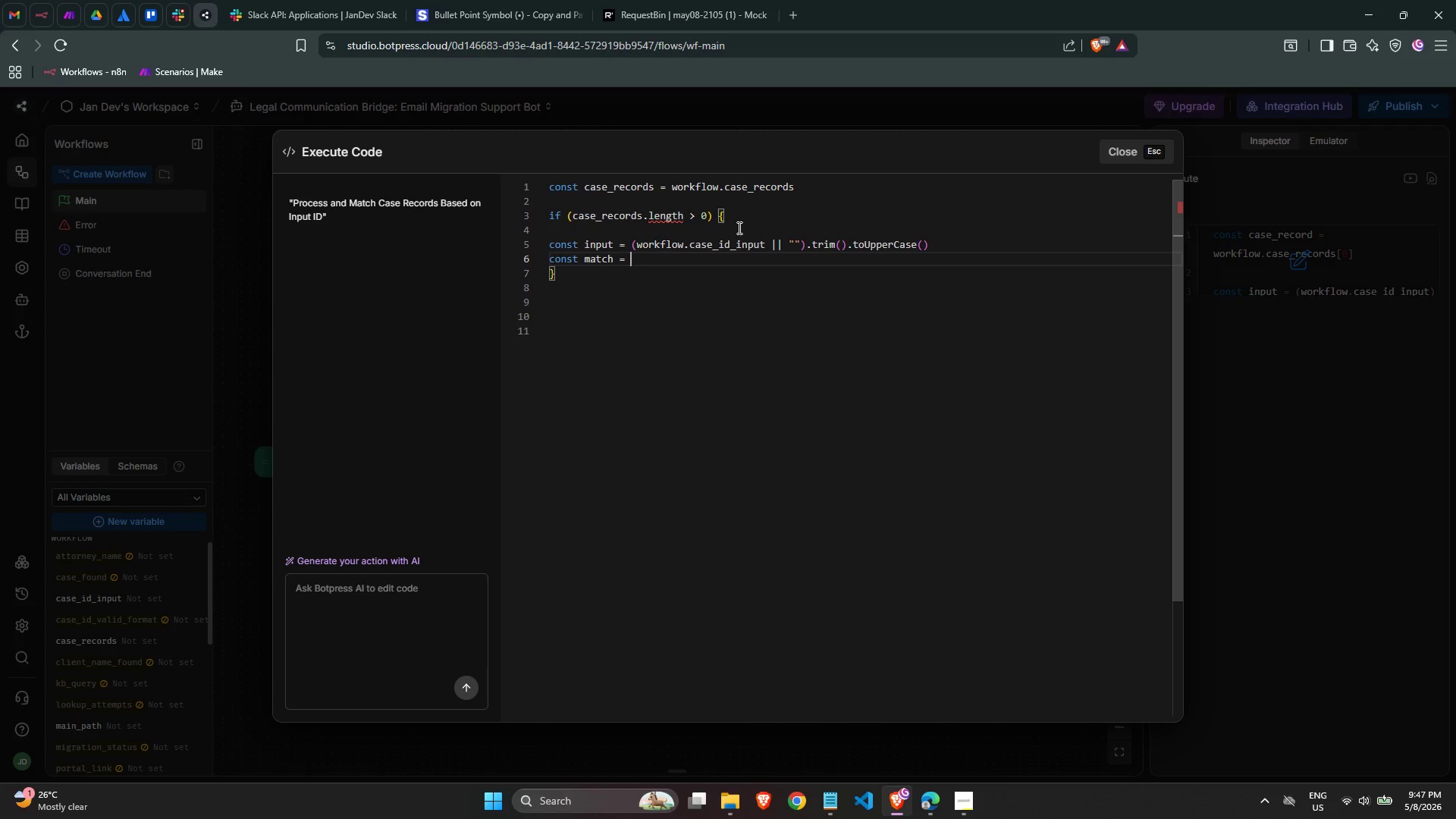 
key(Enter)
 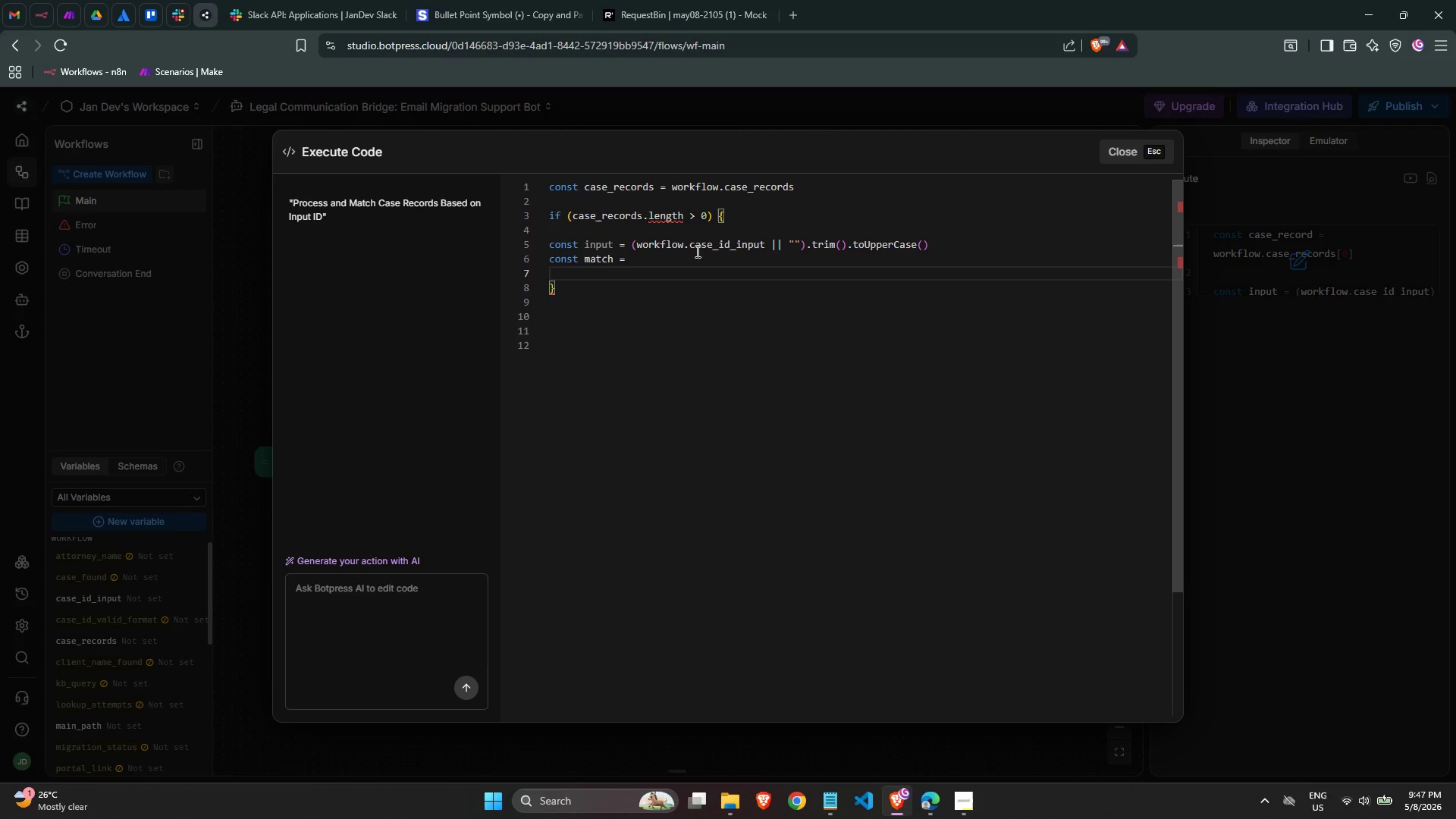 
left_click_drag(start_coordinate=[674, 259], to_coordinate=[491, 252])
 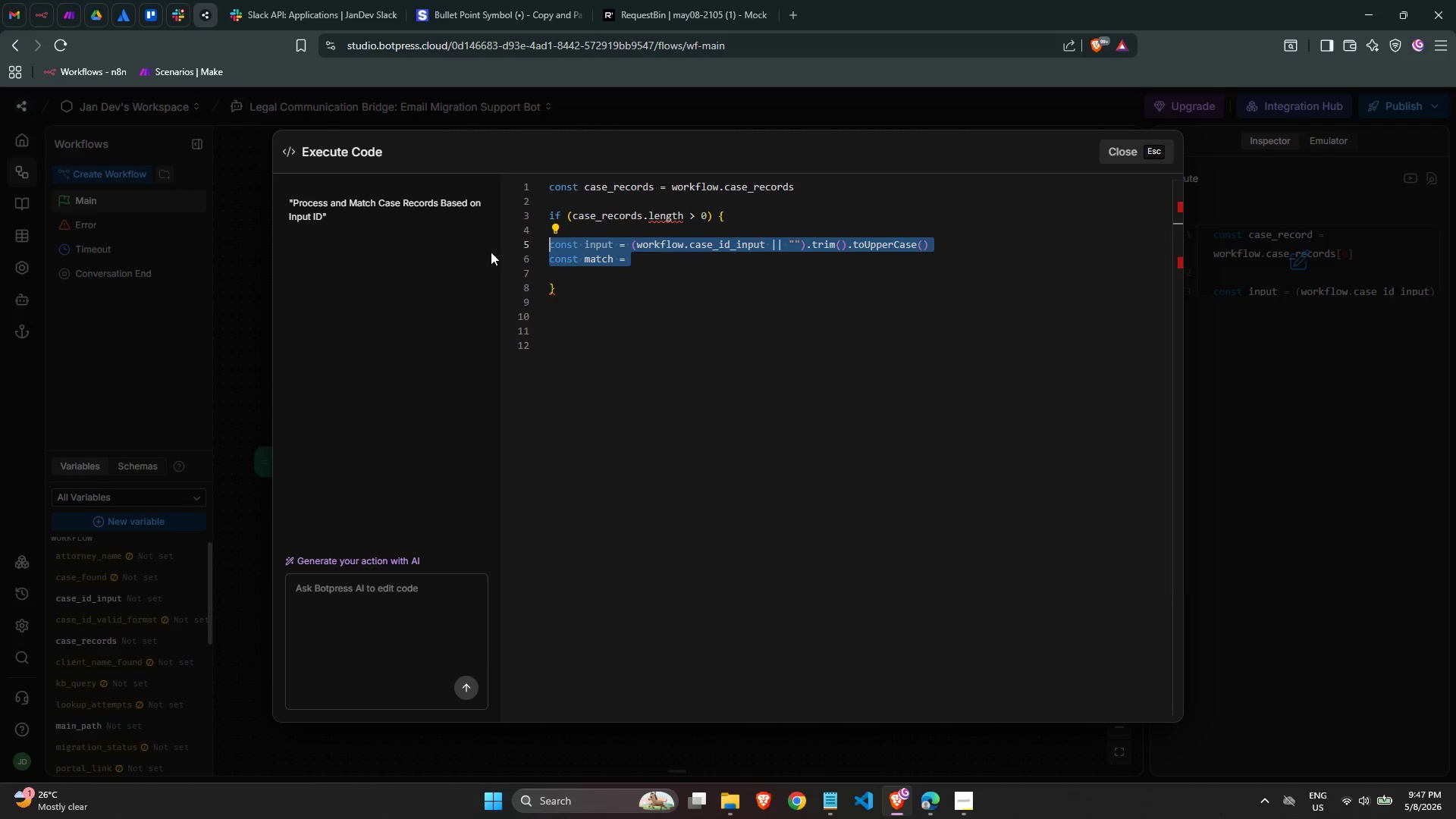 
key(Tab)
 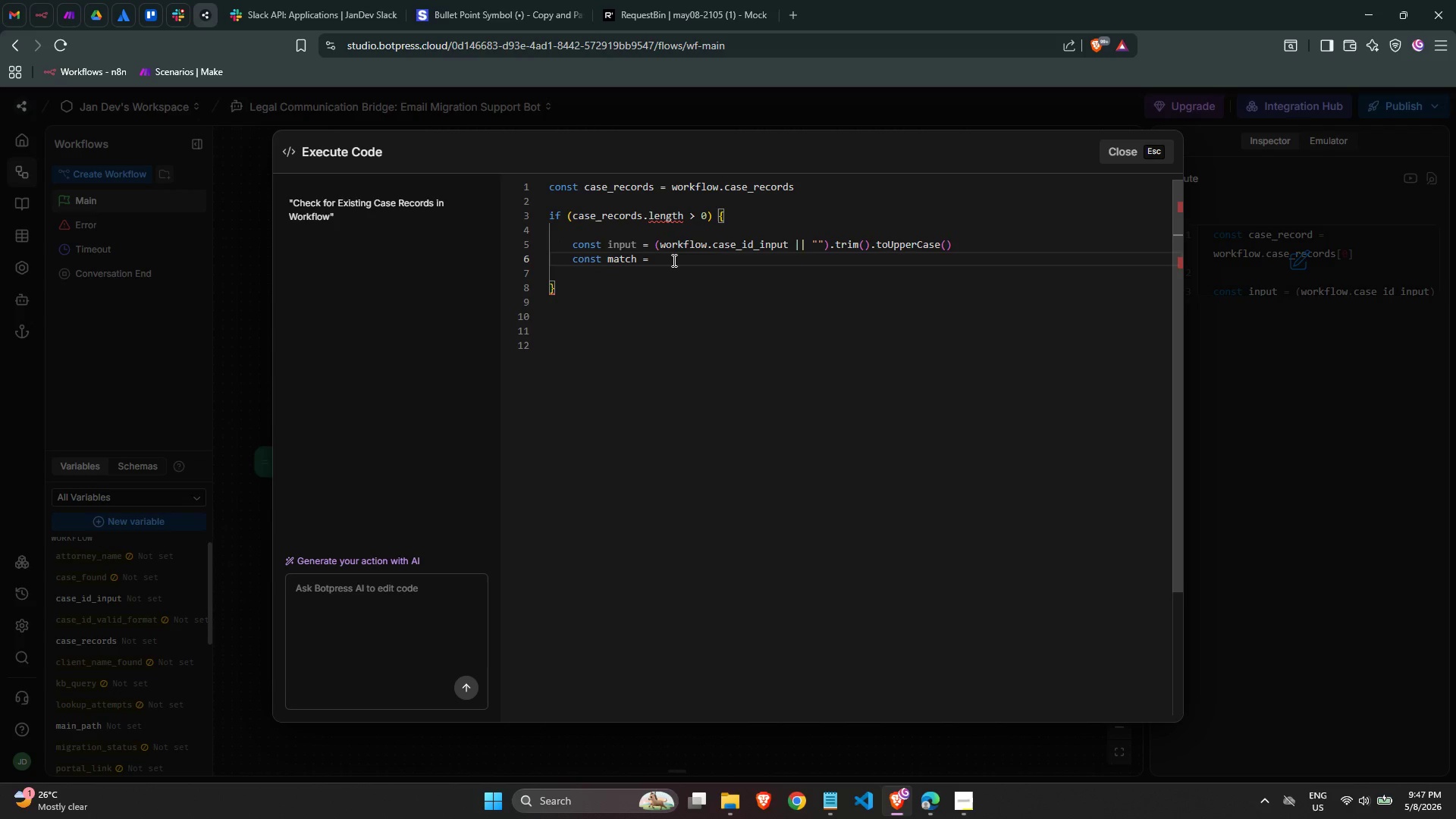 
wait(10.05)
 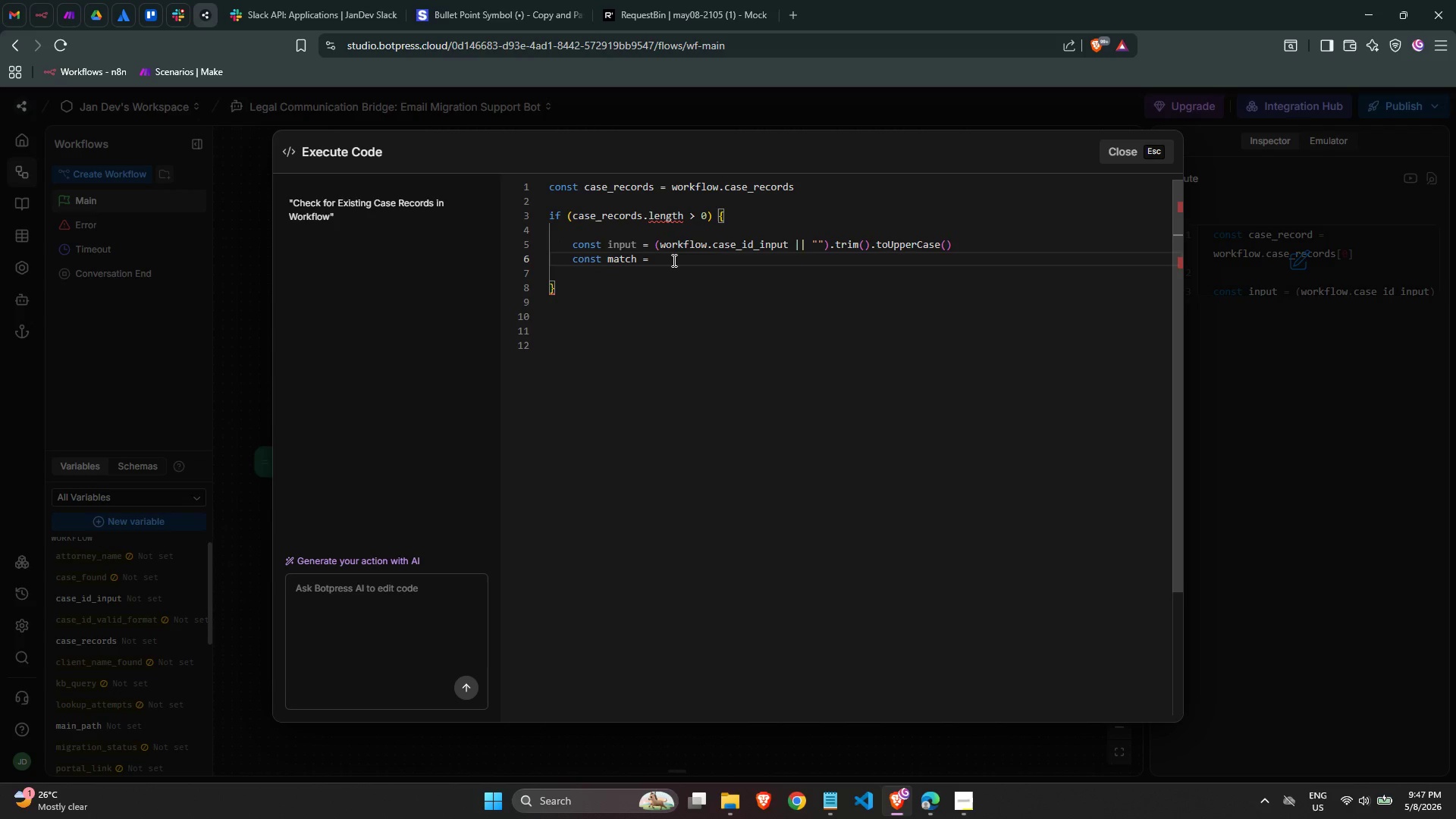 
type(case)
 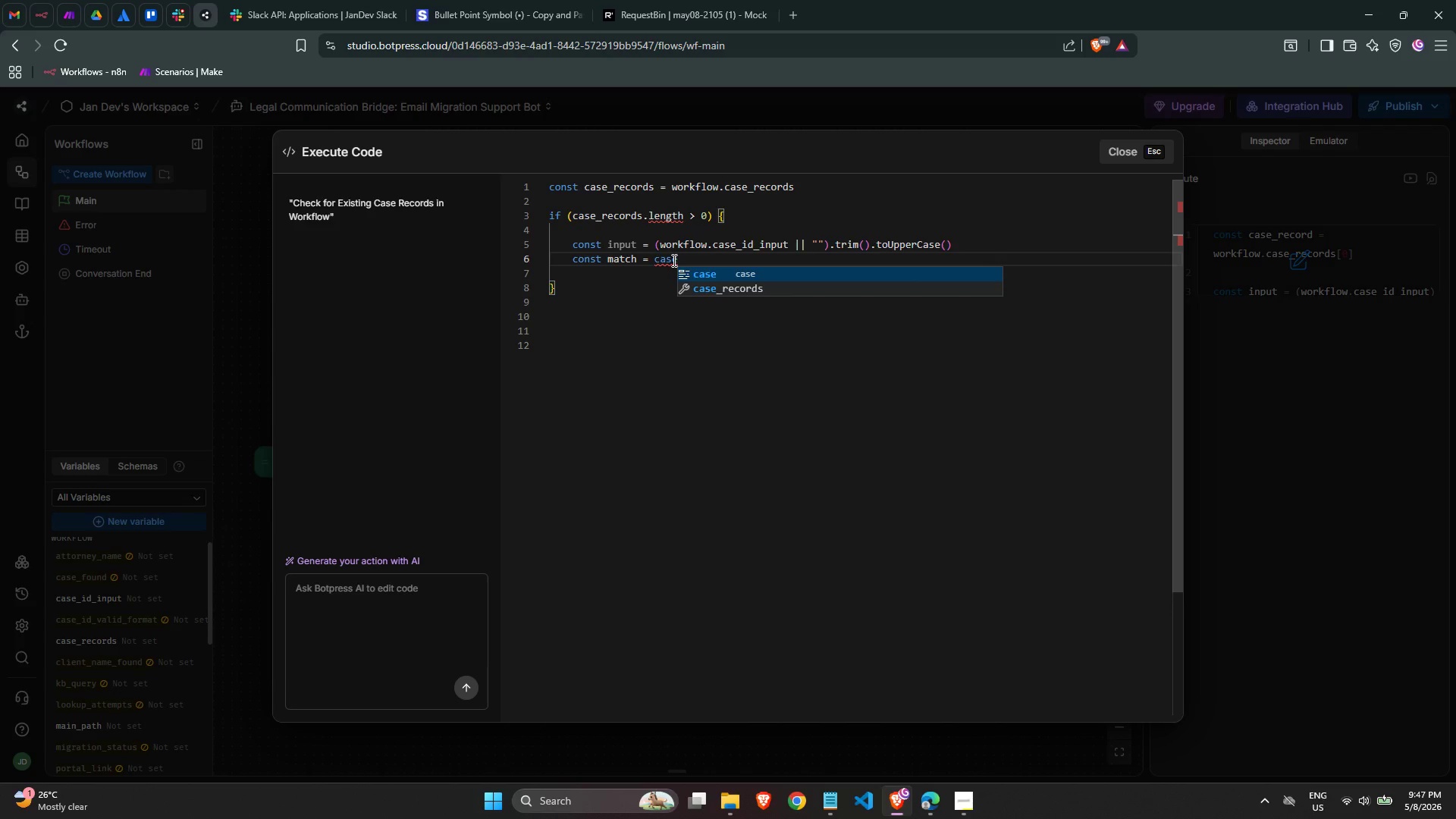 
wait(7.78)
 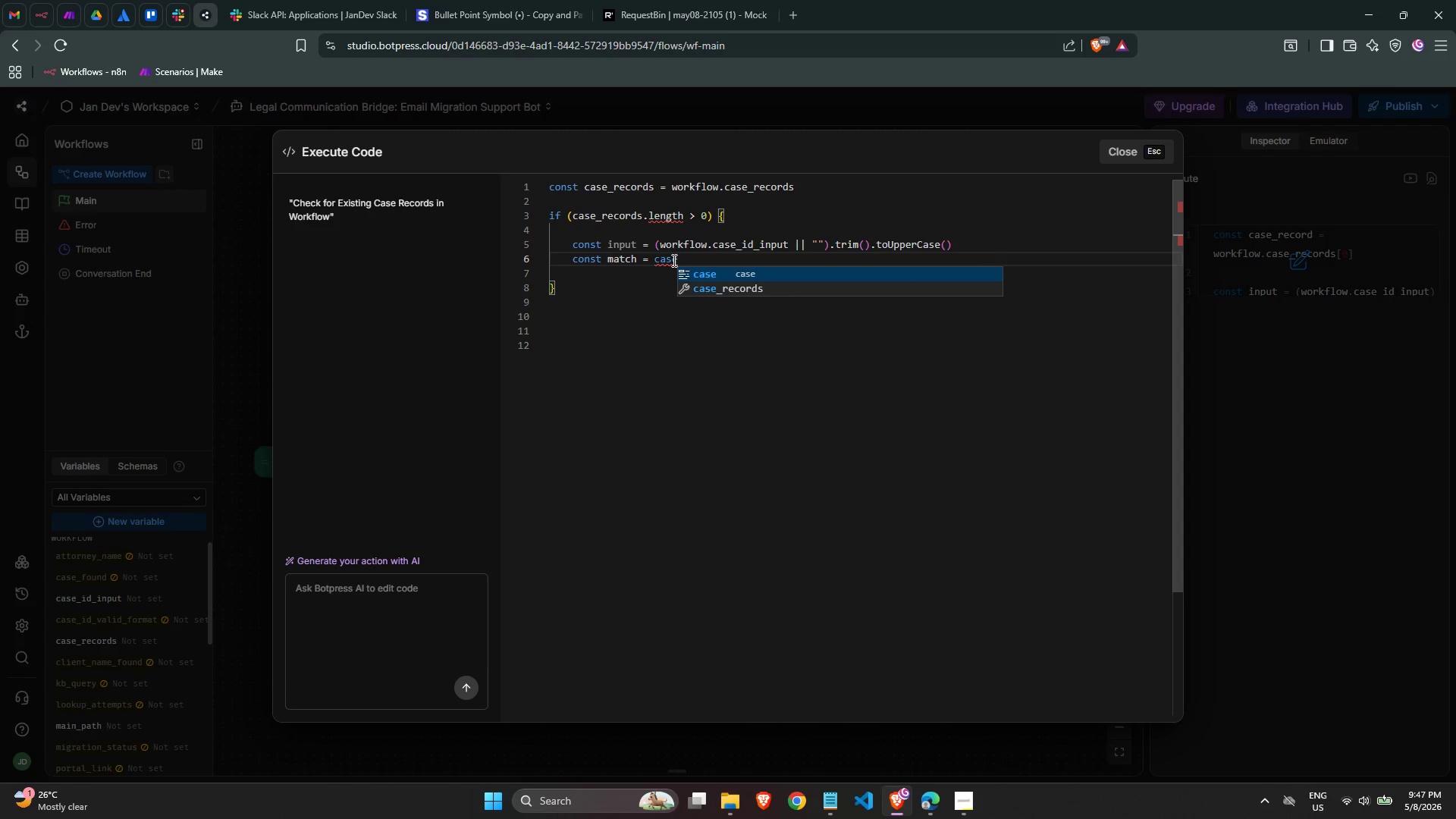 
left_click([881, 227])
 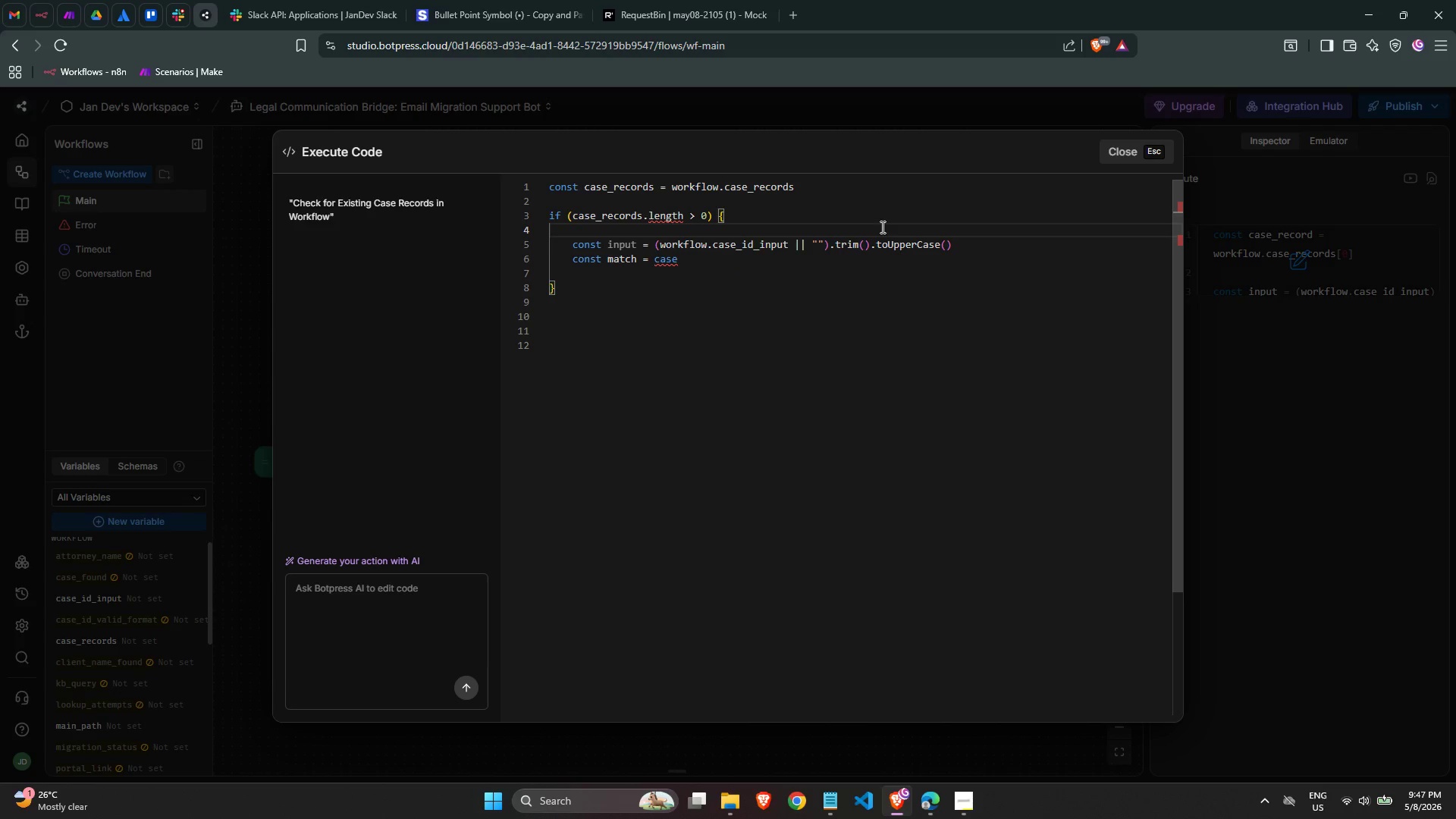 
key(Tab)
 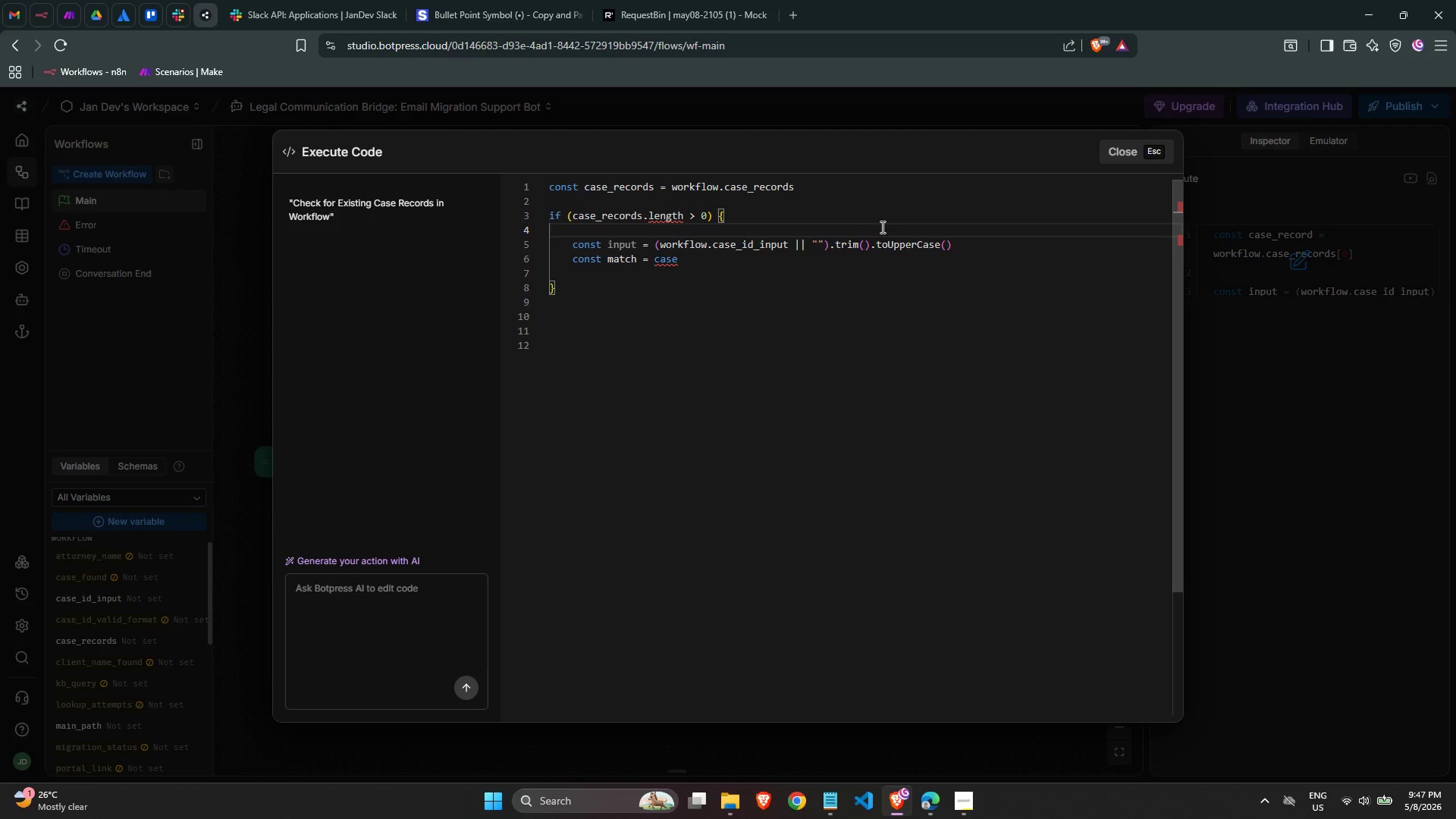 
key(Enter)
 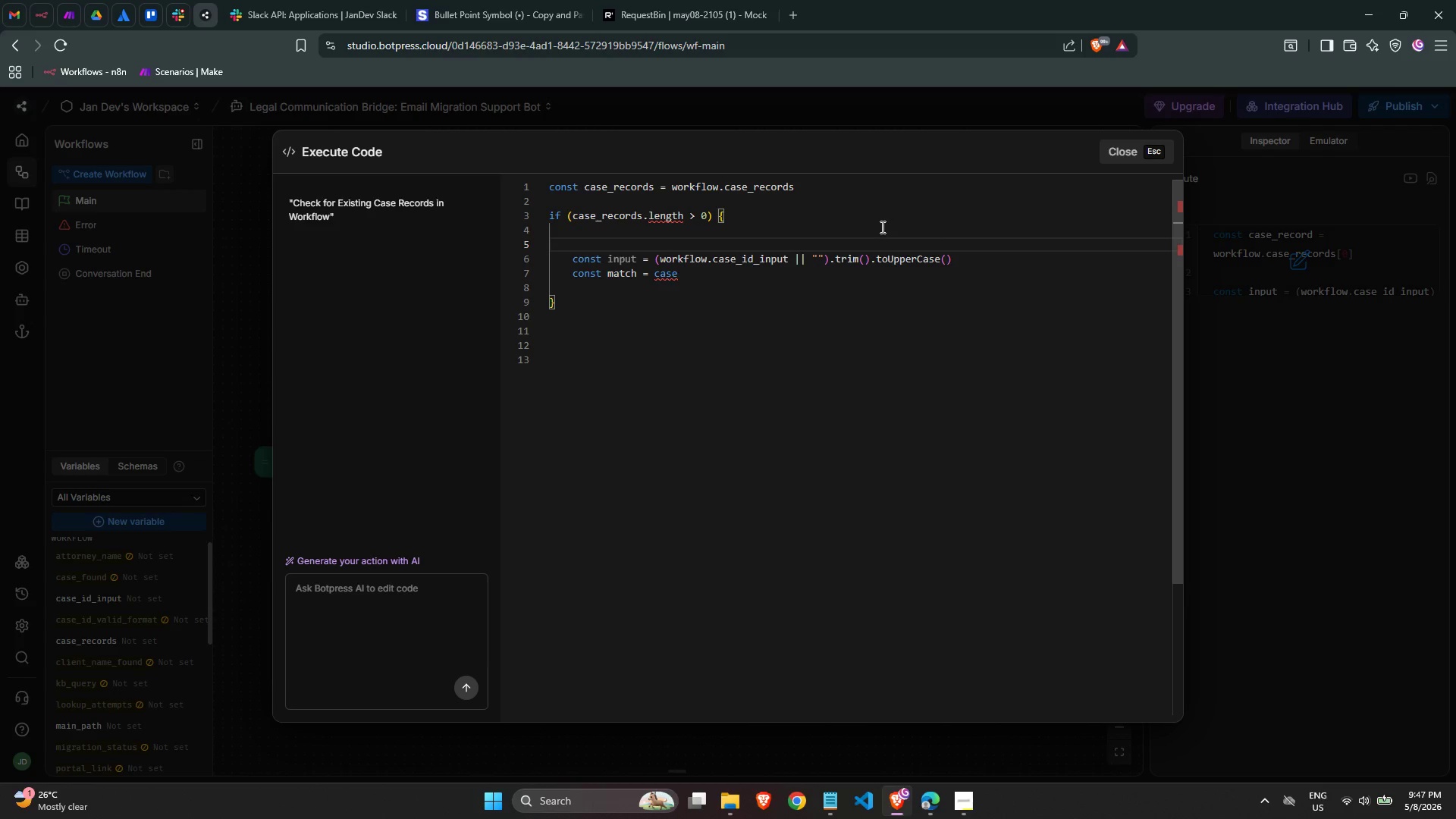 
type(const case_e)
key(Backspace)
type(record = case)
 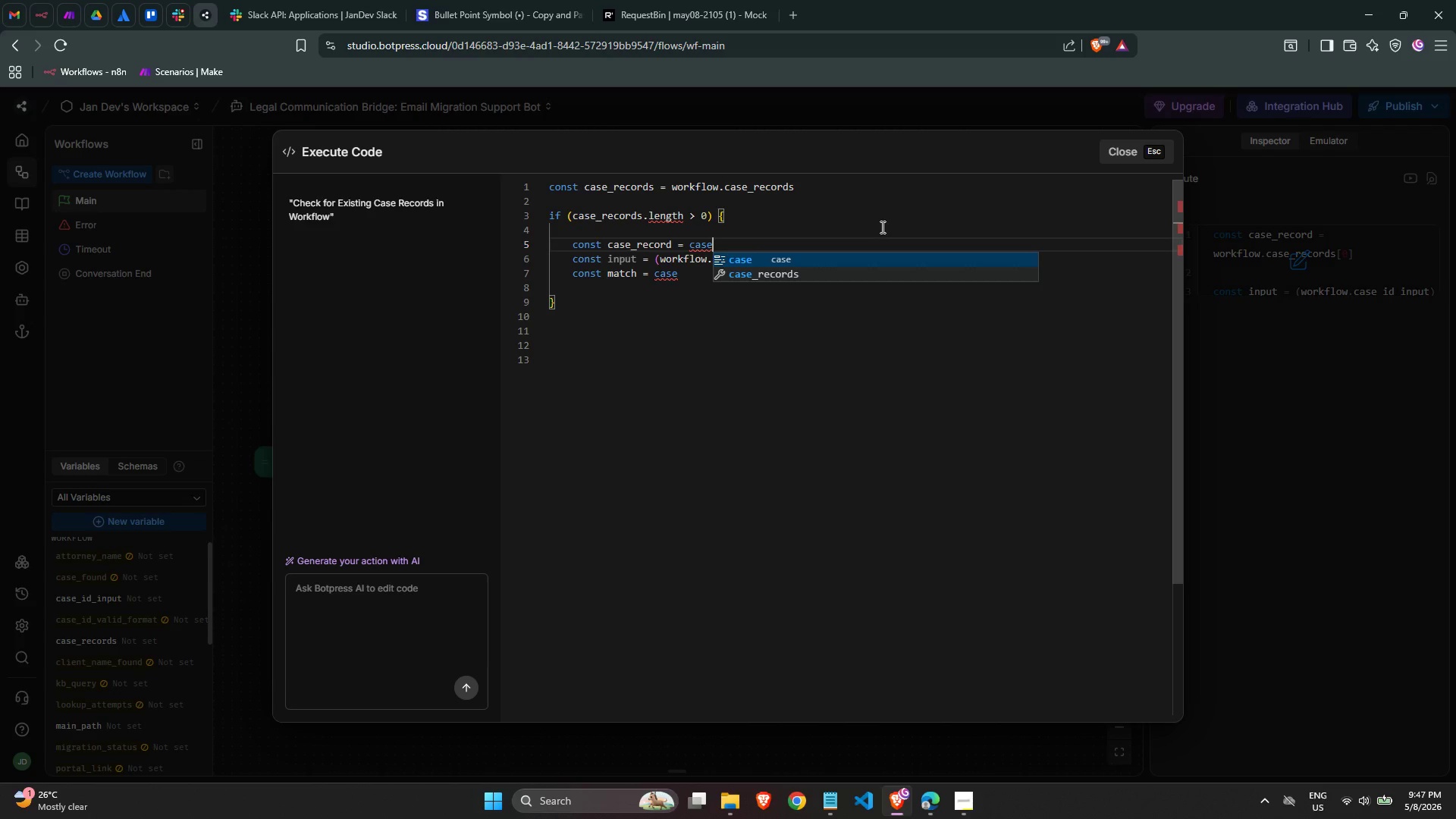 
key(ArrowDown)
 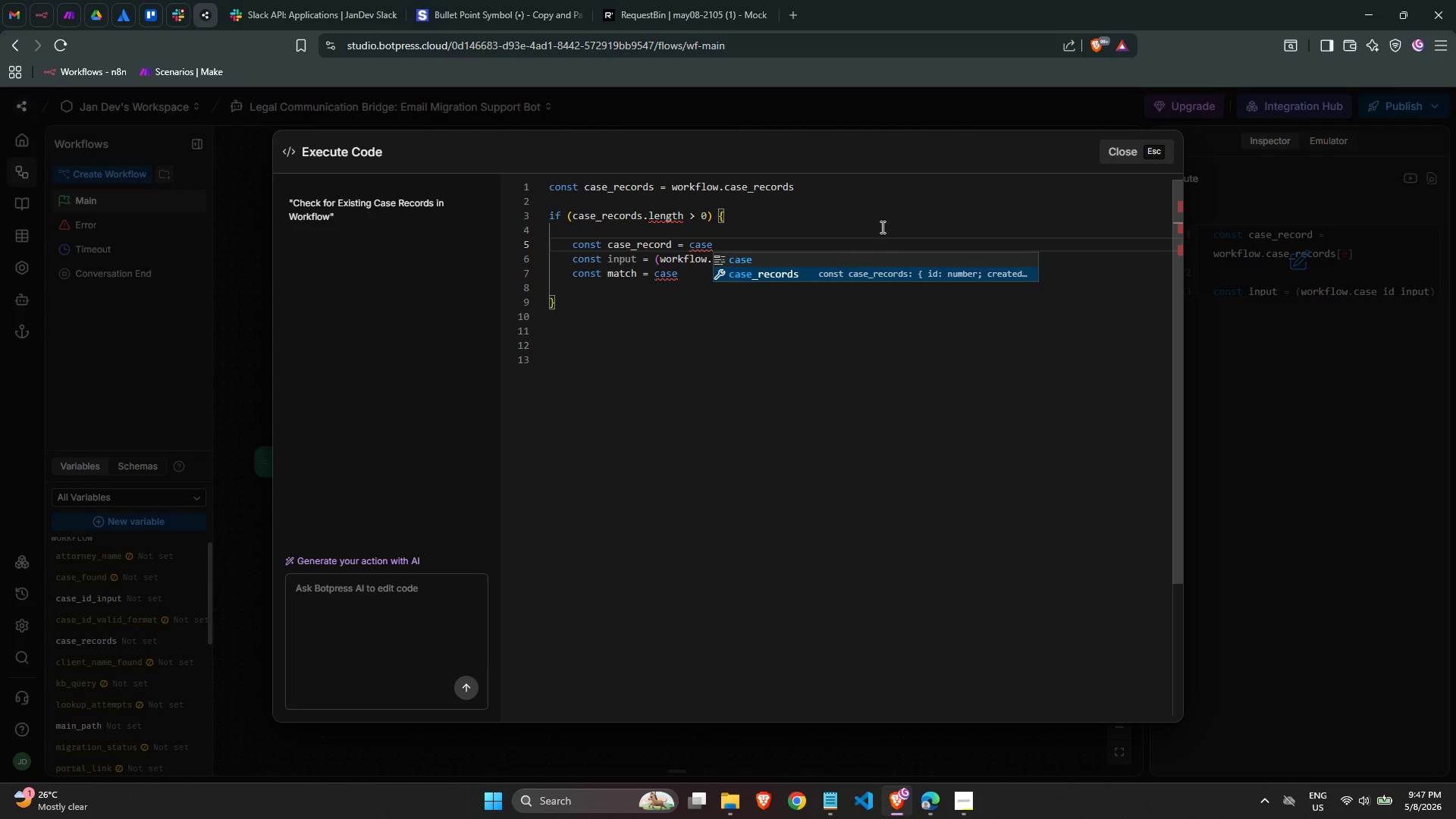 
key(Enter)
 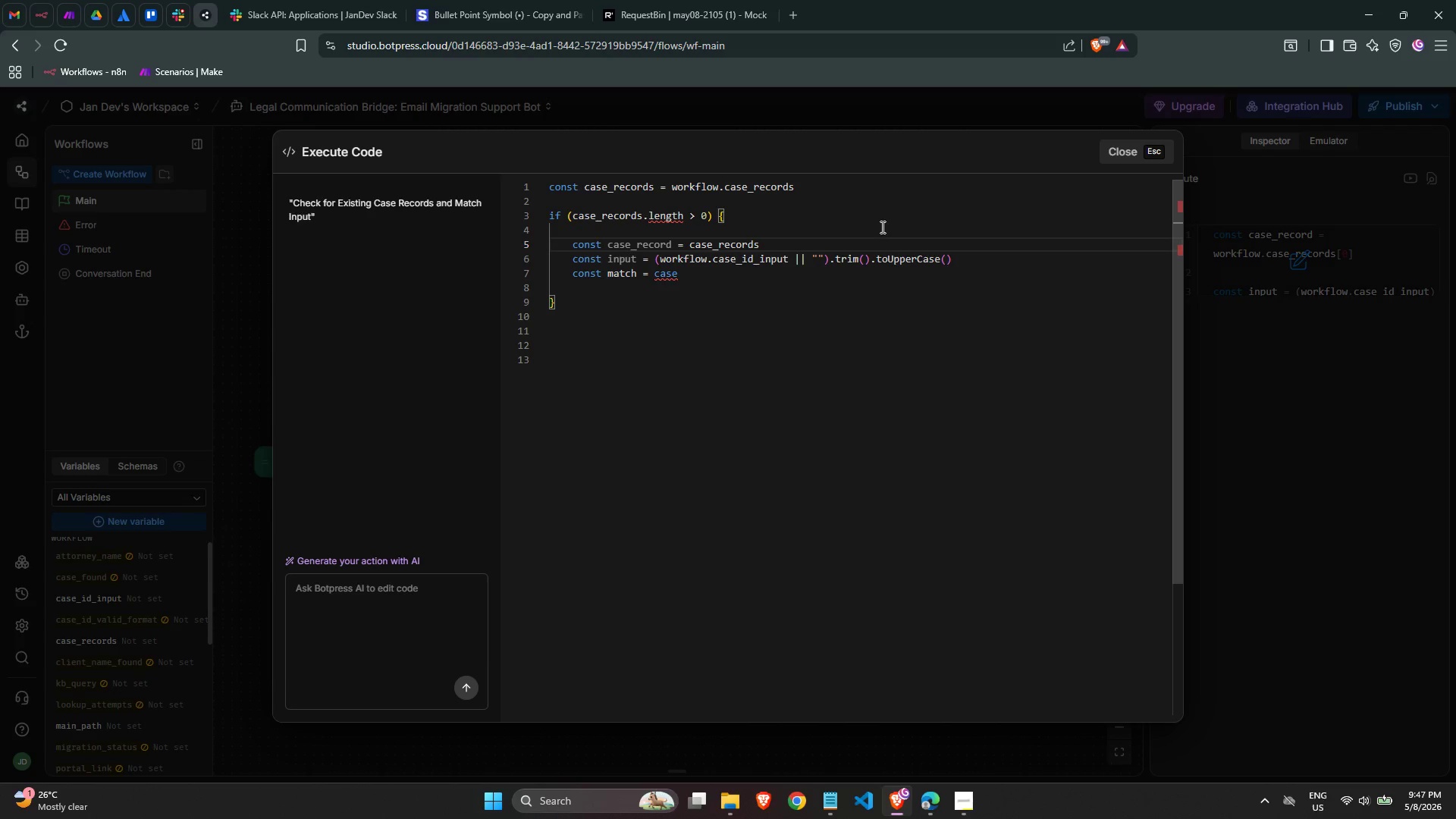 
key(BracketLeft)
 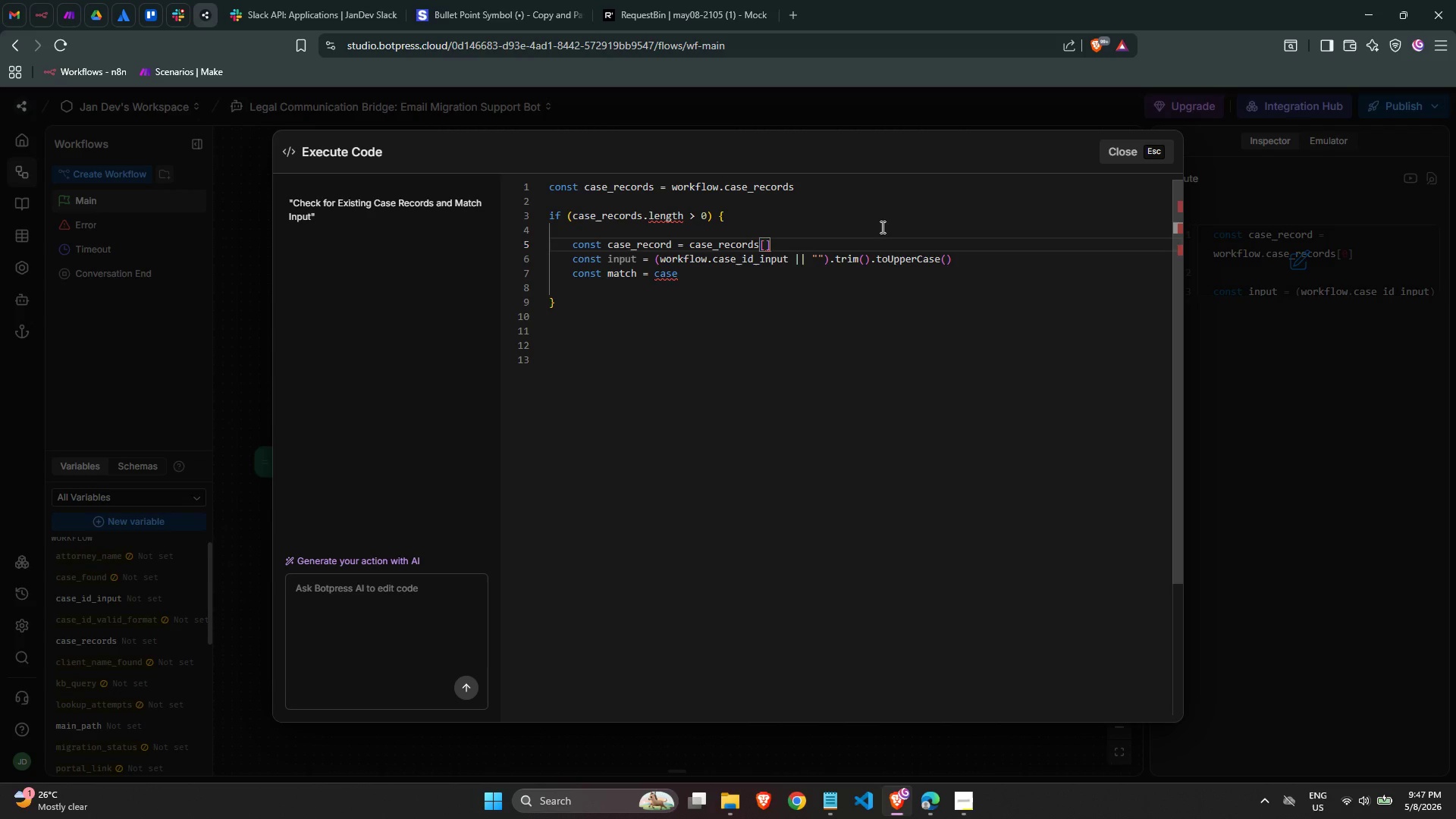 
key(0)
 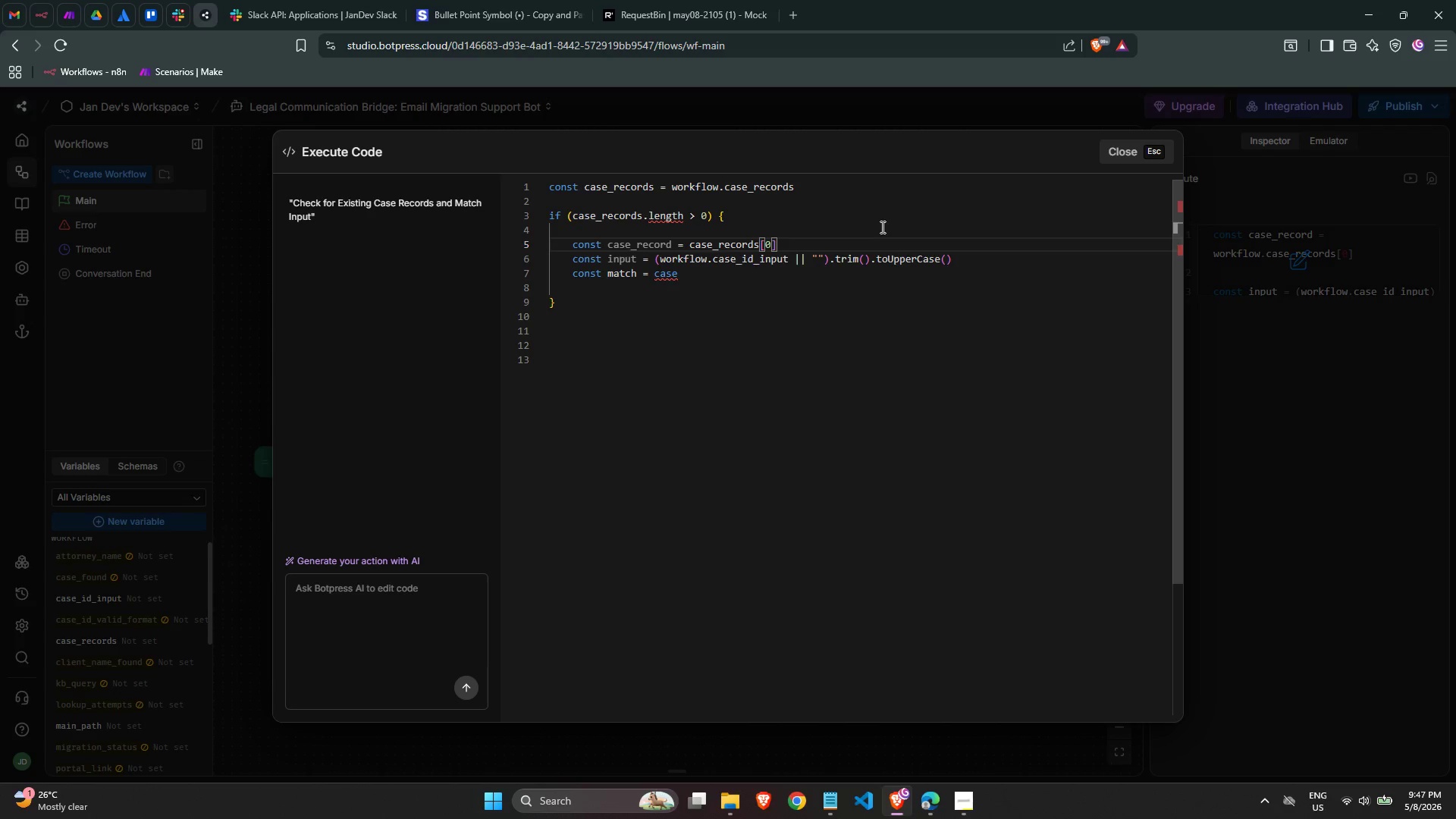 
key(ArrowDown)
 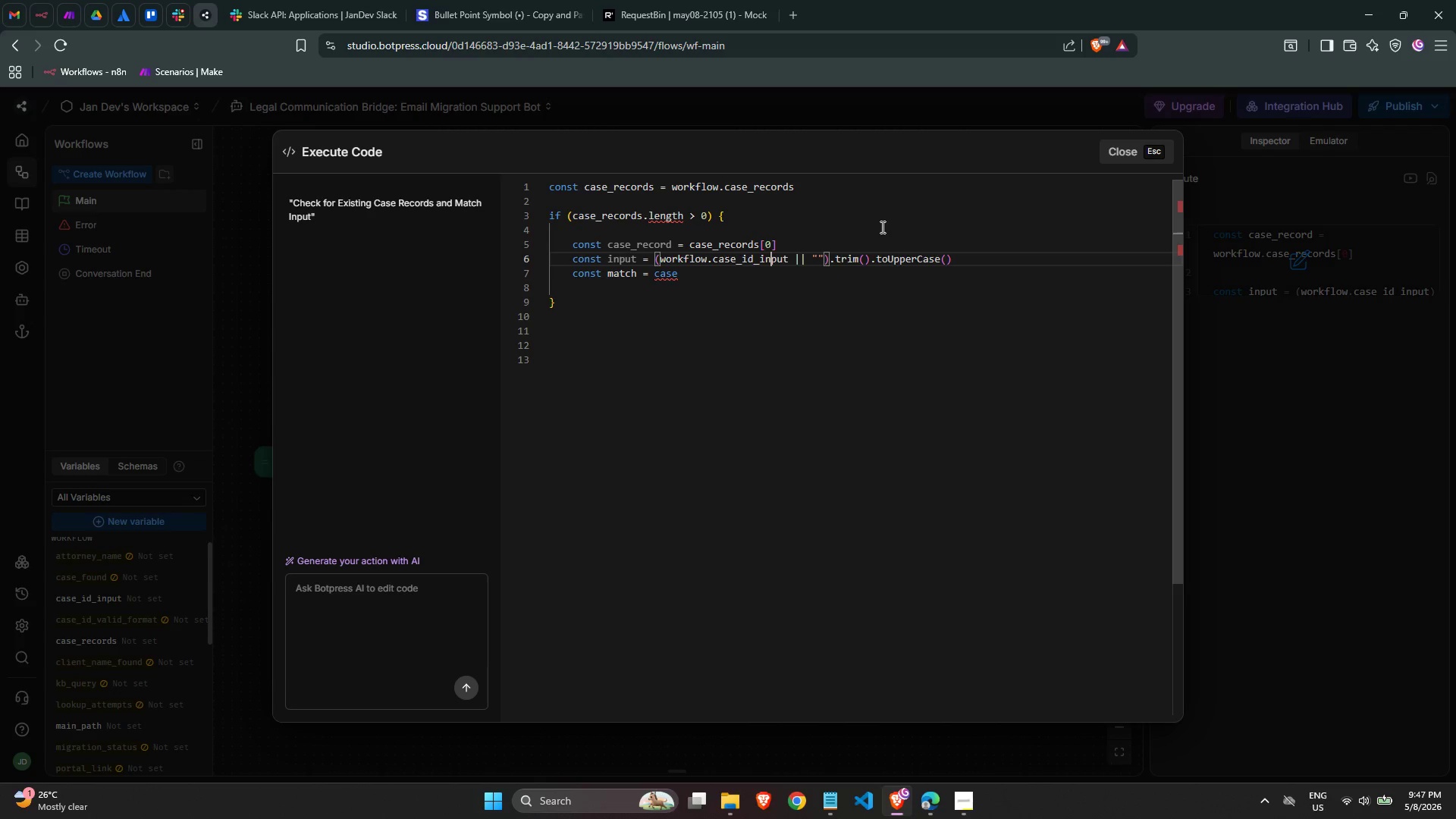 
key(ArrowDown)
 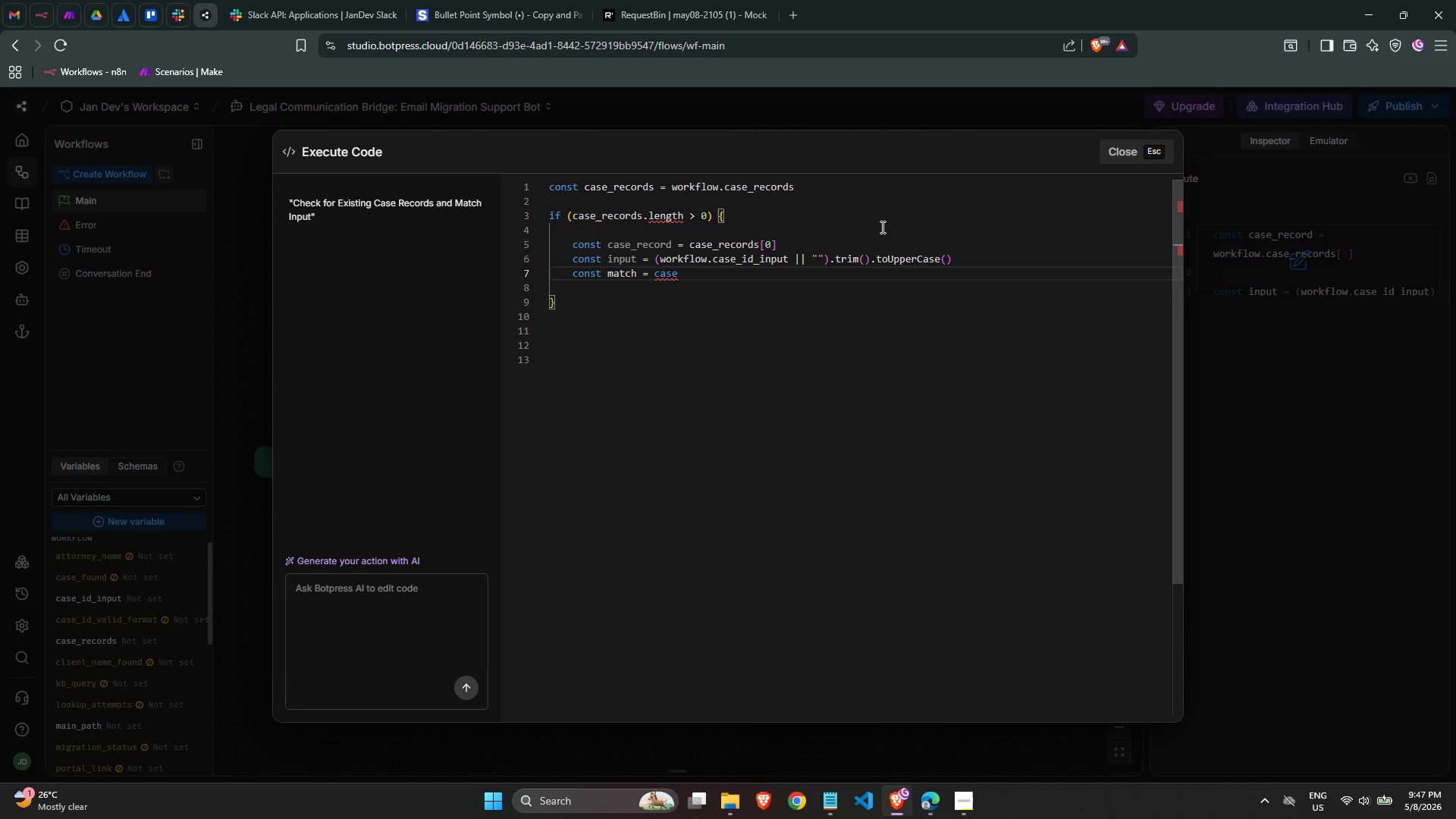 
key(ArrowDown)
 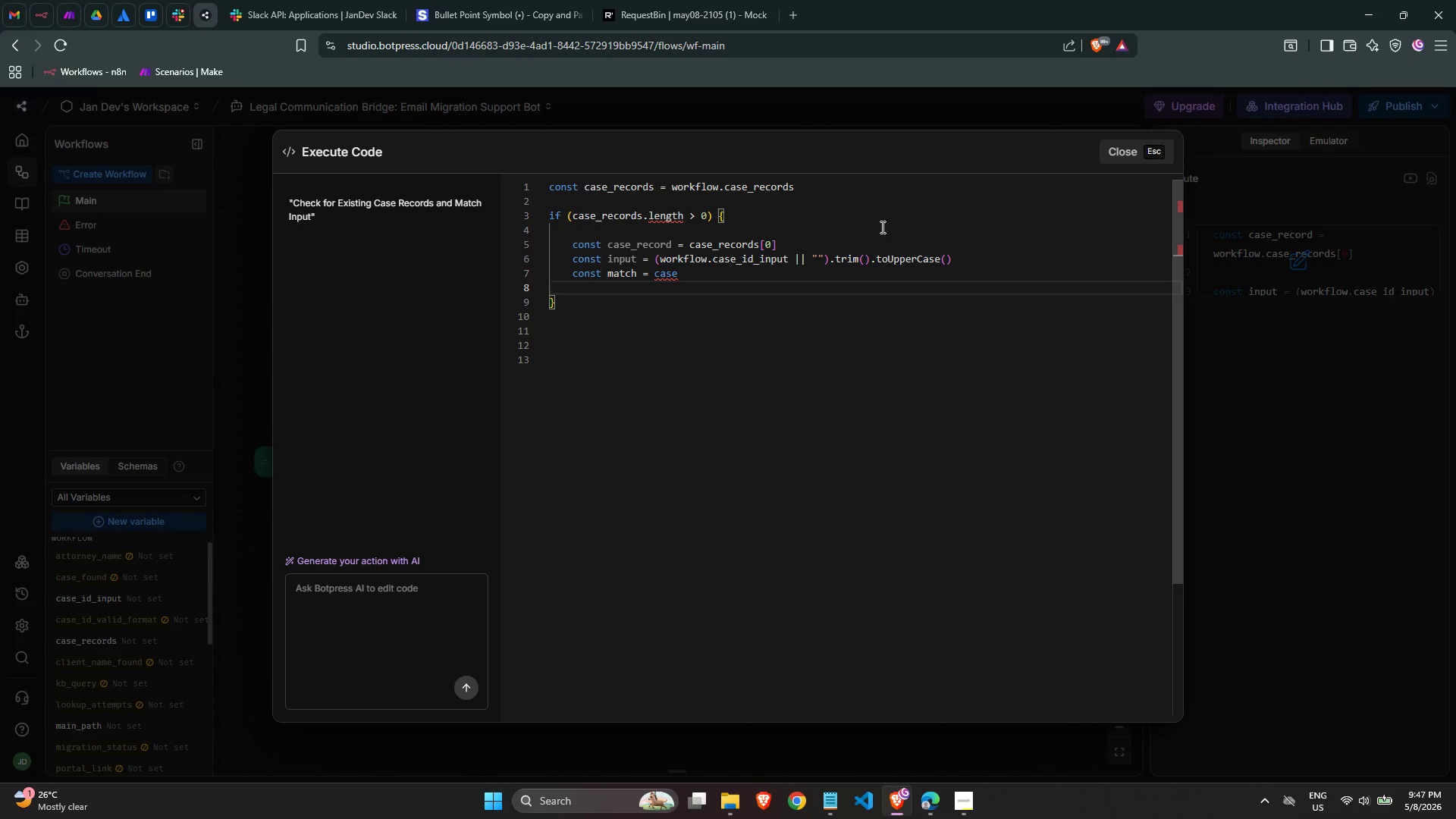 
key(ArrowUp)
 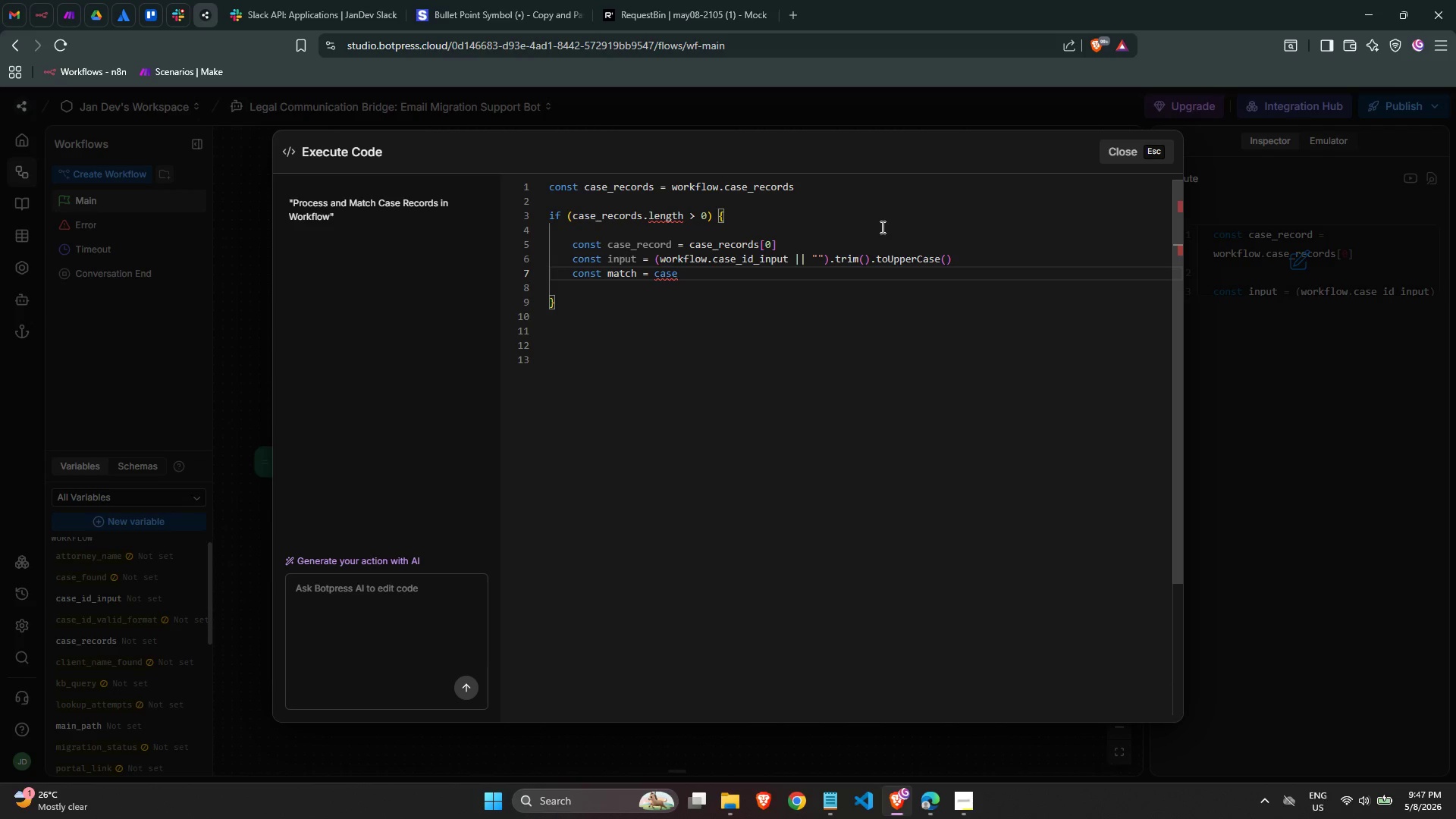 
wait(6.12)
 